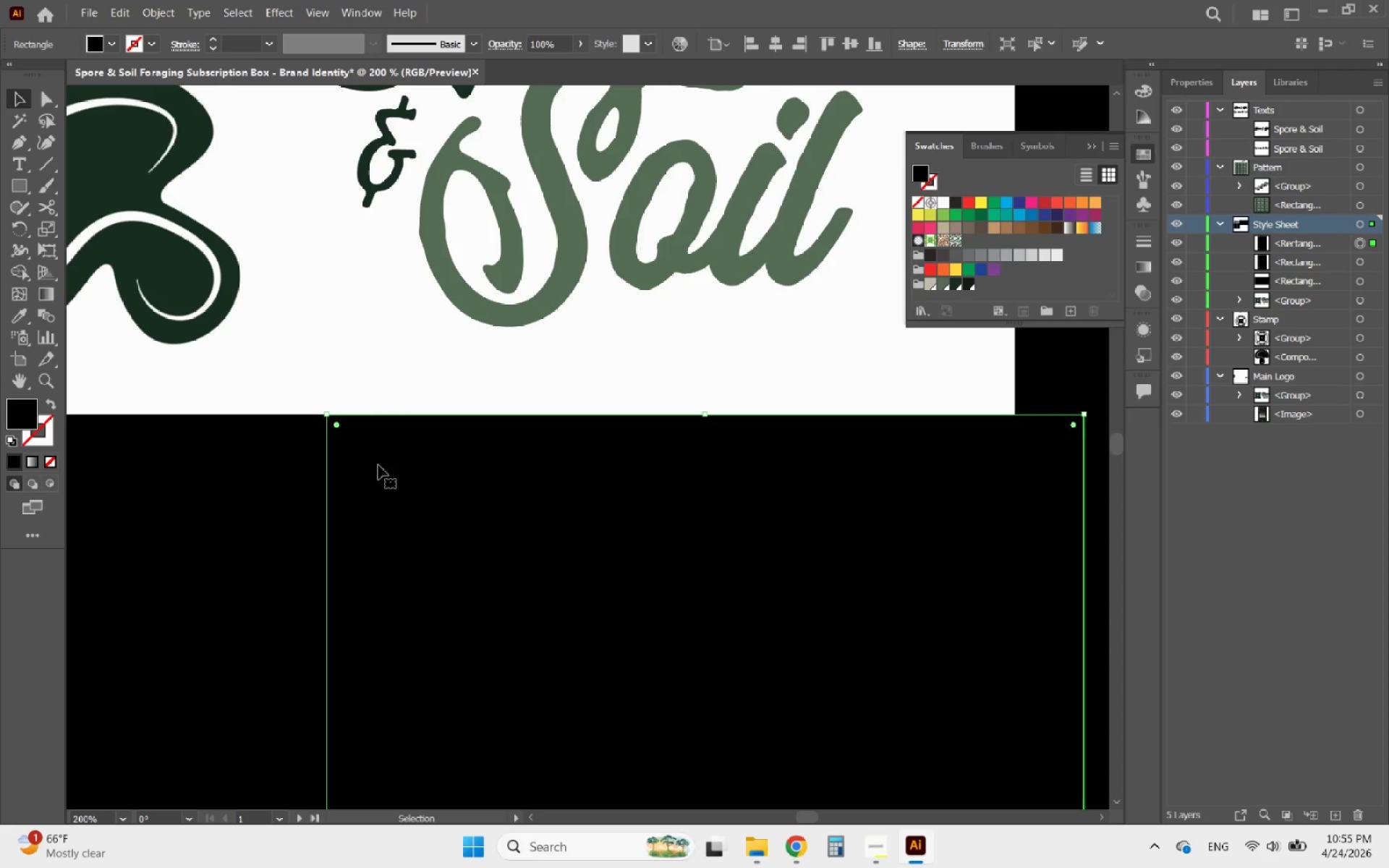 
scroll: coordinate [335, 399], scroll_direction: up, amount: 4.0
 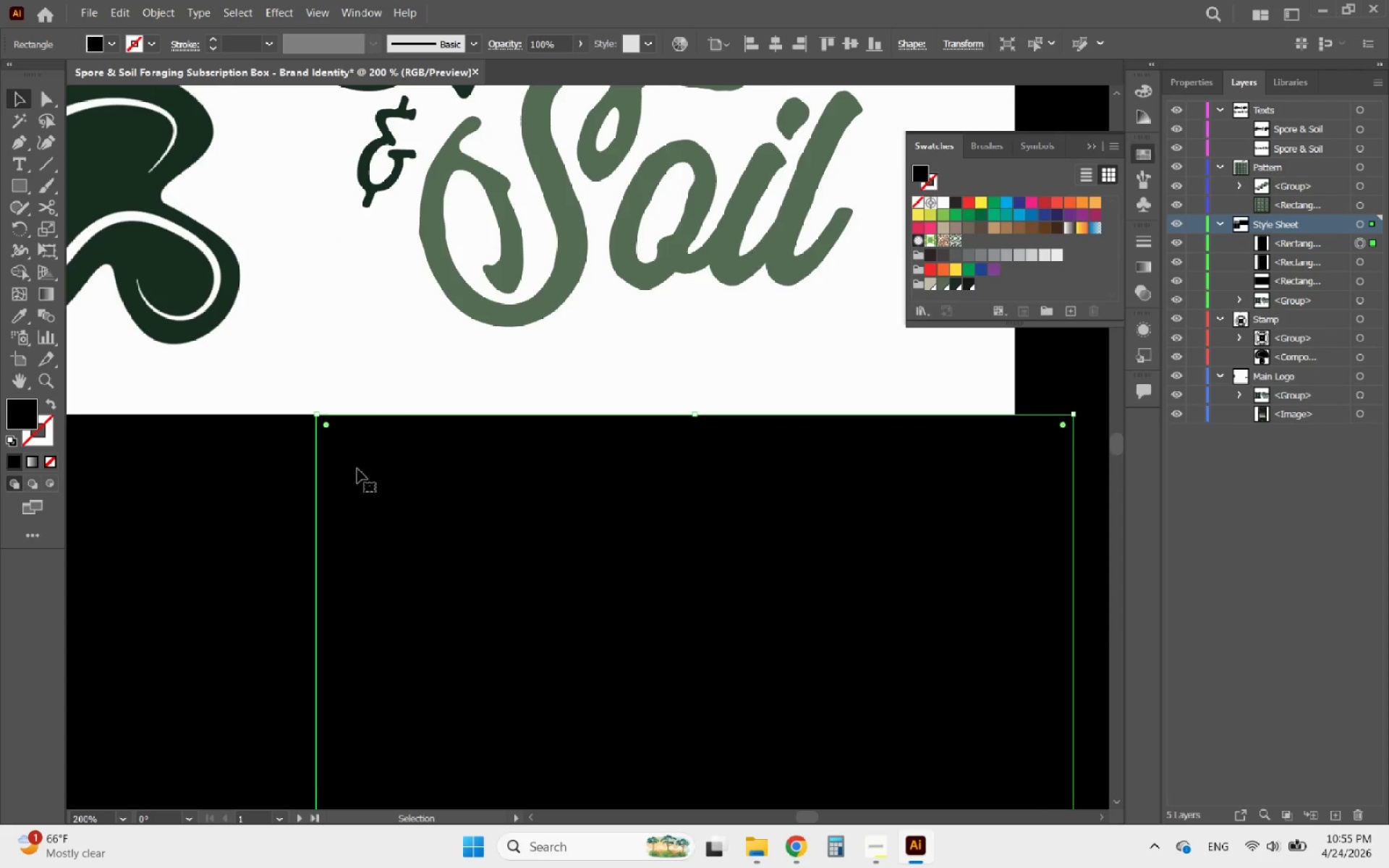 
hold_key(key=AltLeft, duration=1.34)
scroll: coordinate [378, 466], scroll_direction: down, amount: 5.0
 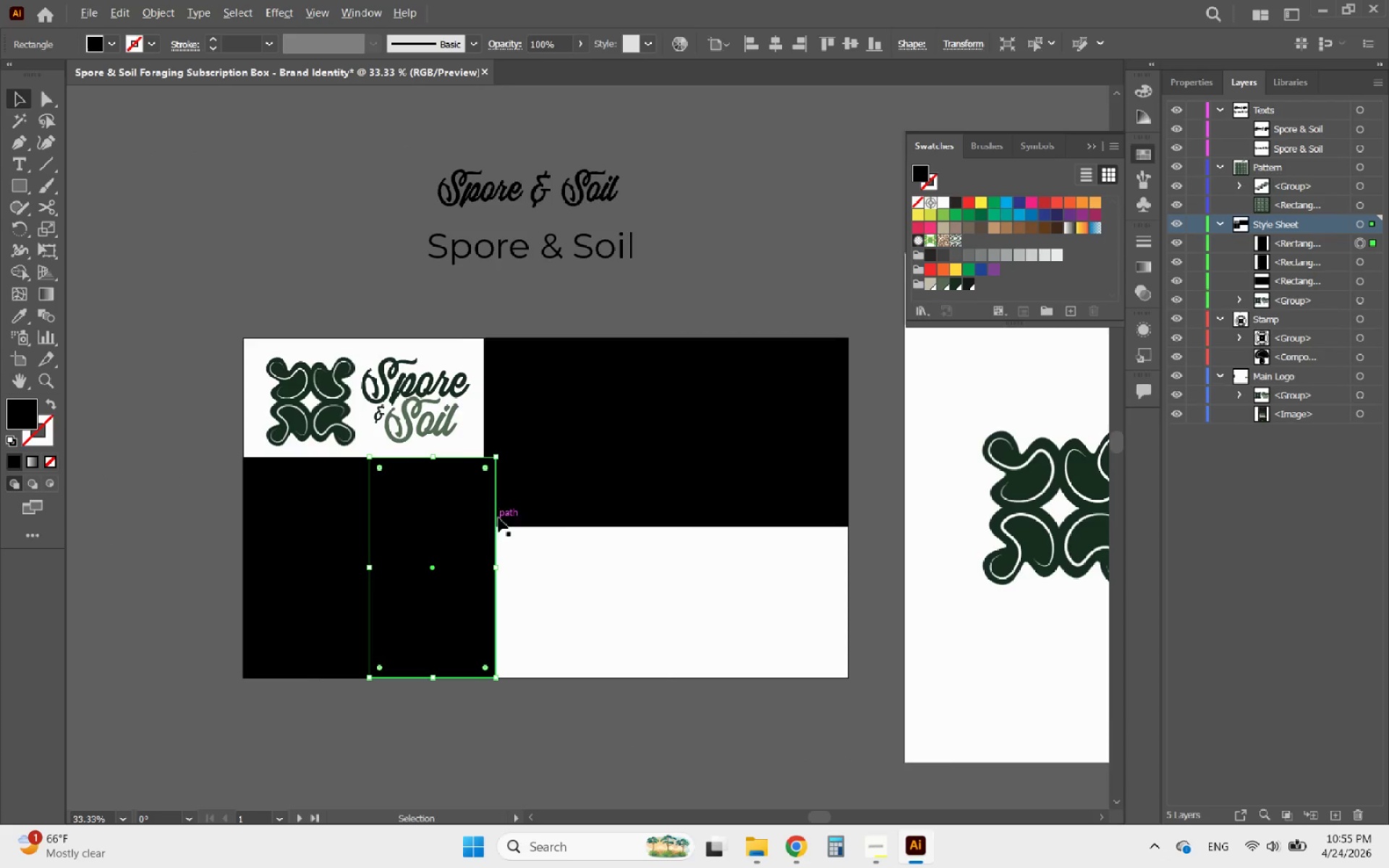 
scroll: coordinate [521, 493], scroll_direction: up, amount: 1.0
 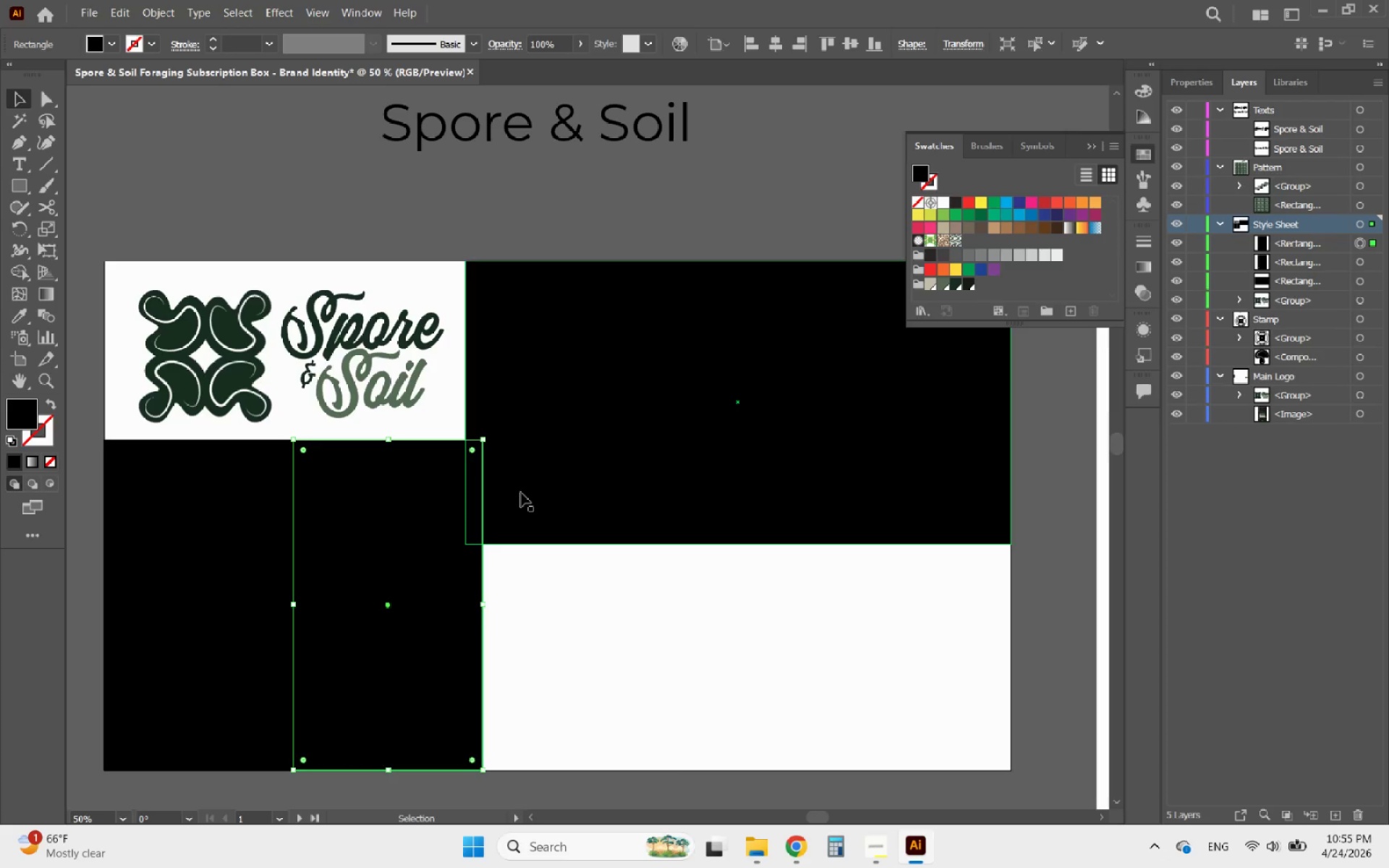 
left_click([521, 493])
 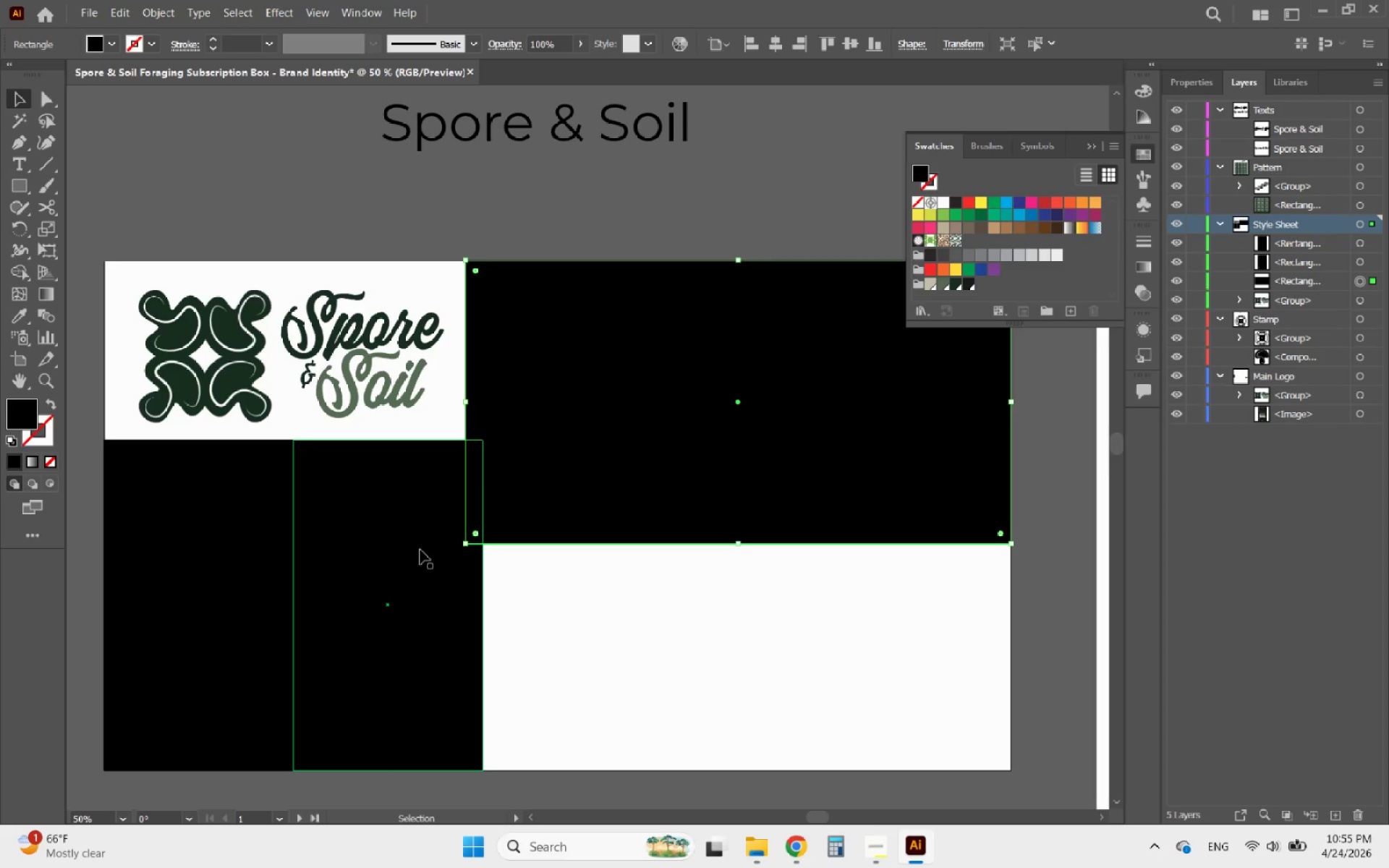 
left_click([420, 550])
 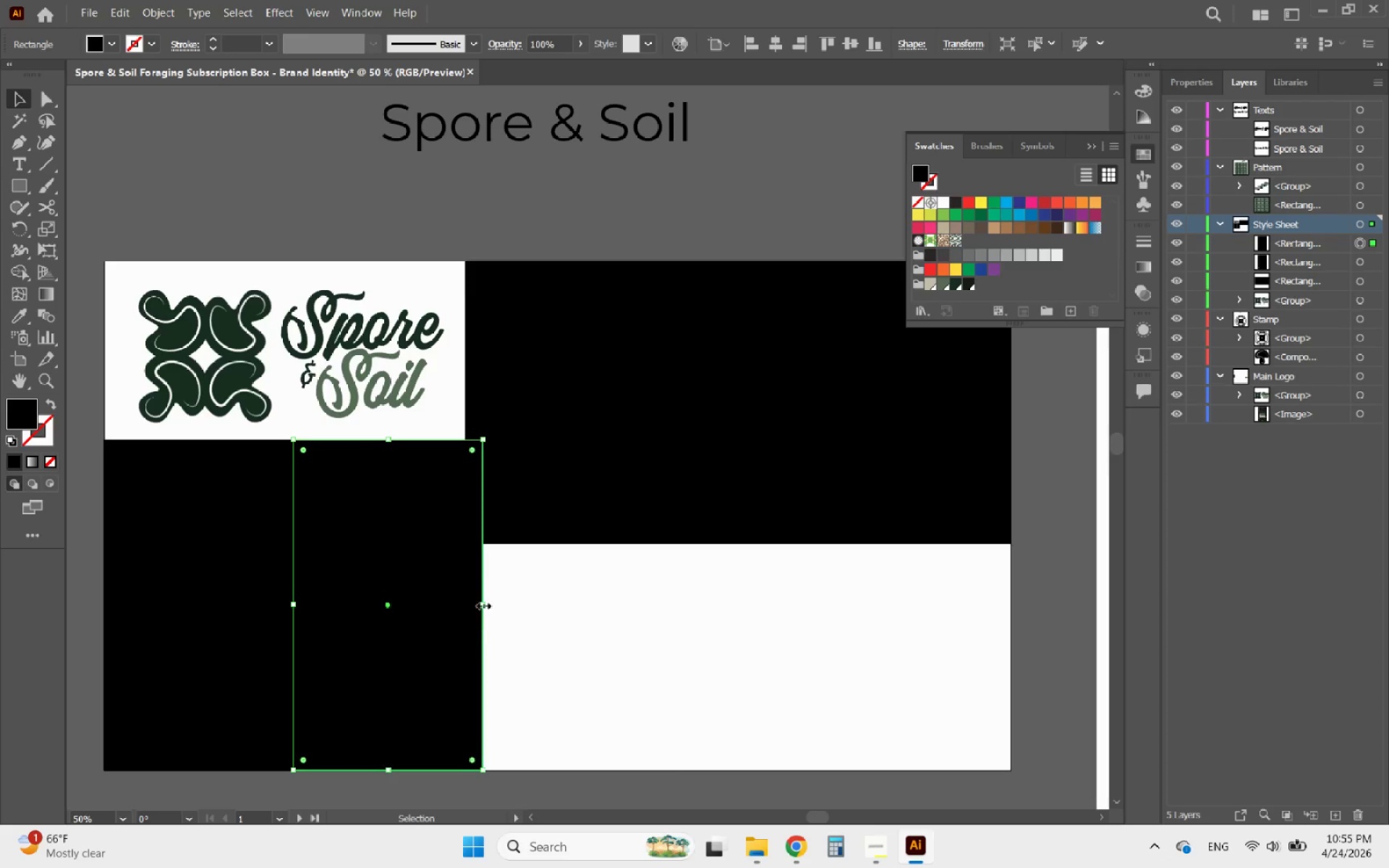 
left_click_drag(start_coordinate=[484, 604], to_coordinate=[463, 605])
 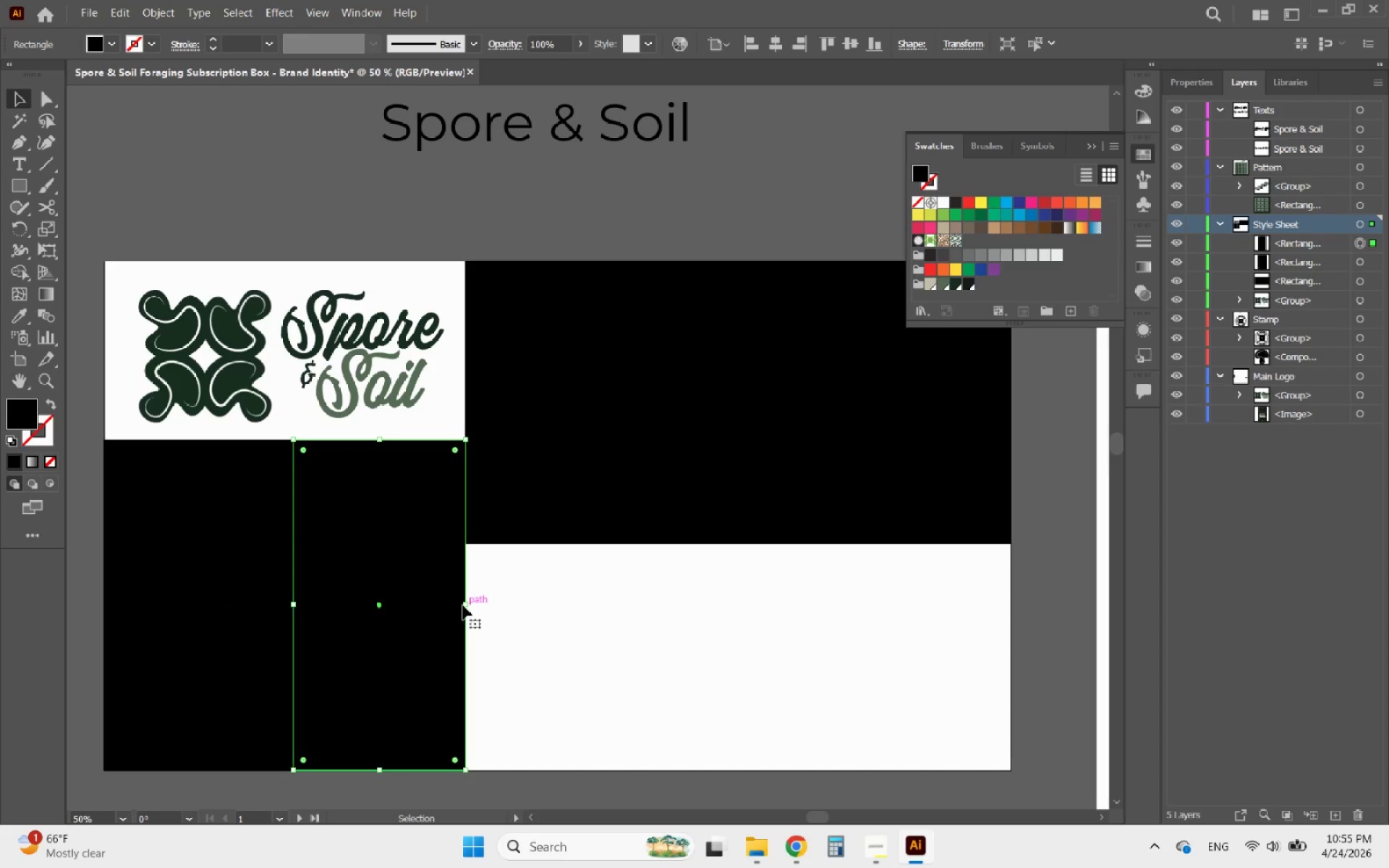 
hold_key(key=AltLeft, duration=1.22)
scroll: coordinate [525, 650], scroll_direction: up, amount: 1.0
 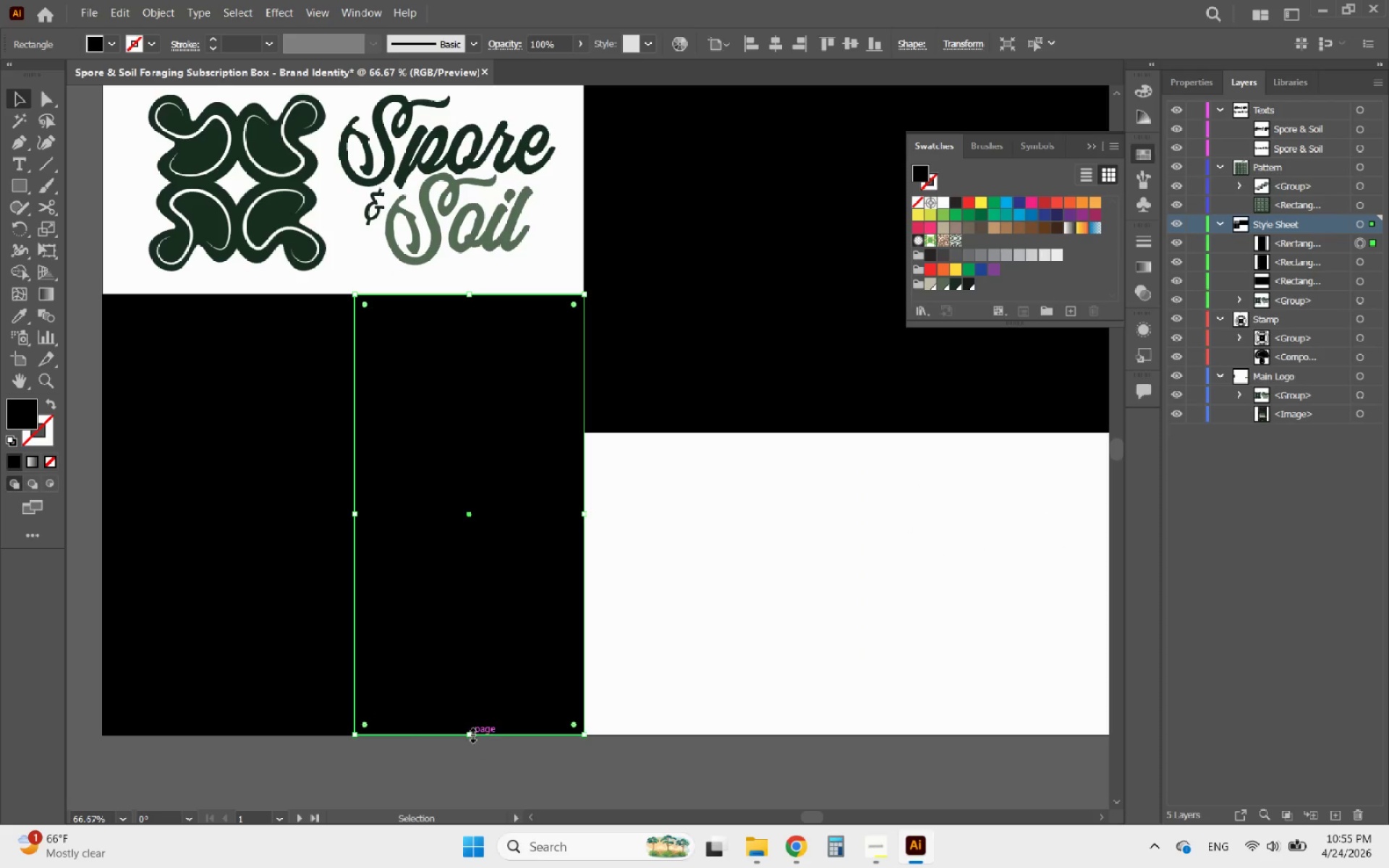 
left_click_drag(start_coordinate=[471, 733], to_coordinate=[490, 522])
 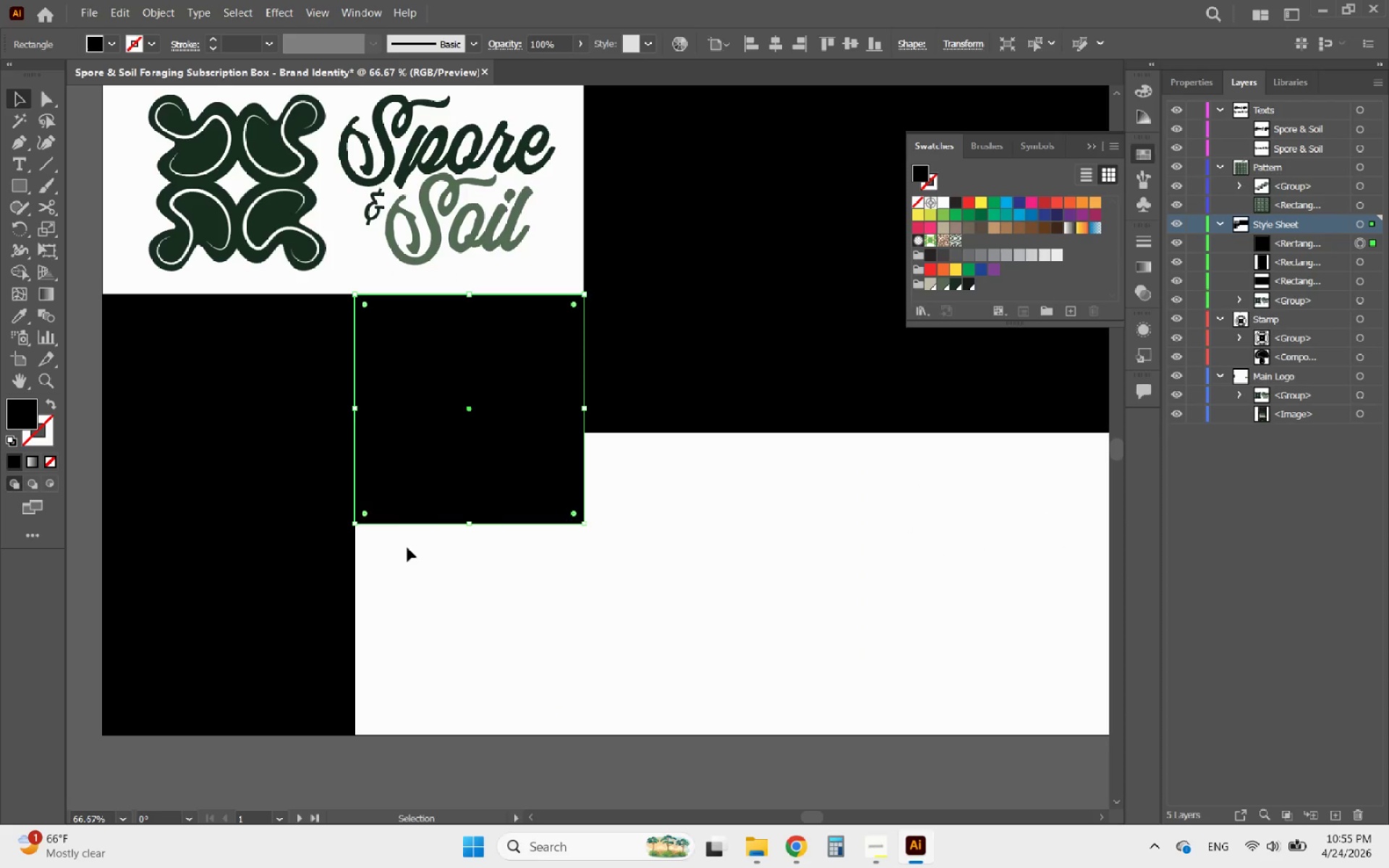 
hold_key(key=AltLeft, duration=0.92)
scroll: coordinate [412, 590], scroll_direction: down, amount: 2.0
 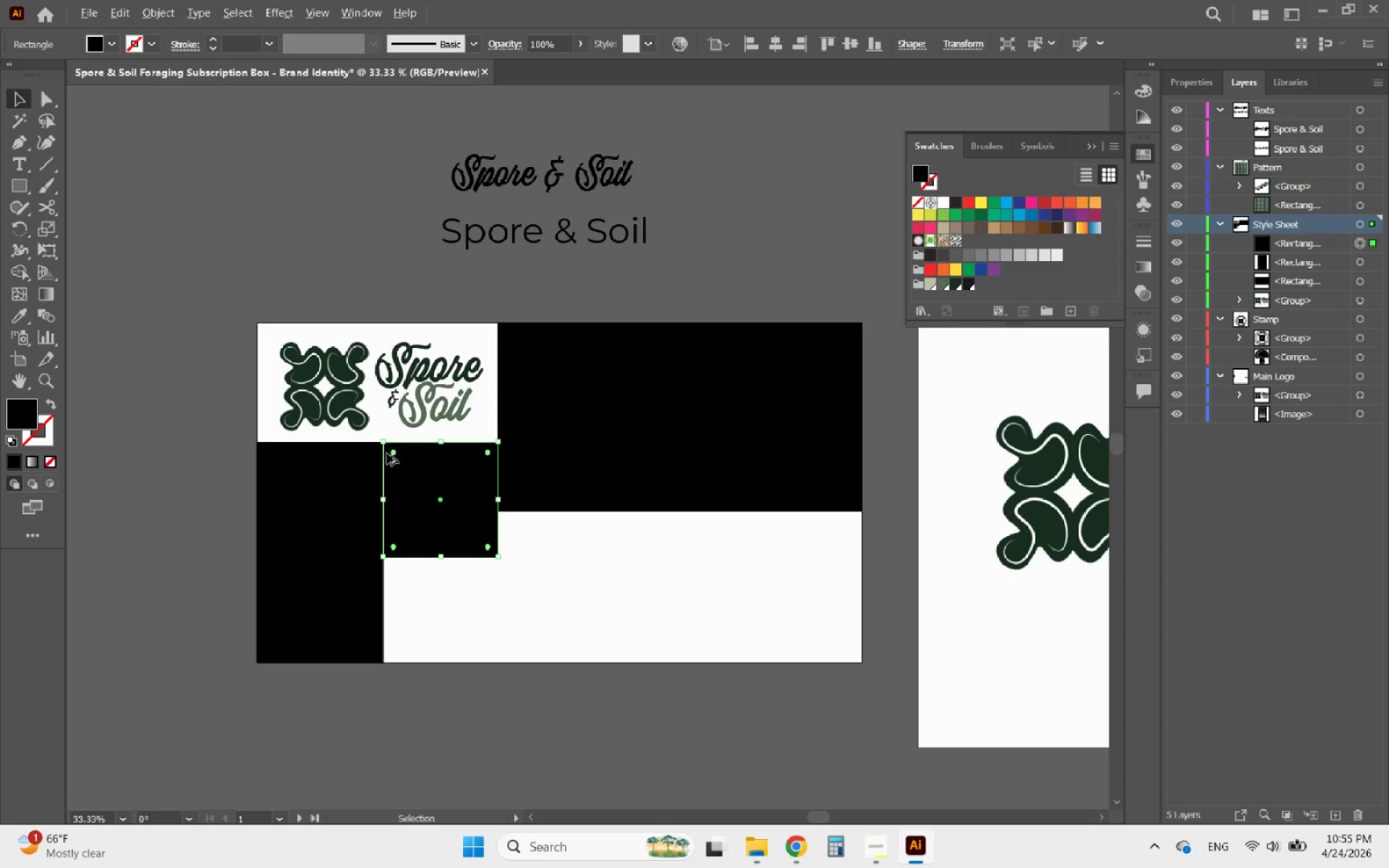 
scroll: coordinate [373, 418], scroll_direction: up, amount: 2.0
 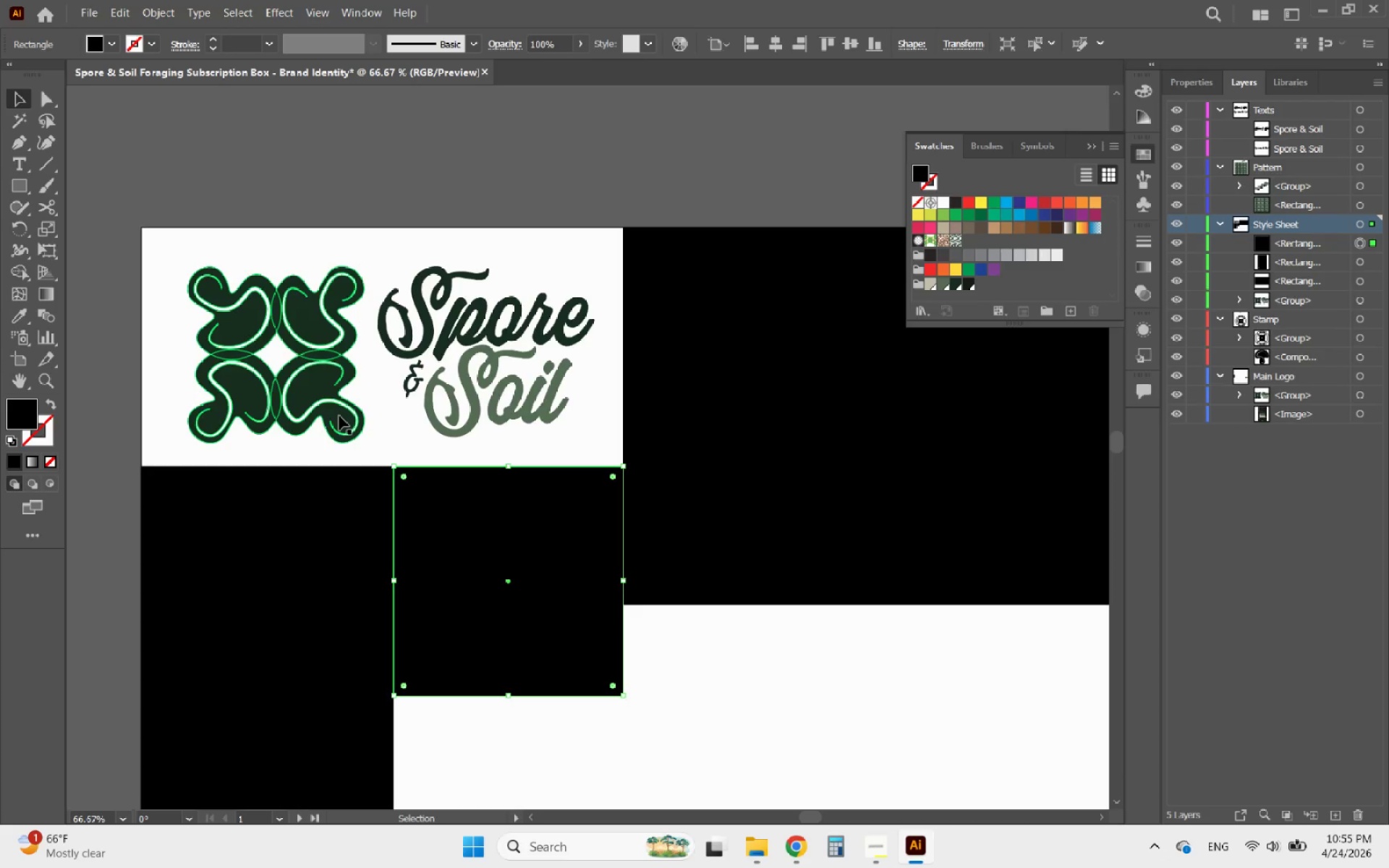 
left_click_drag(start_coordinate=[339, 416], to_coordinate=[318, 398])
 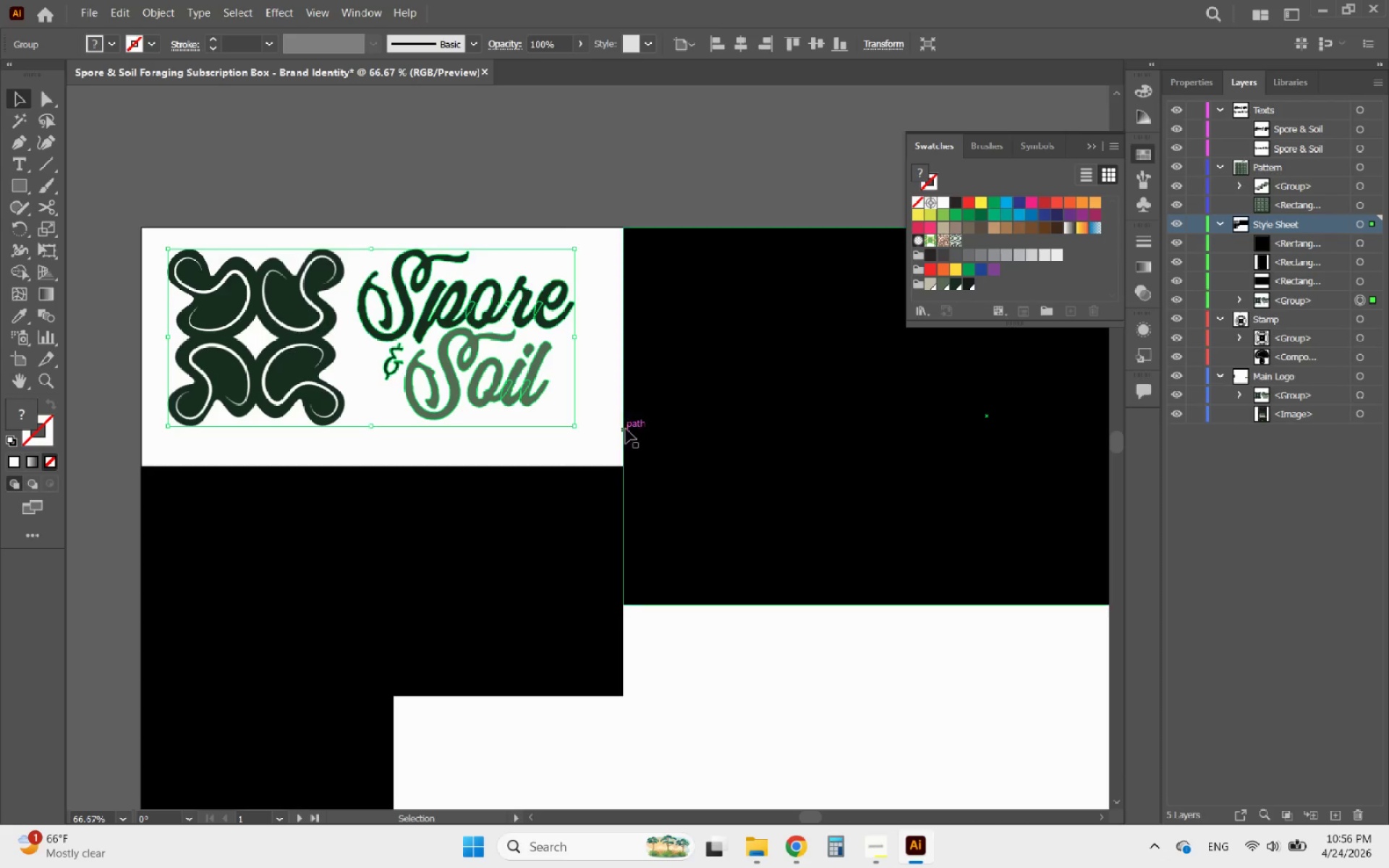 
left_click([629, 427])
 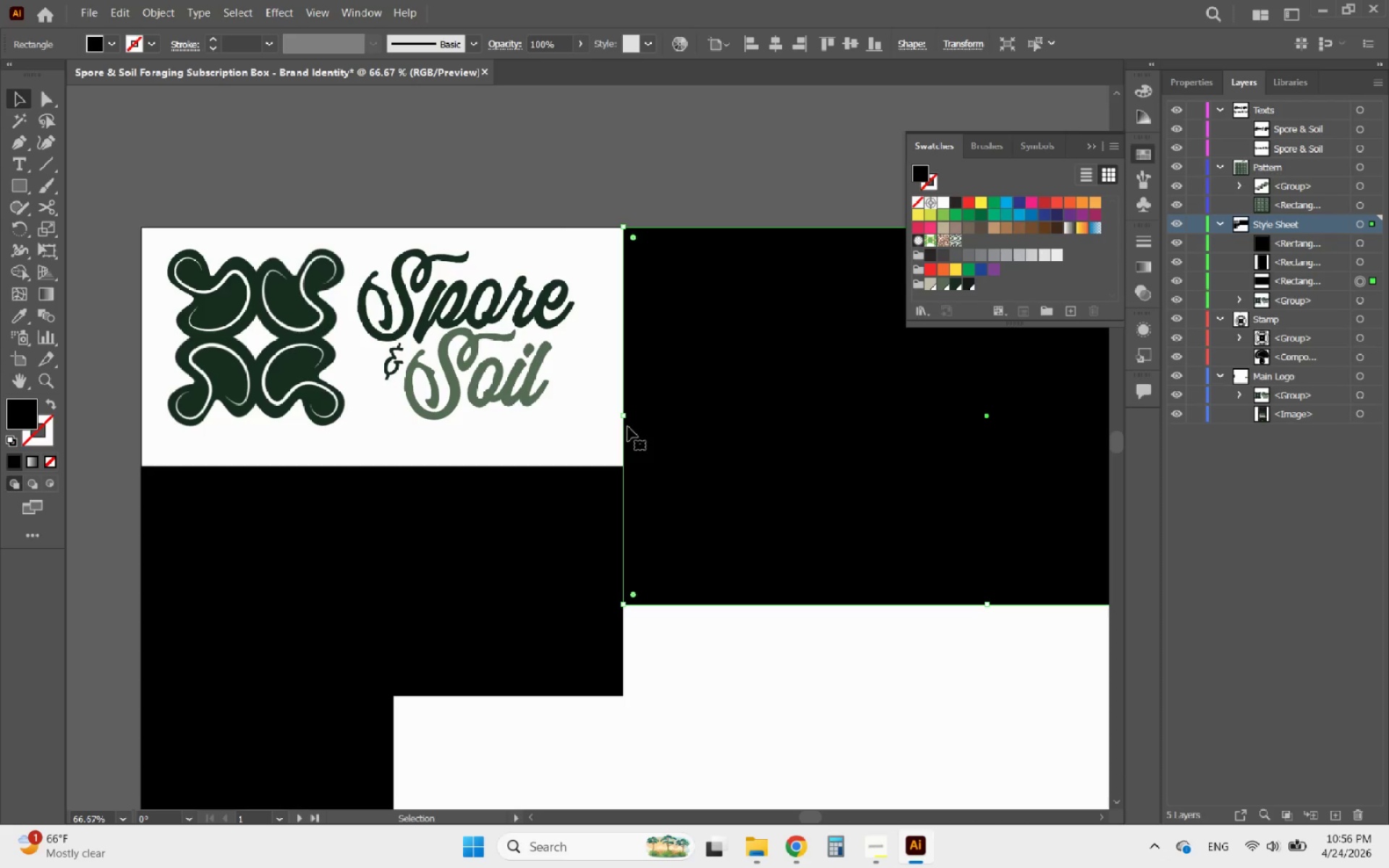 
hold_key(key=AltLeft, duration=1.0)
scroll: coordinate [619, 451], scroll_direction: down, amount: 1.0
 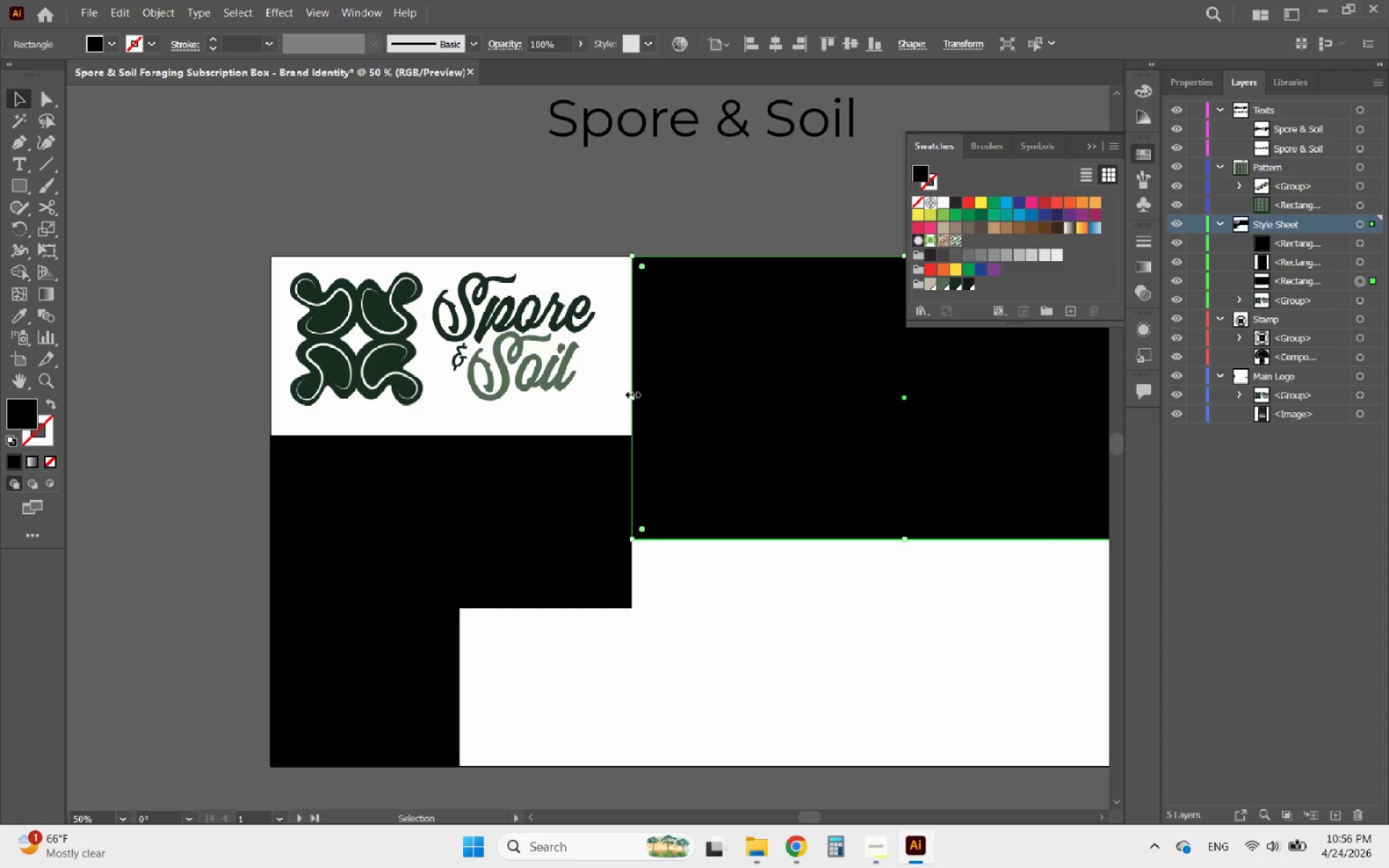 
left_click_drag(start_coordinate=[631, 393], to_coordinate=[611, 393])
 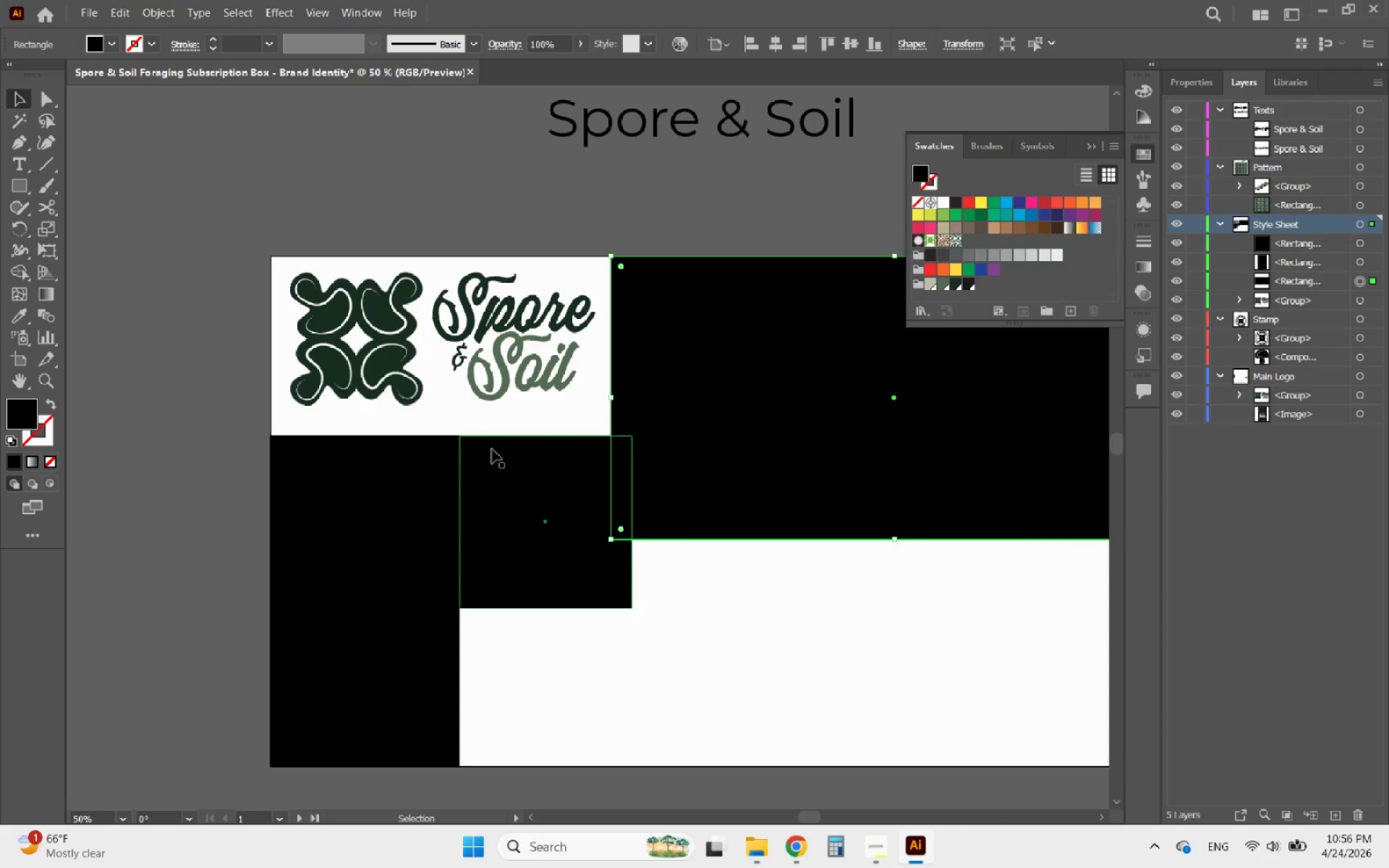 
left_click([492, 449])
 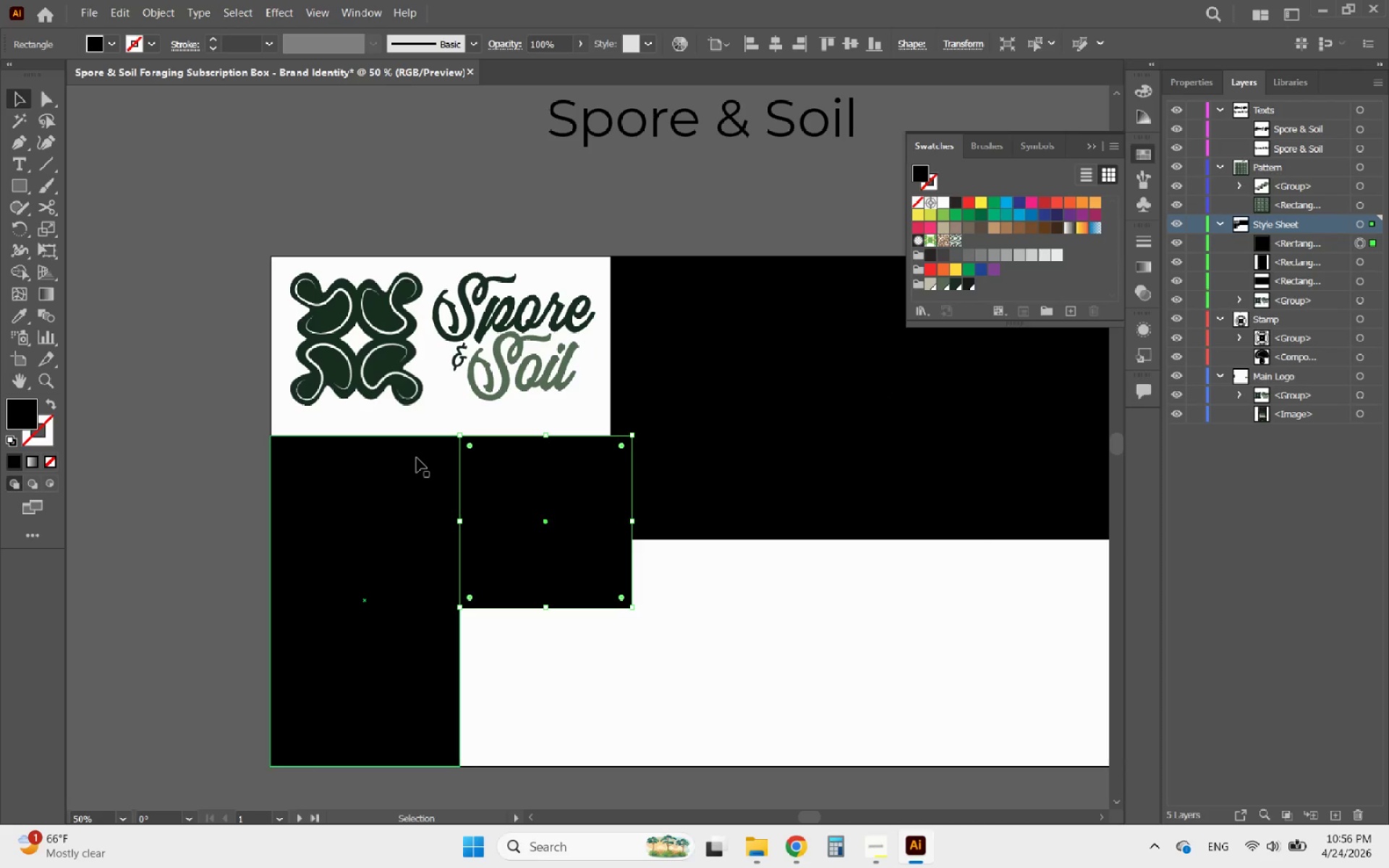 
hold_key(key=ShiftLeft, duration=0.47)
left_click([417, 458])
 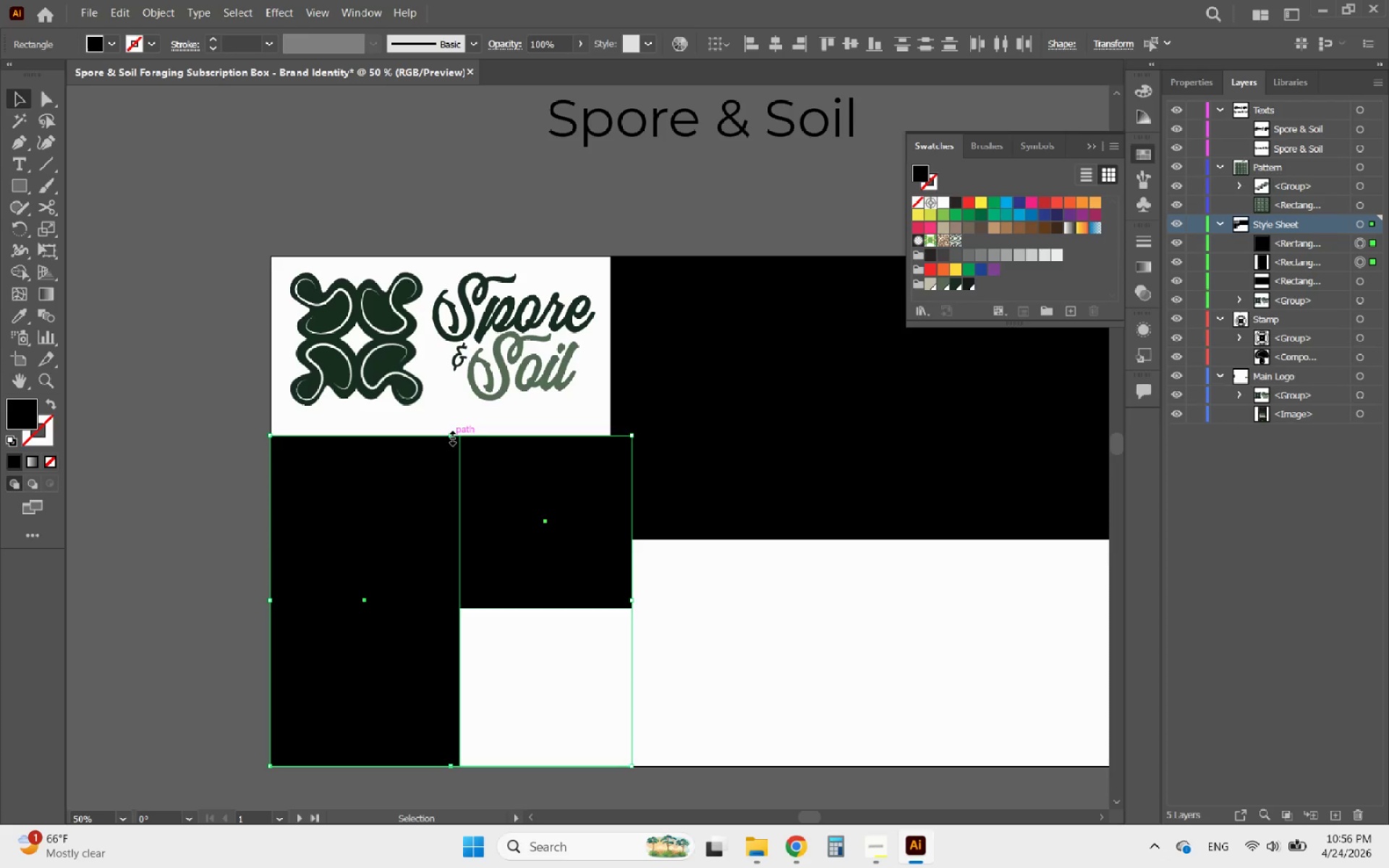 
left_click_drag(start_coordinate=[450, 436], to_coordinate=[446, 420])
 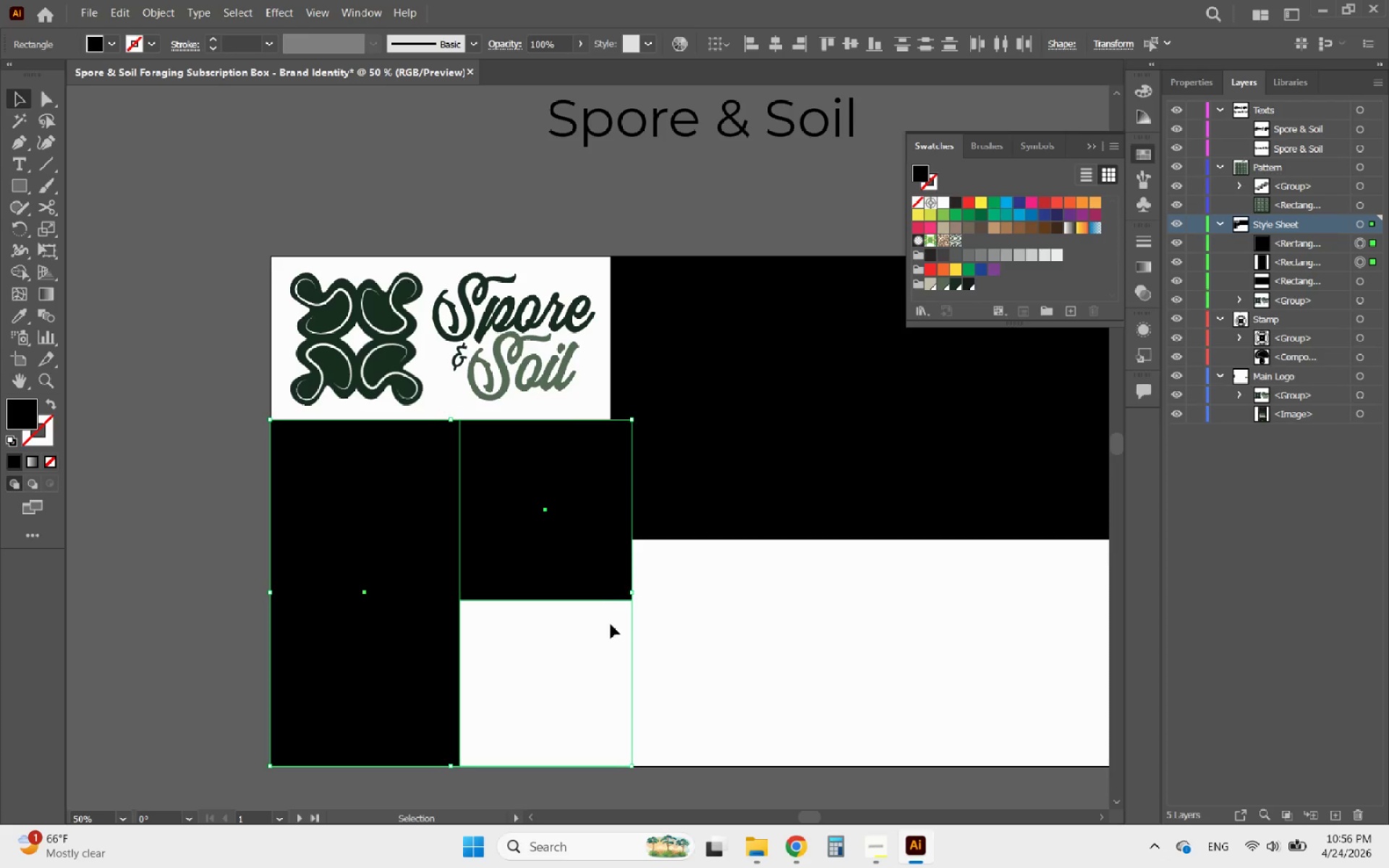 
left_click([613, 634])
 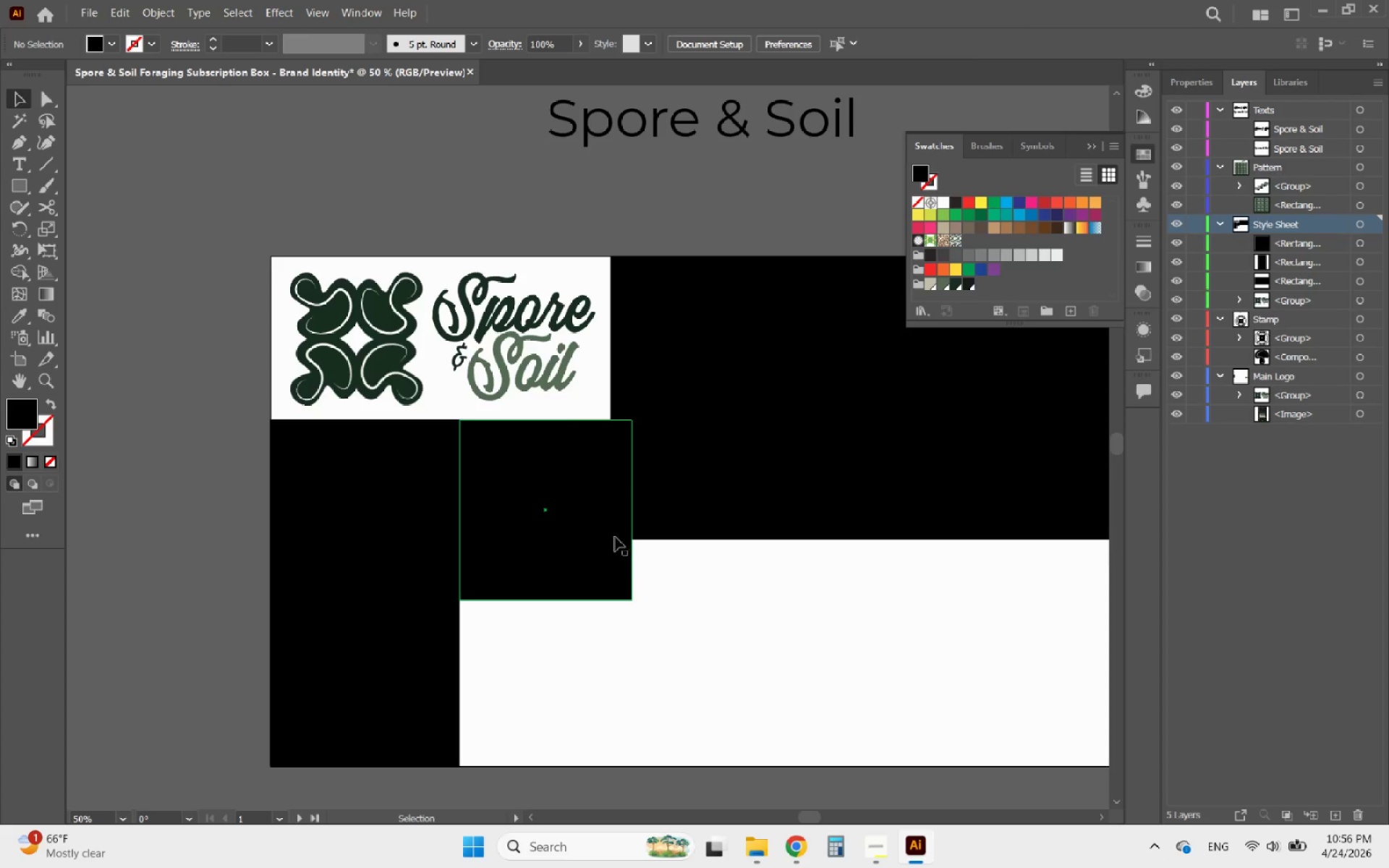 
left_click([615, 537])
 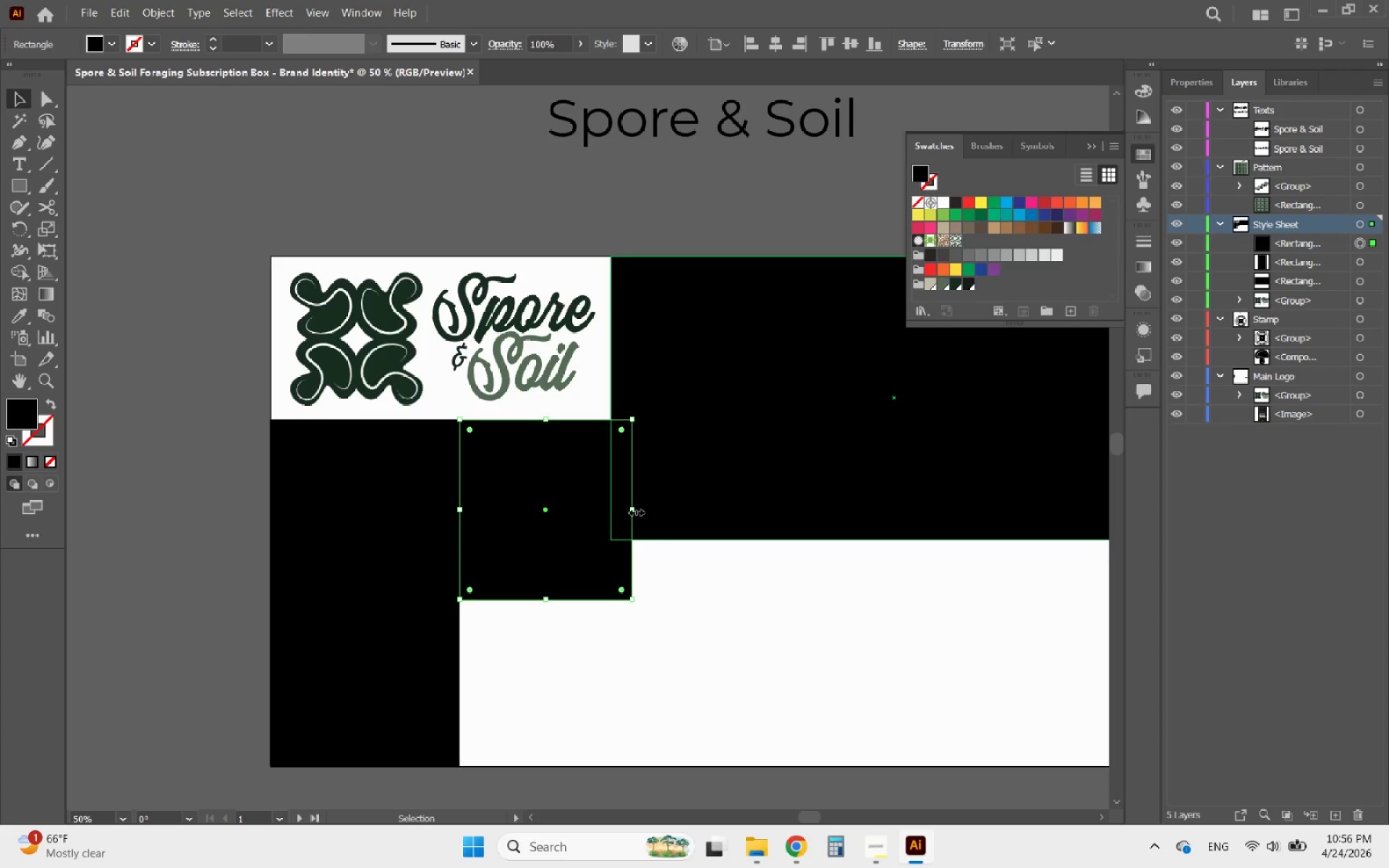 
left_click_drag(start_coordinate=[634, 511], to_coordinate=[610, 511])
 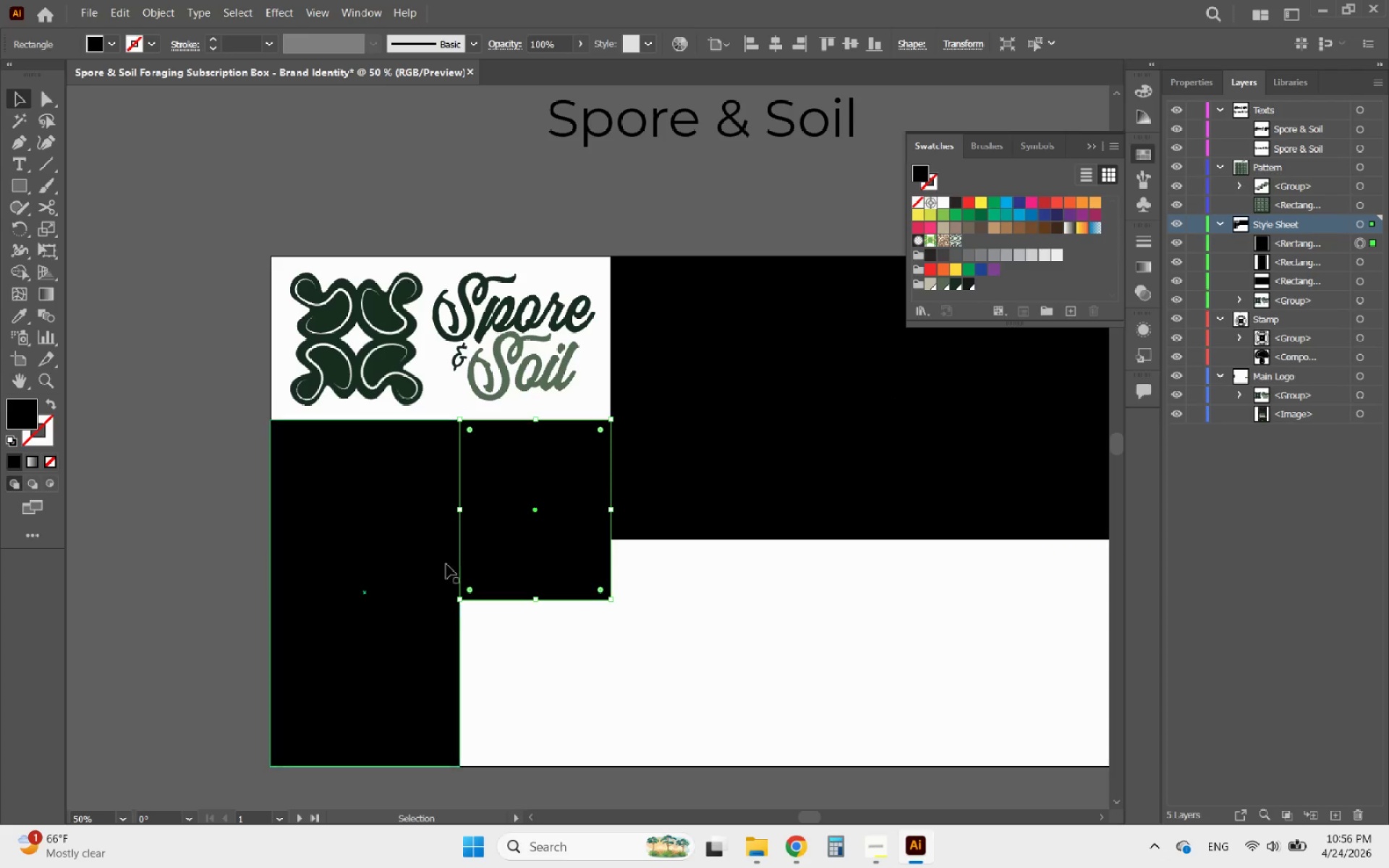 
left_click([441, 574])
 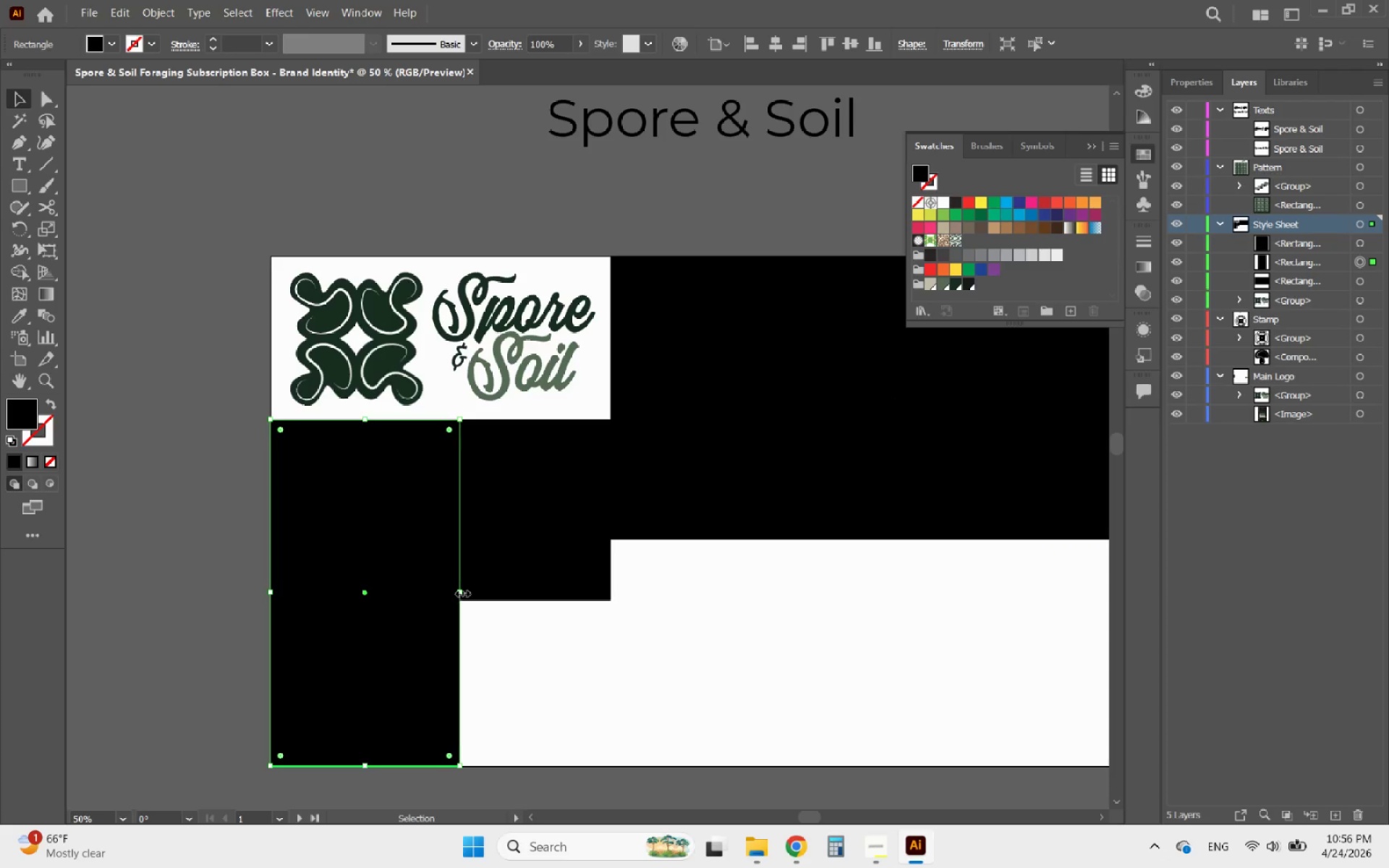 
left_click_drag(start_coordinate=[462, 592], to_coordinate=[445, 590])
 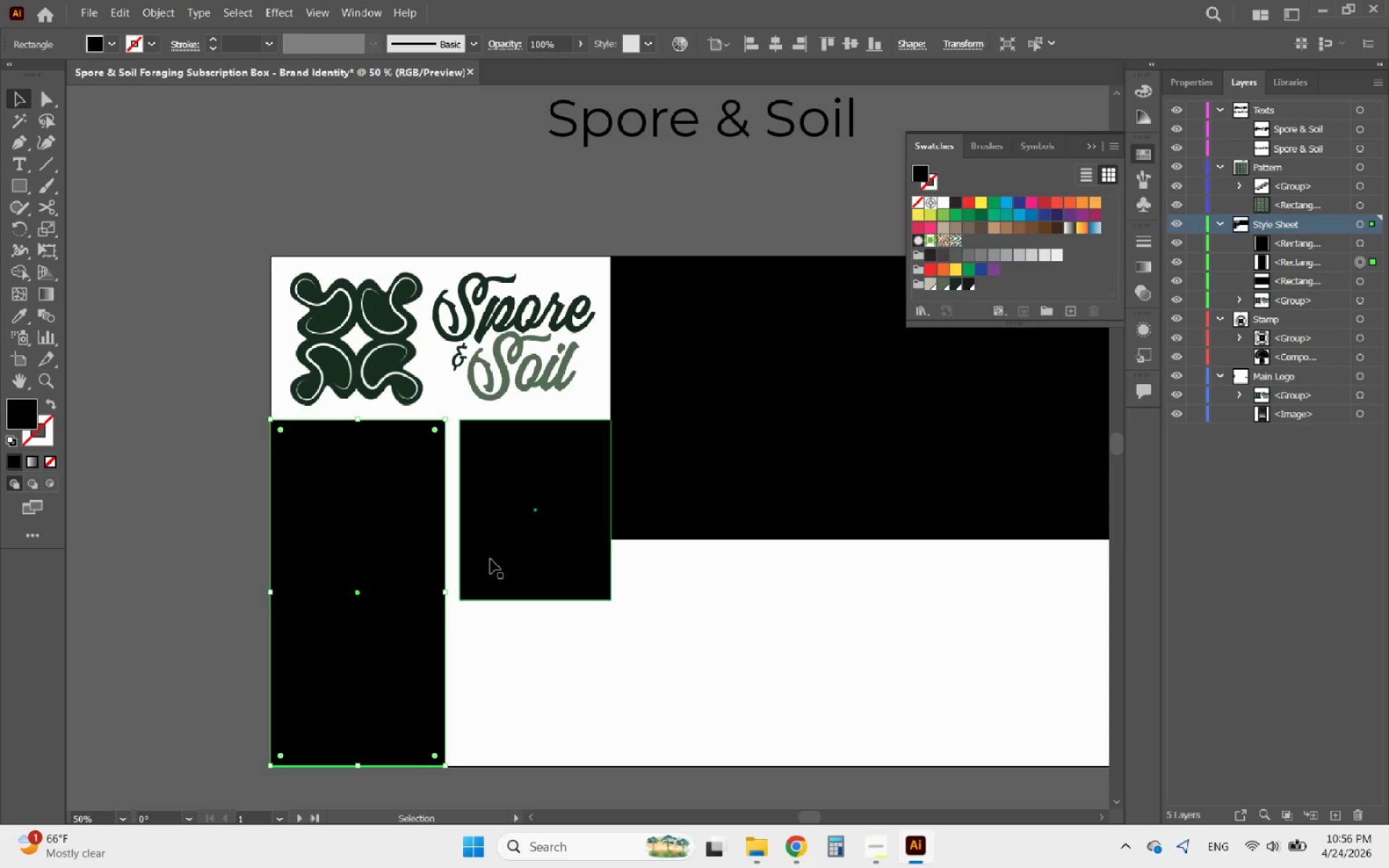 
left_click([490, 559])
 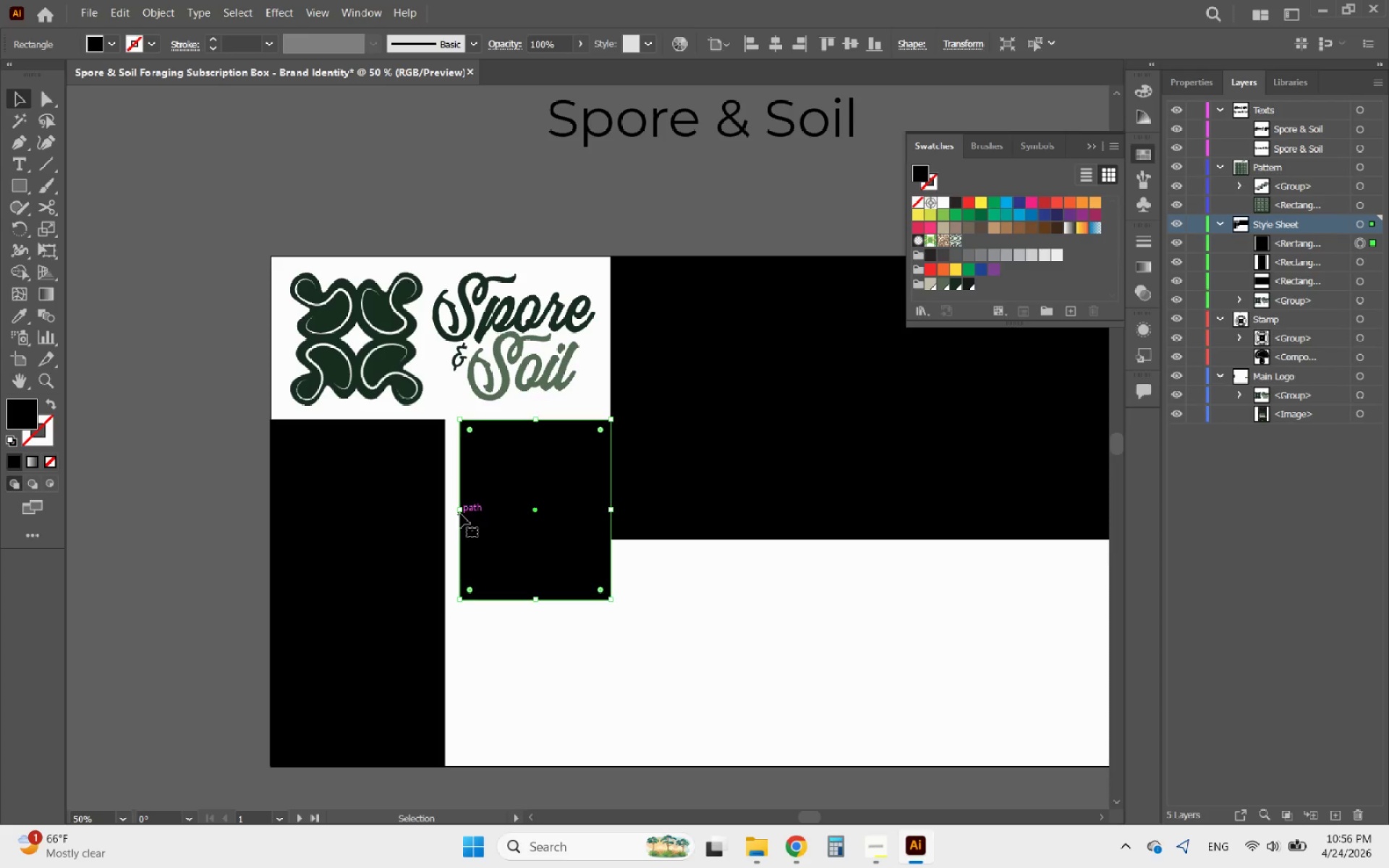 
left_click_drag(start_coordinate=[455, 511], to_coordinate=[446, 511])
 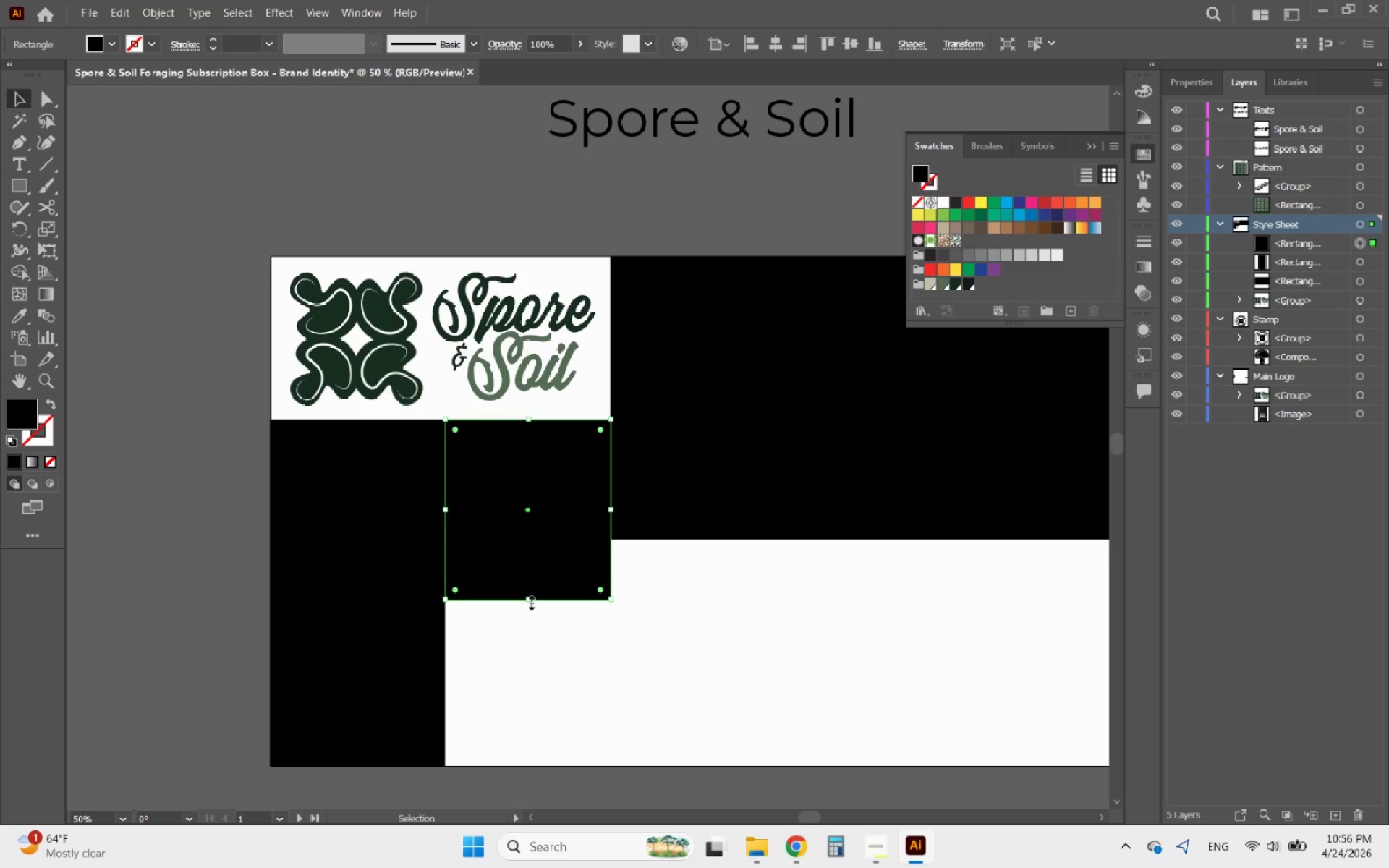 
left_click_drag(start_coordinate=[530, 601], to_coordinate=[529, 583])
 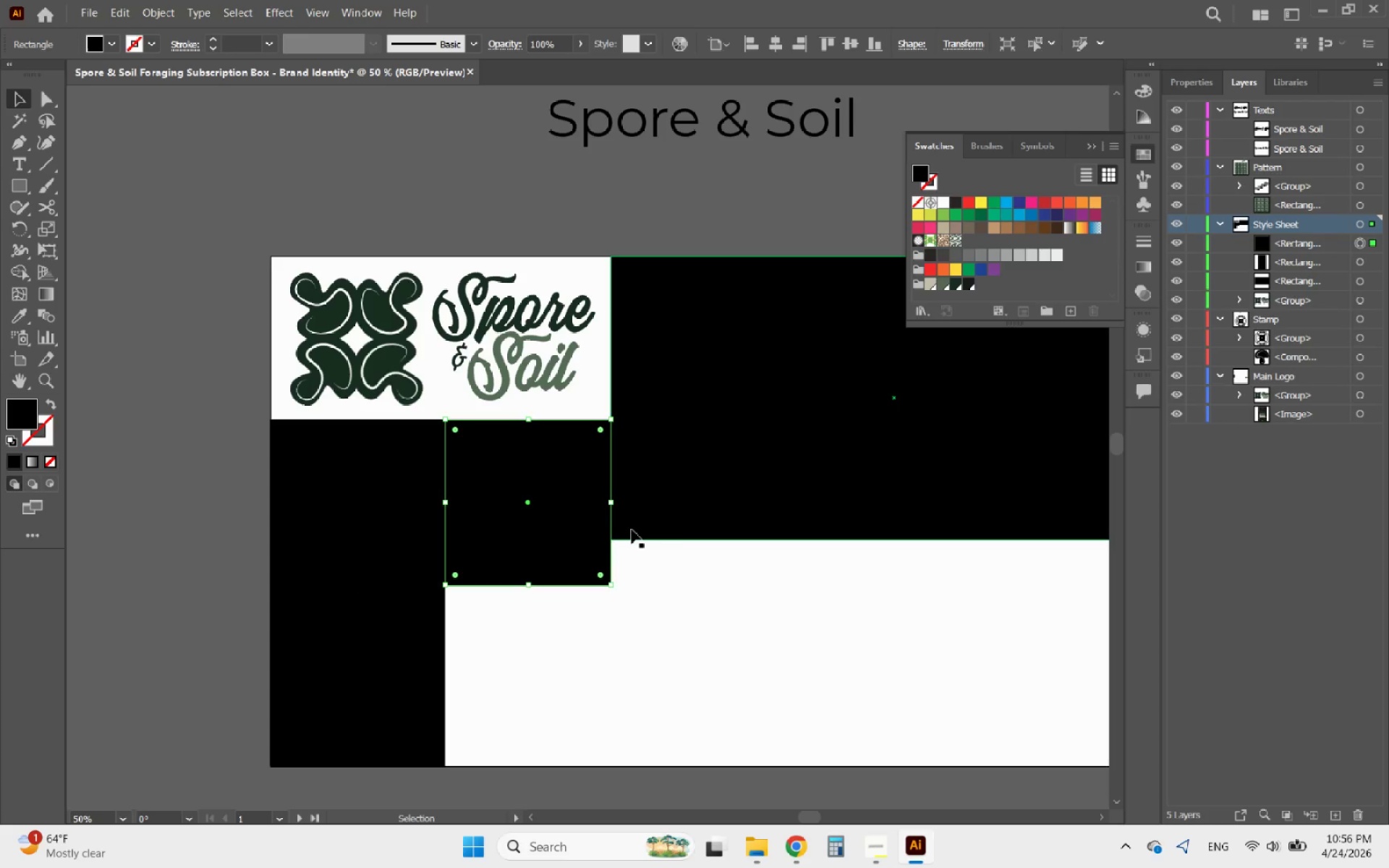 
left_click([633, 528])
 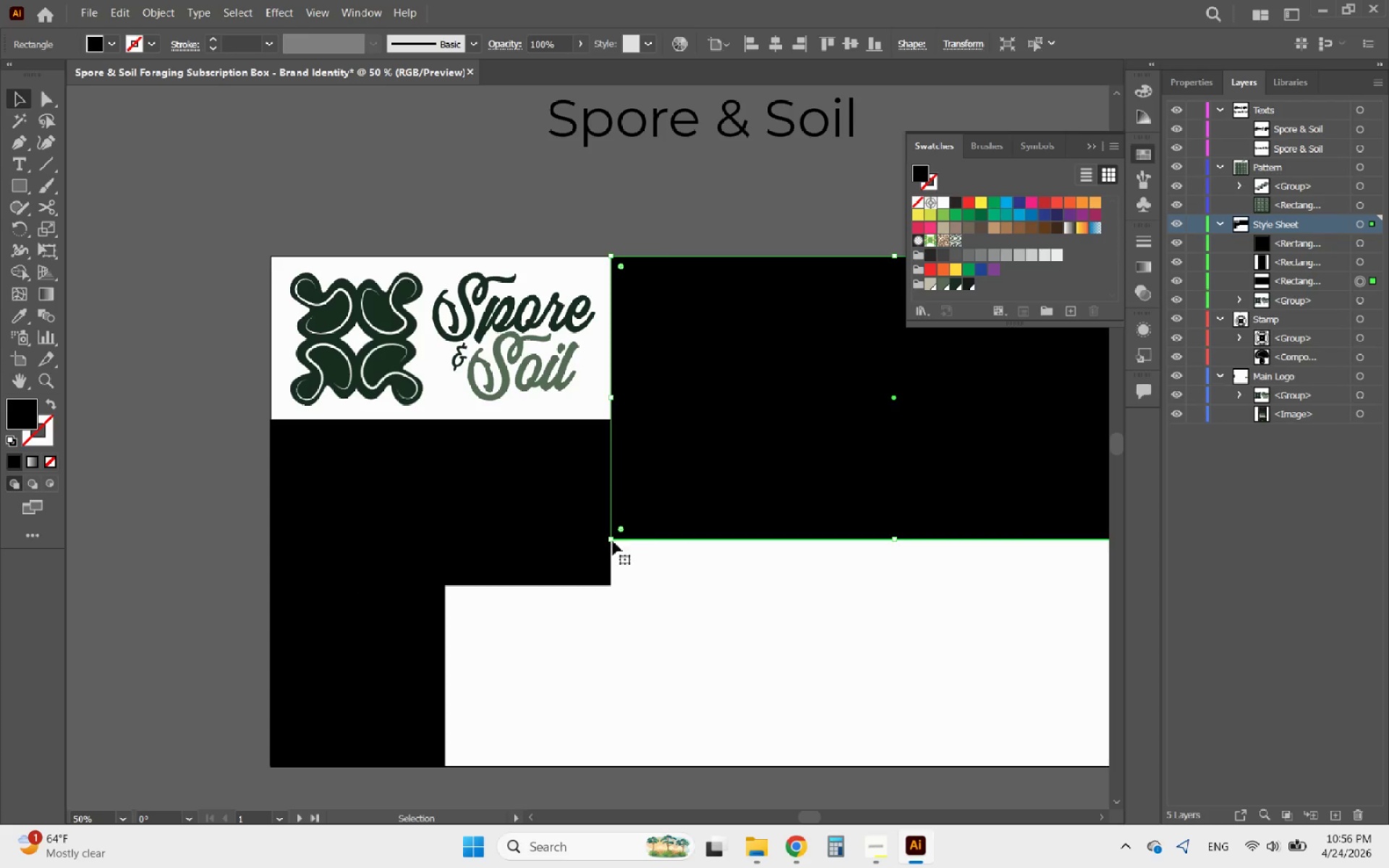 
hold_key(key=AltLeft, duration=1.31)
scroll: coordinate [515, 553], scroll_direction: down, amount: 2.0
 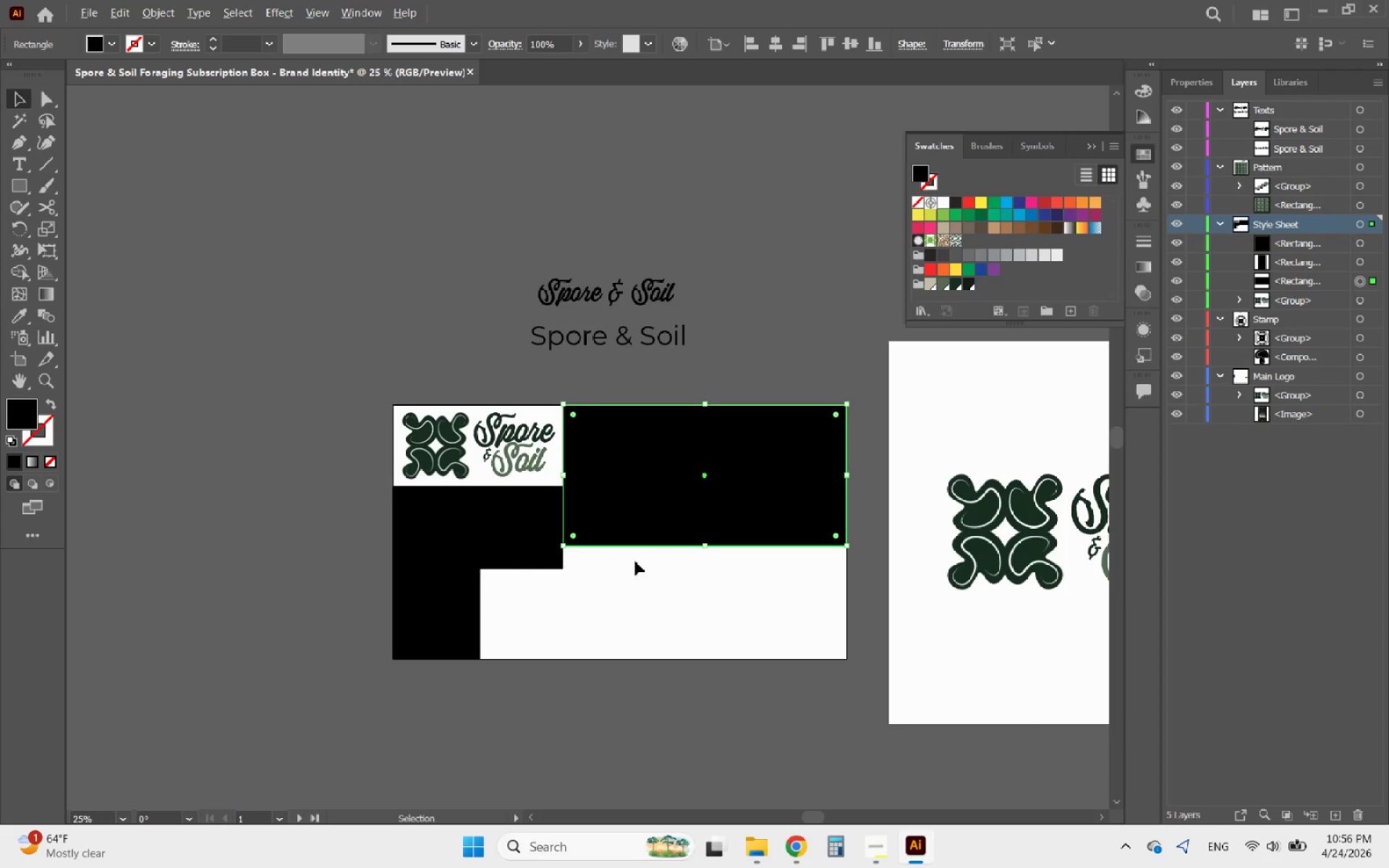 
scroll: coordinate [699, 561], scroll_direction: up, amount: 1.0
 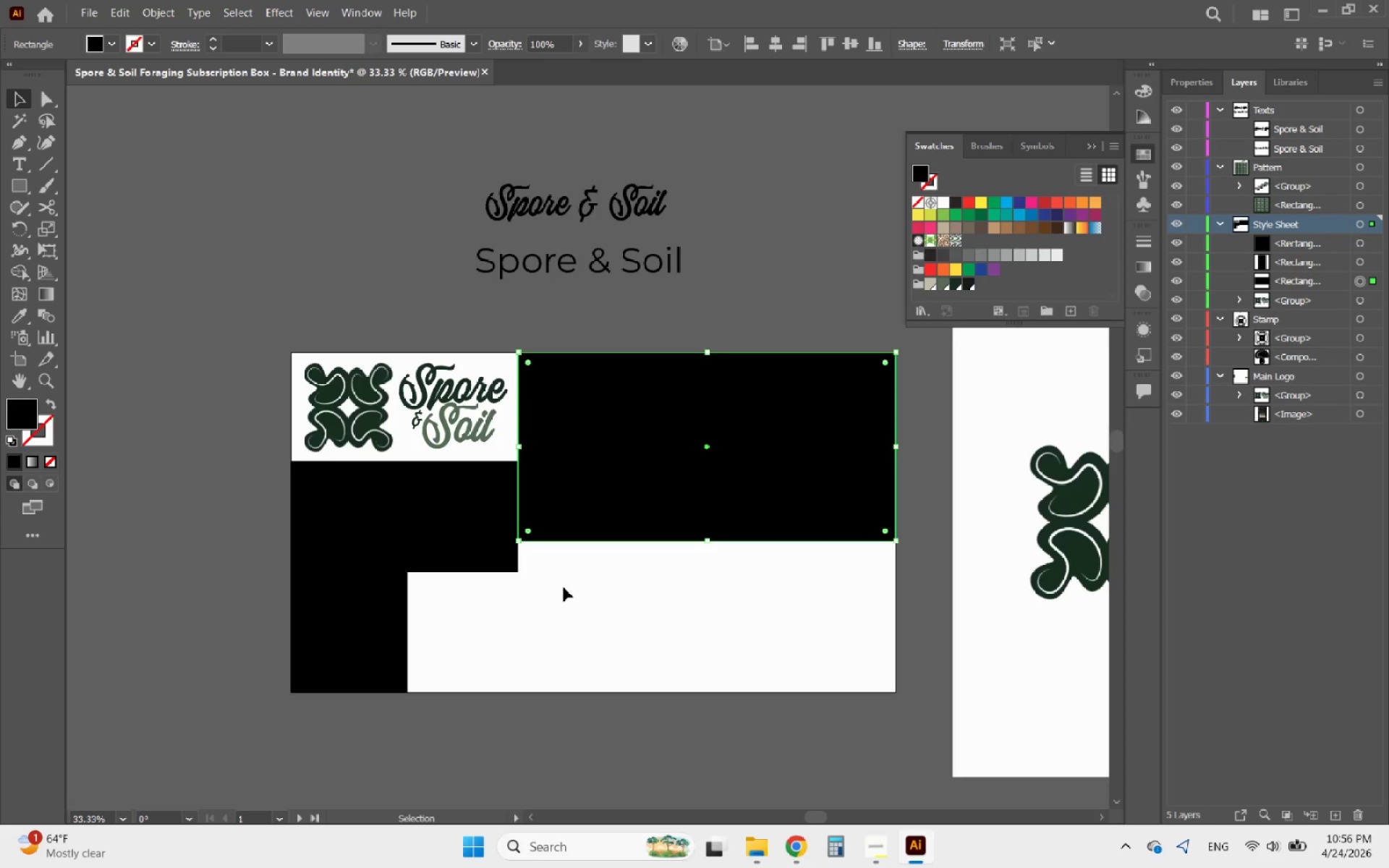 
key(Control+Z)
 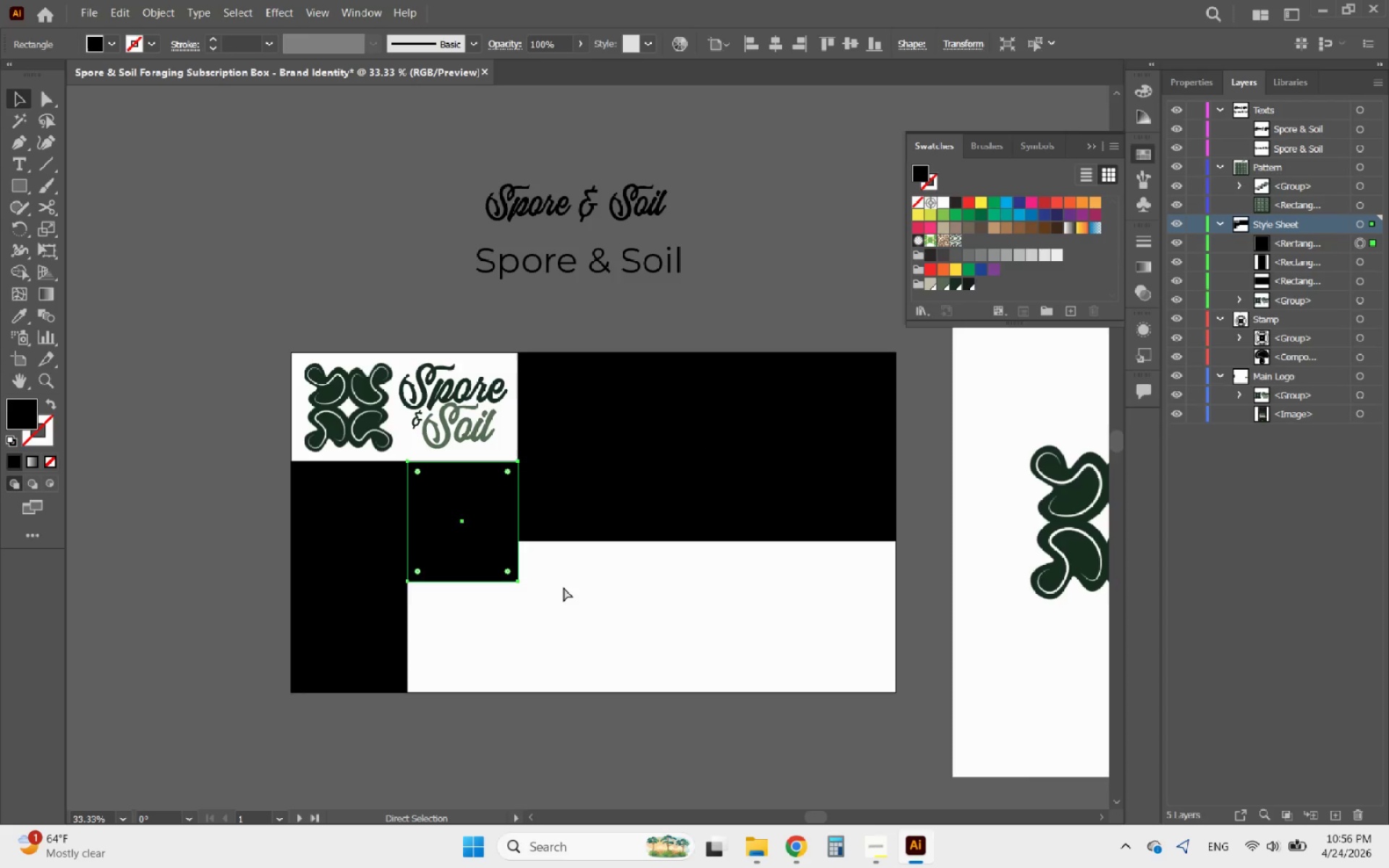 
key(Control+Z)
 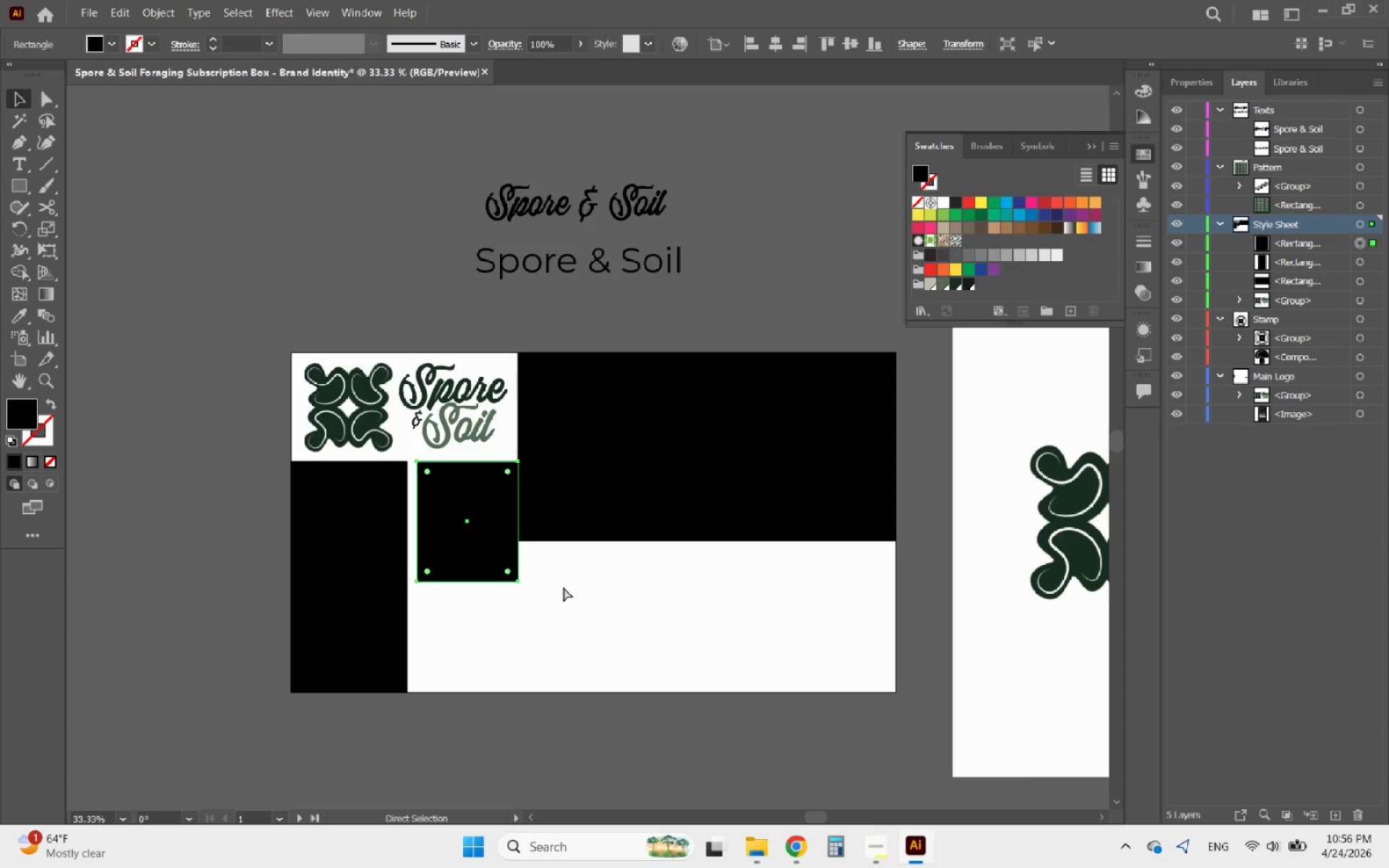 
key(Control+Z)
 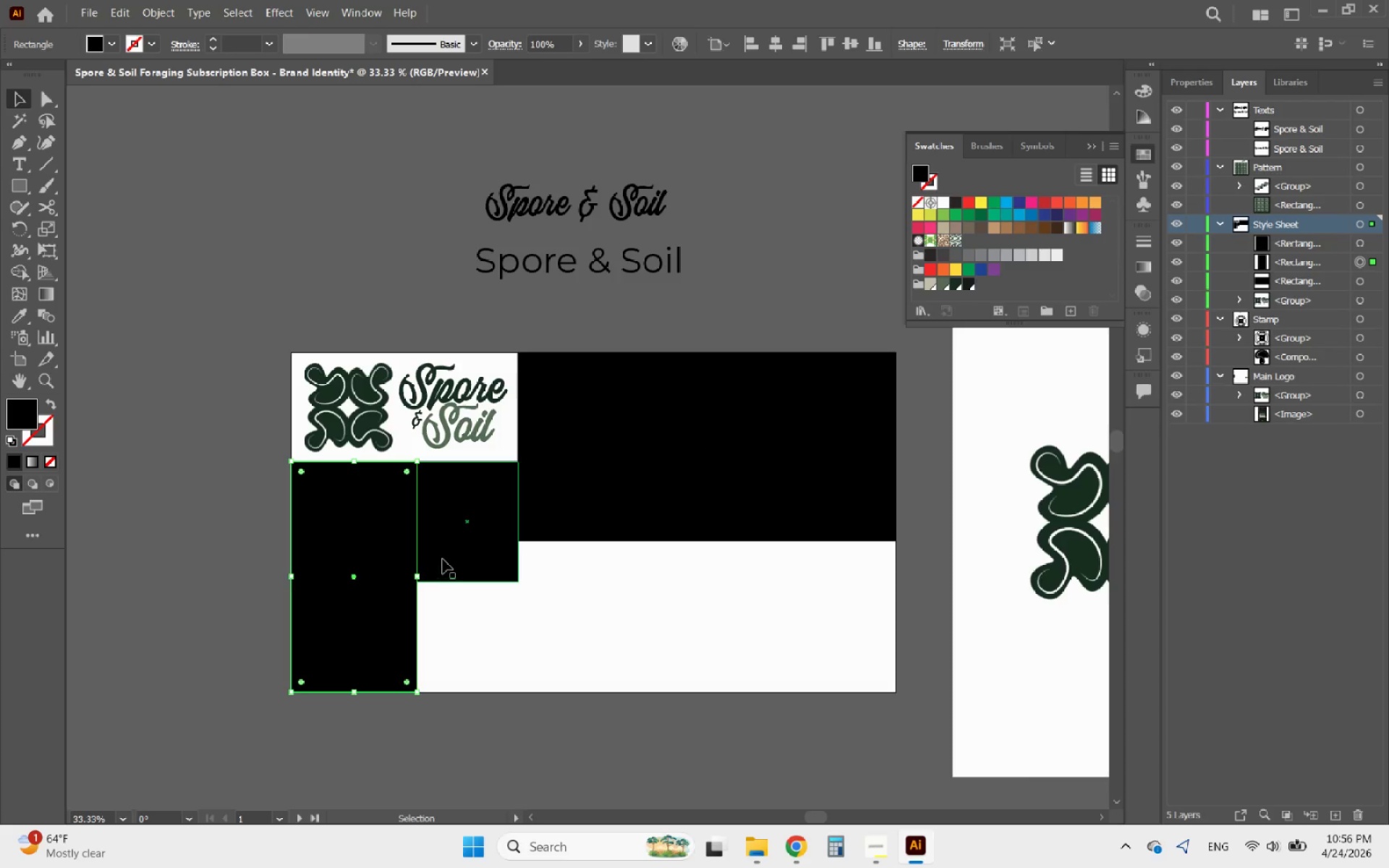 
left_click([443, 559])
 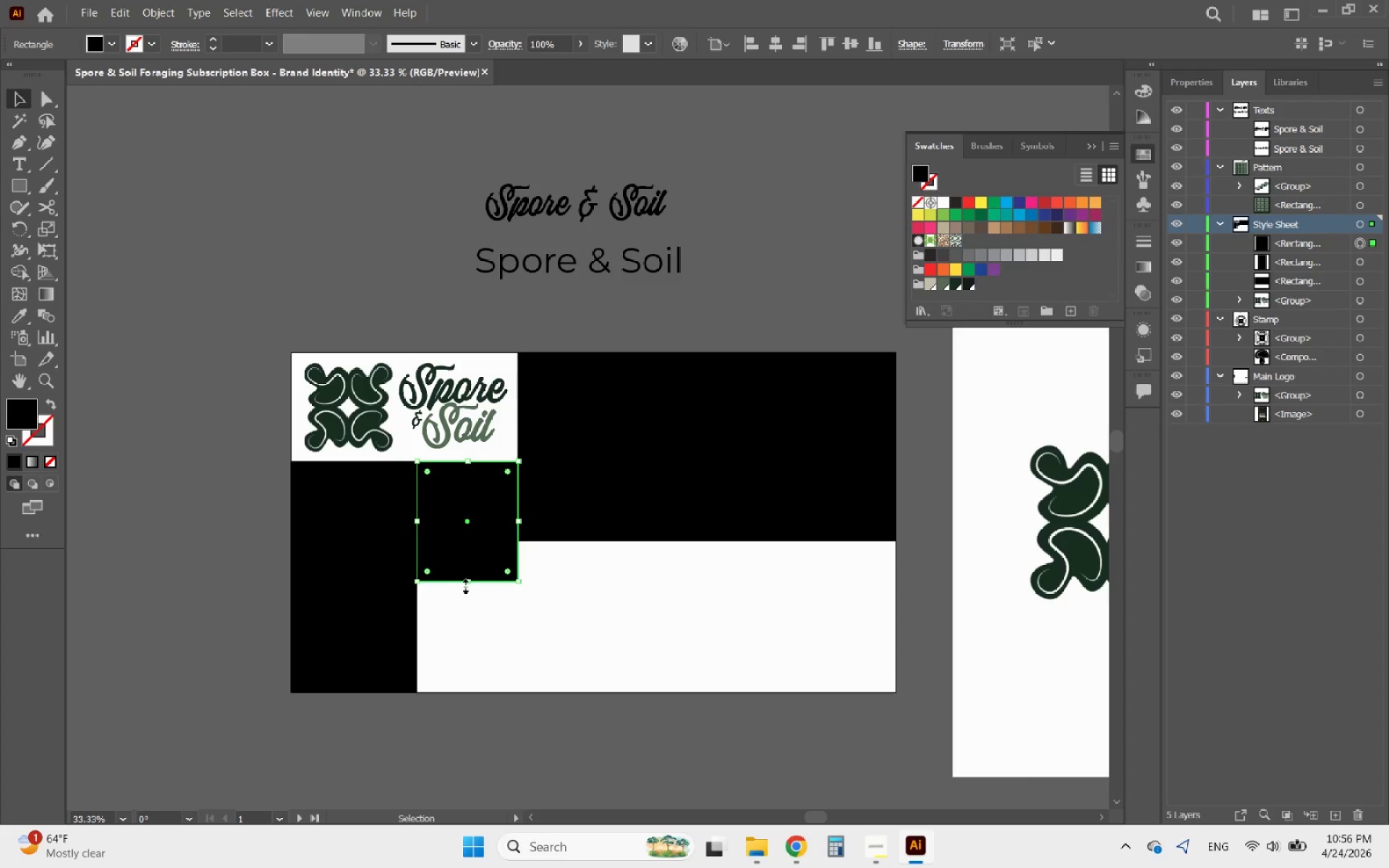 
left_click_drag(start_coordinate=[464, 584], to_coordinate=[462, 561])
 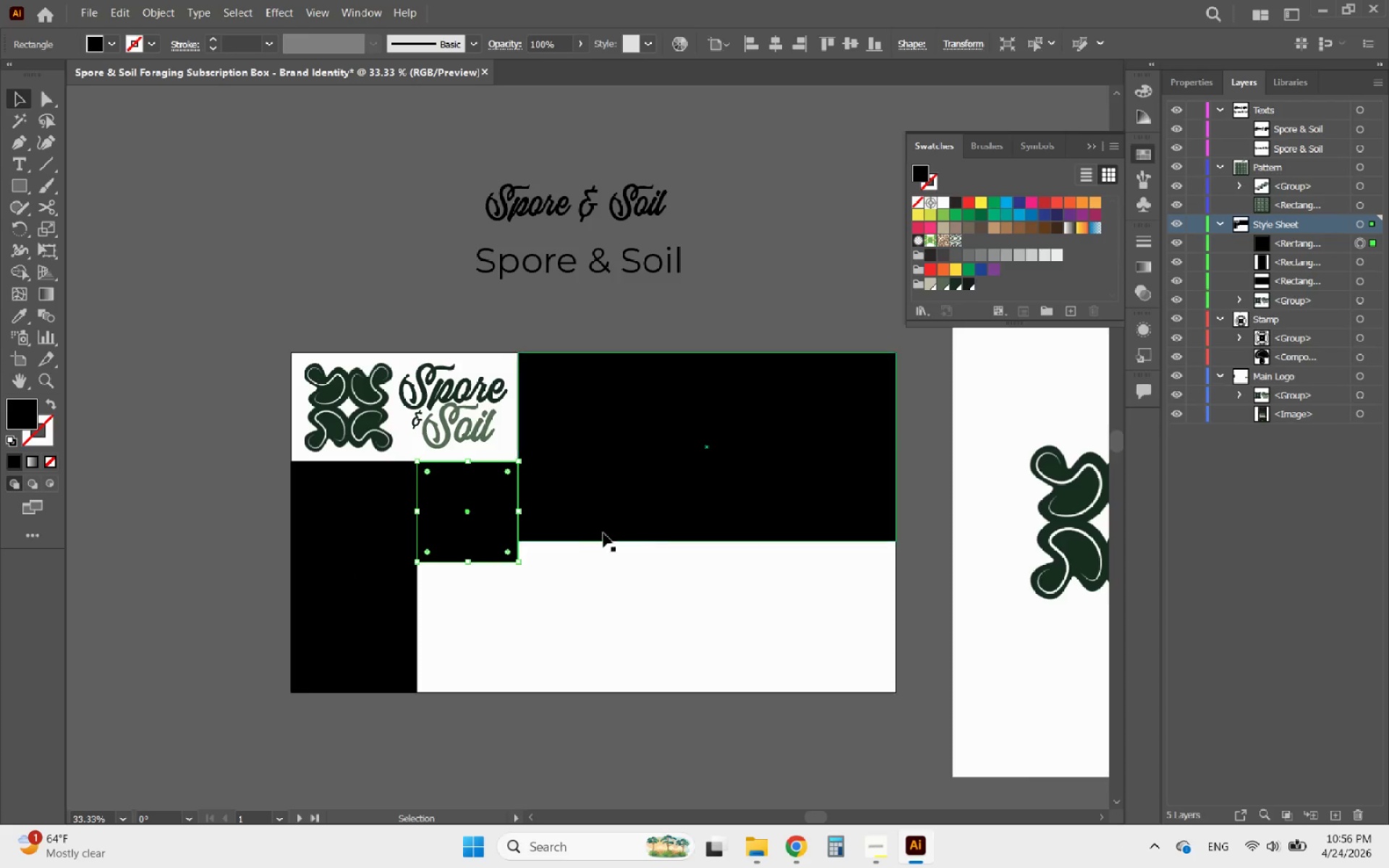 
left_click([609, 527])
 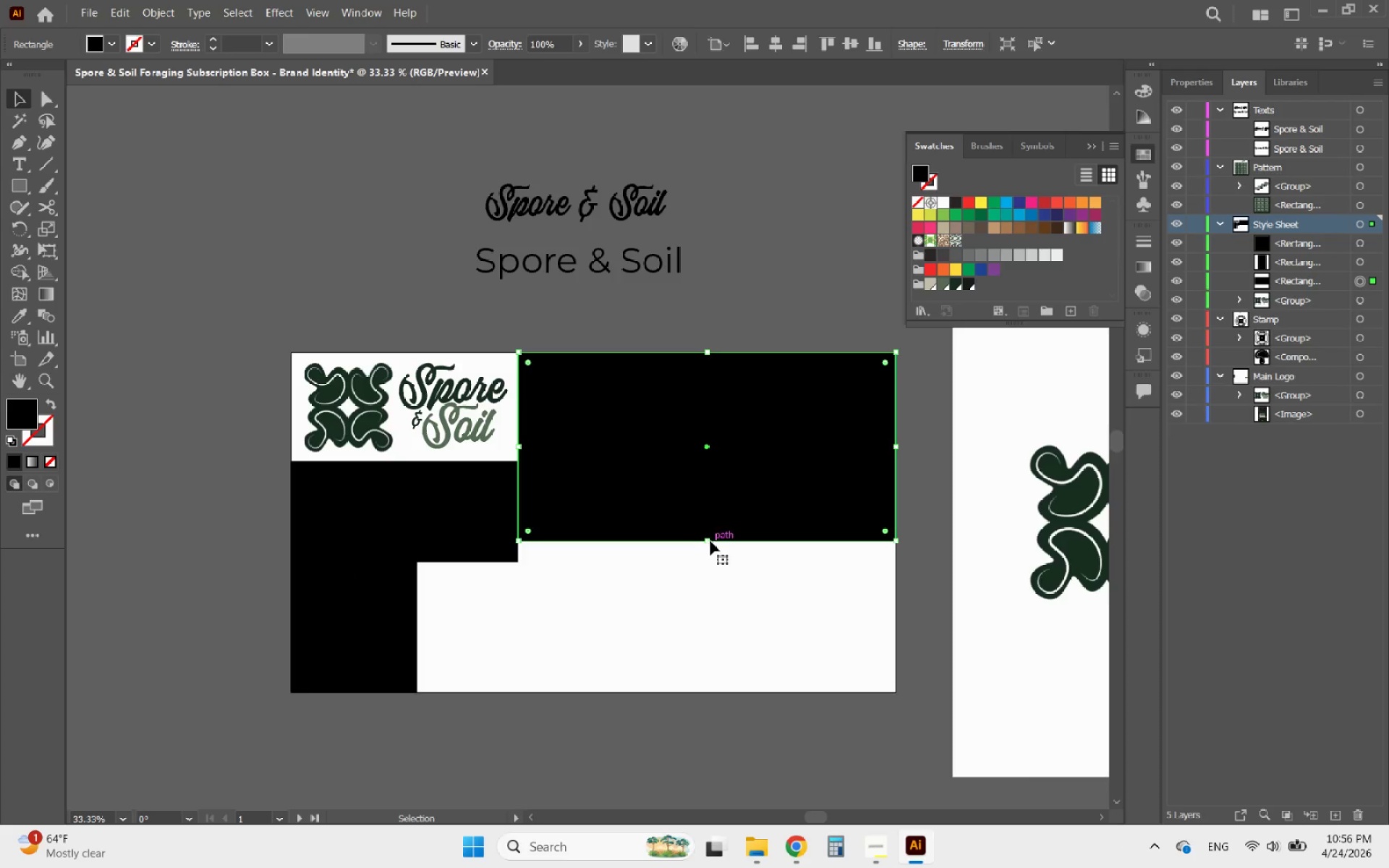 
left_click_drag(start_coordinate=[706, 541], to_coordinate=[670, 561])
 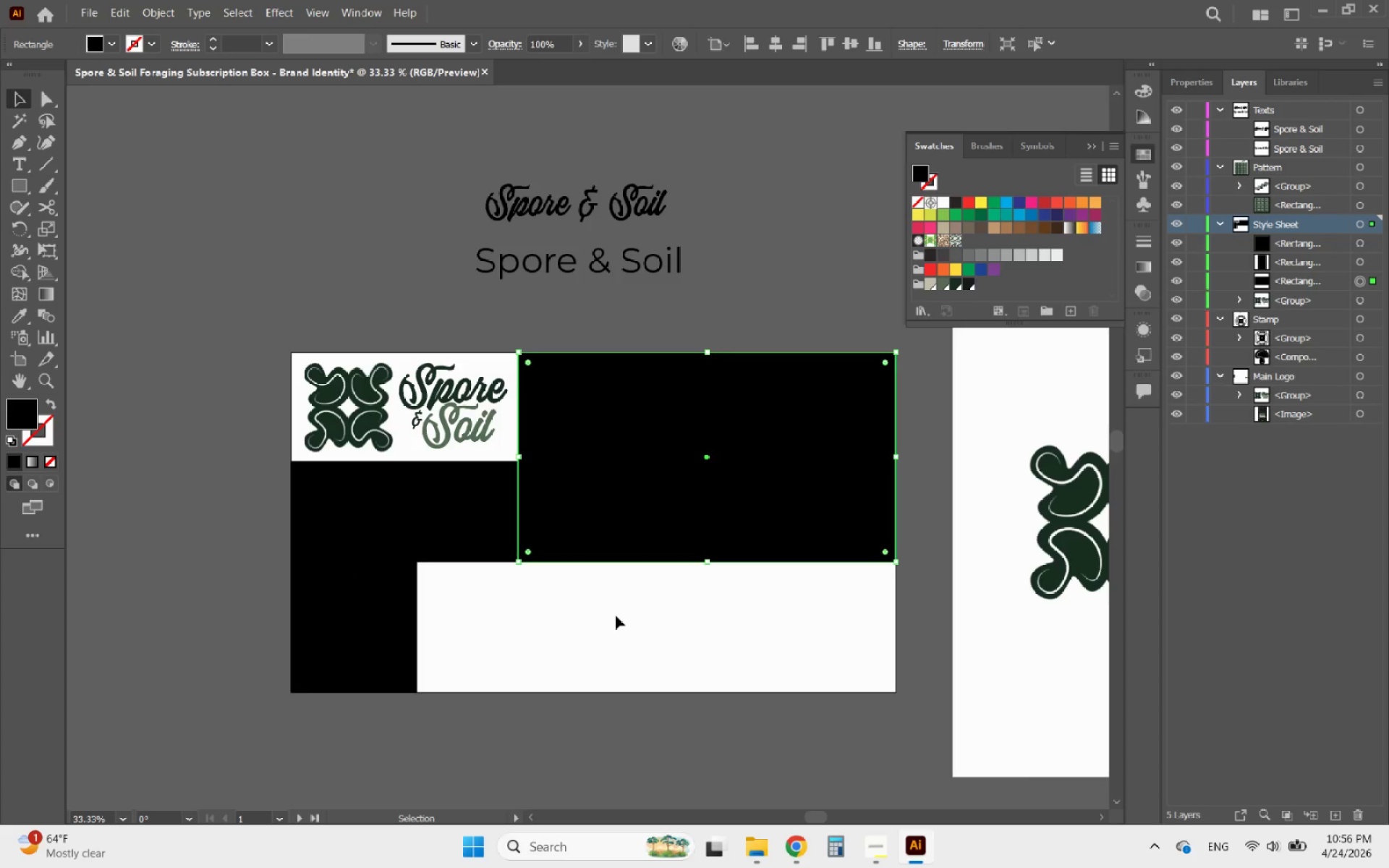 
left_click([616, 616])
 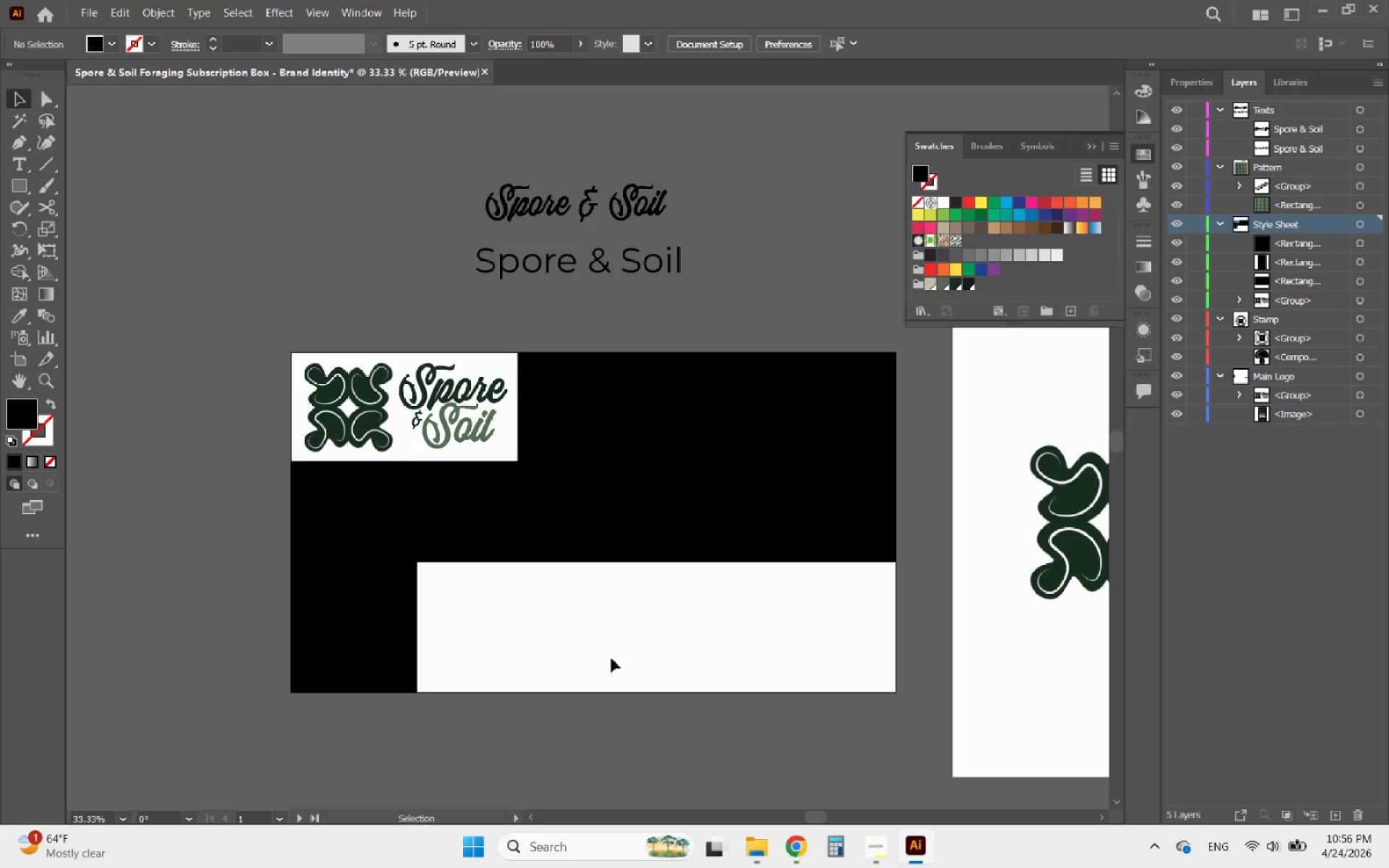 
hold_key(key=AltLeft, duration=0.77)
scroll: coordinate [540, 631], scroll_direction: up, amount: 1.0
 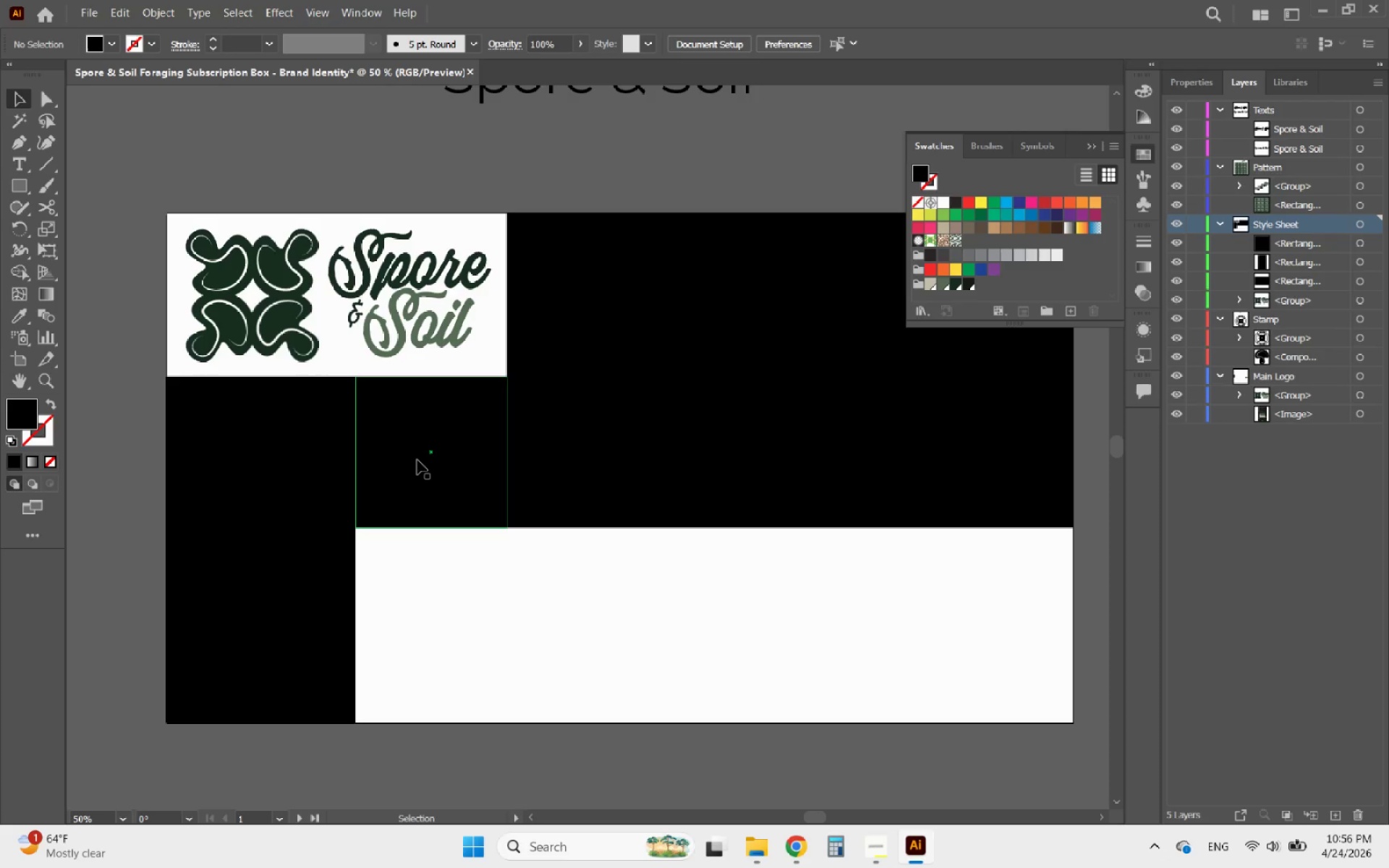 
left_click([417, 459])
 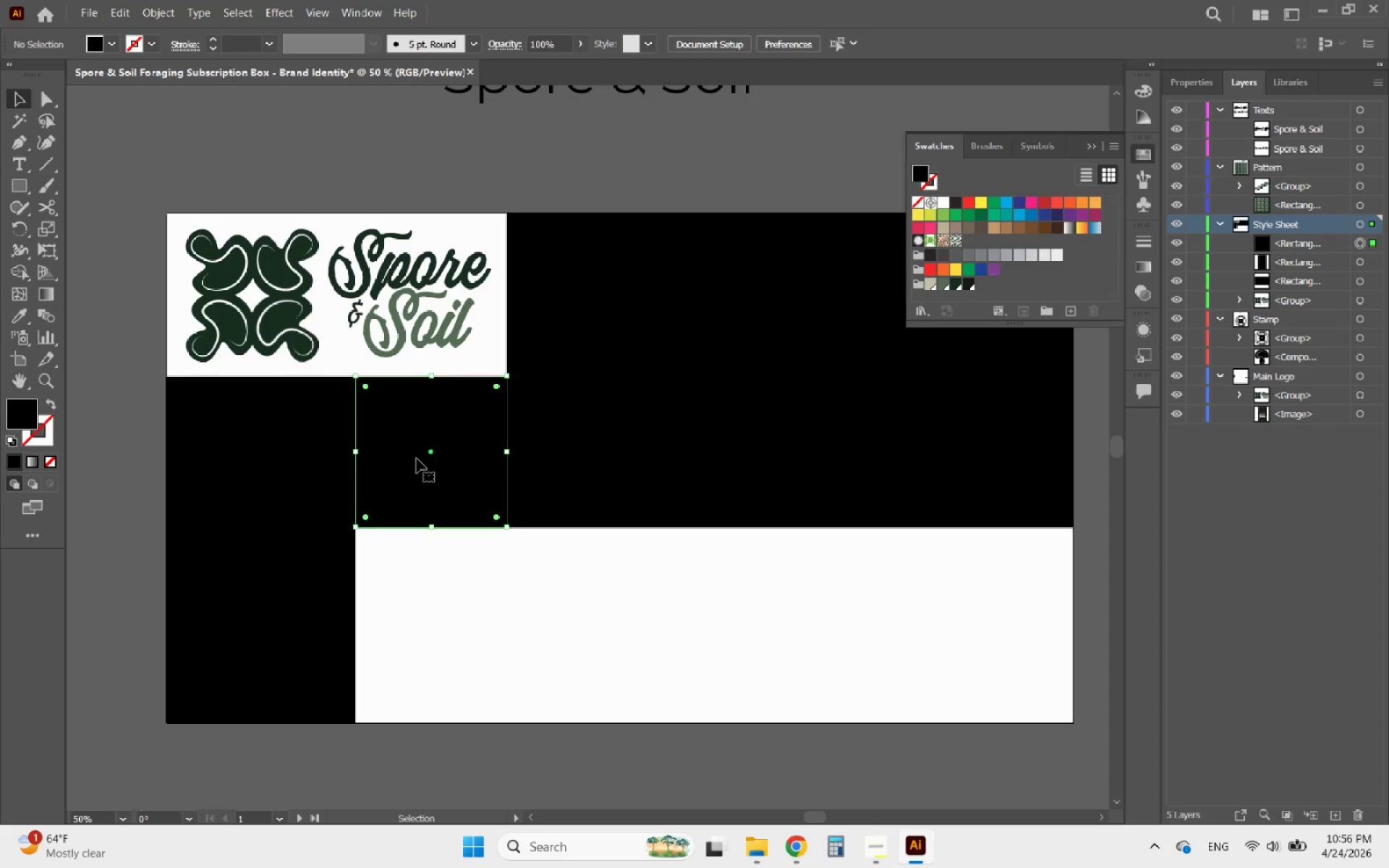 
hold_key(key=AltLeft, duration=3.61)
left_click_drag(start_coordinate=[417, 450], to_coordinate=[426, 600])
 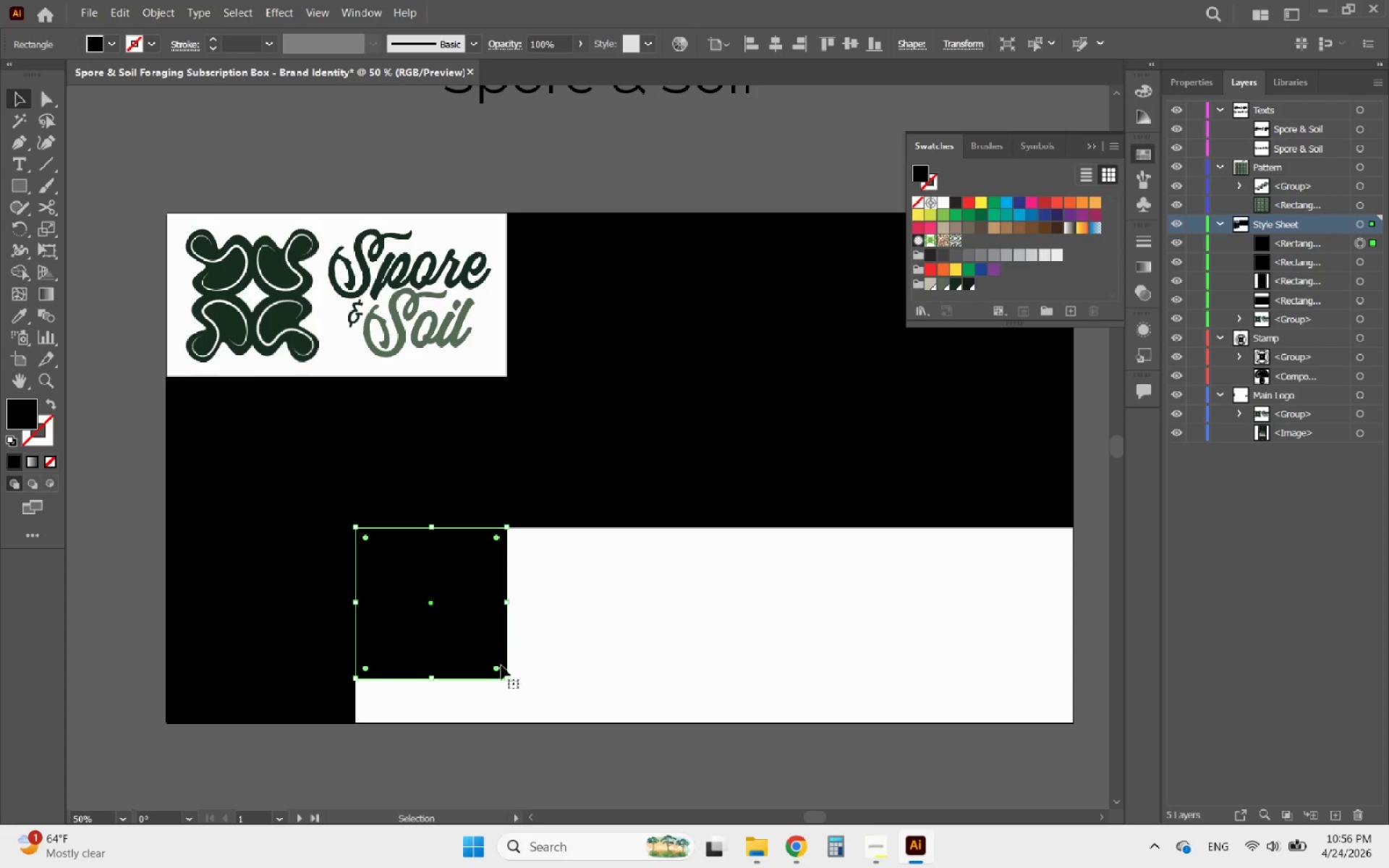 
hold_key(key=ShiftLeft, duration=2.94)
 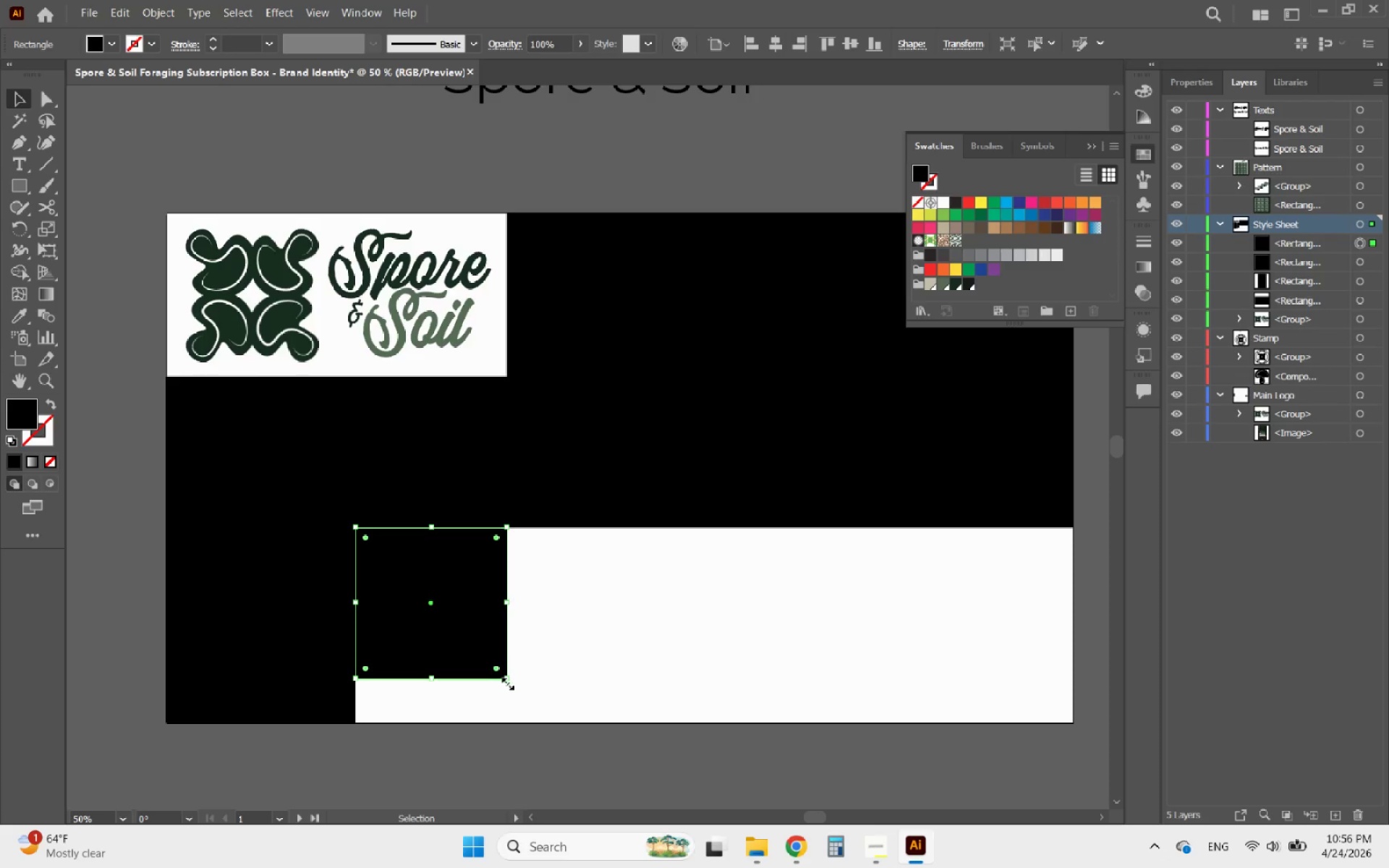 
left_click_drag(start_coordinate=[506, 682], to_coordinate=[531, 722])
 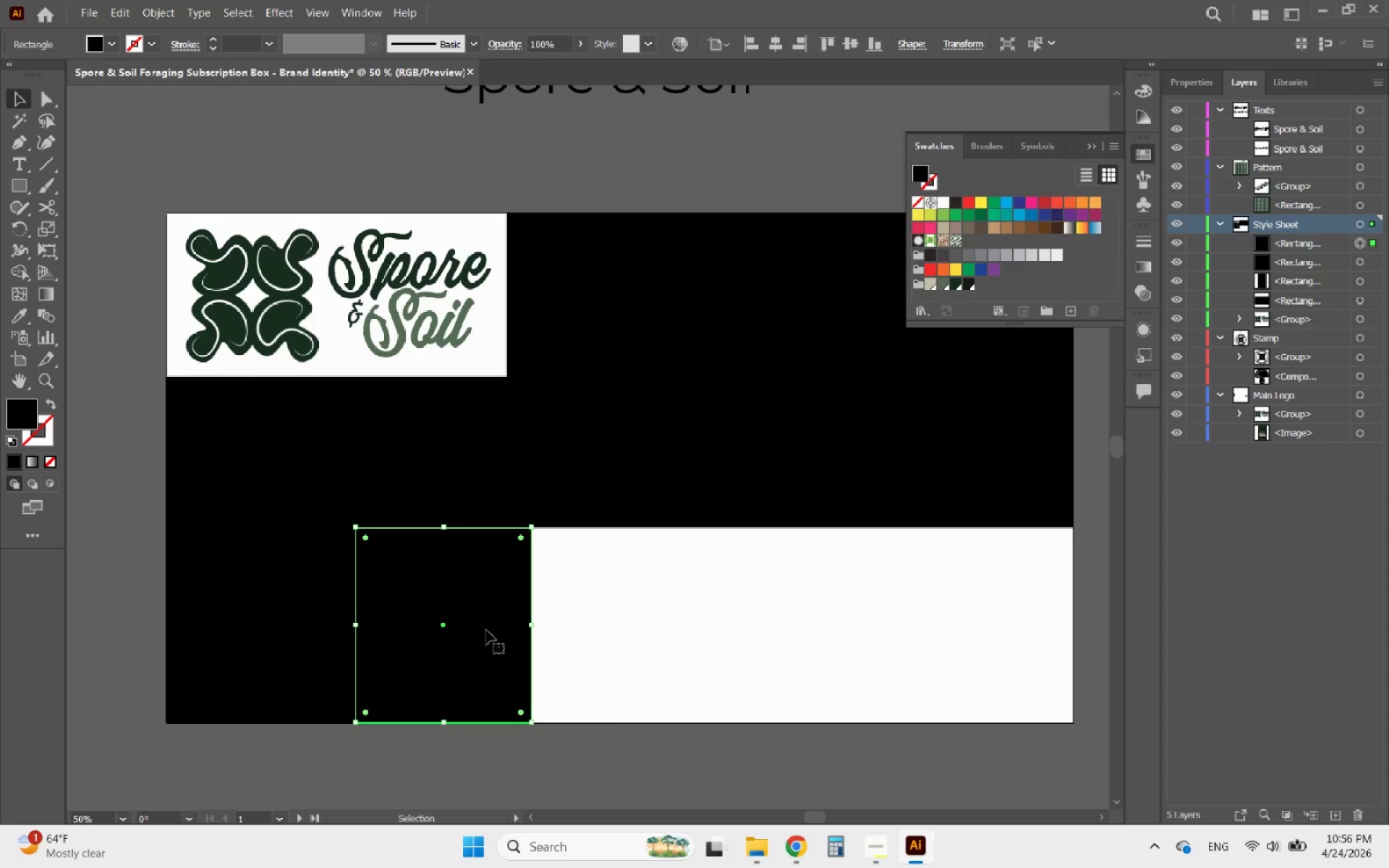 
hold_key(key=AltLeft, duration=2.25)
left_click_drag(start_coordinate=[481, 616], to_coordinate=[655, 648])
 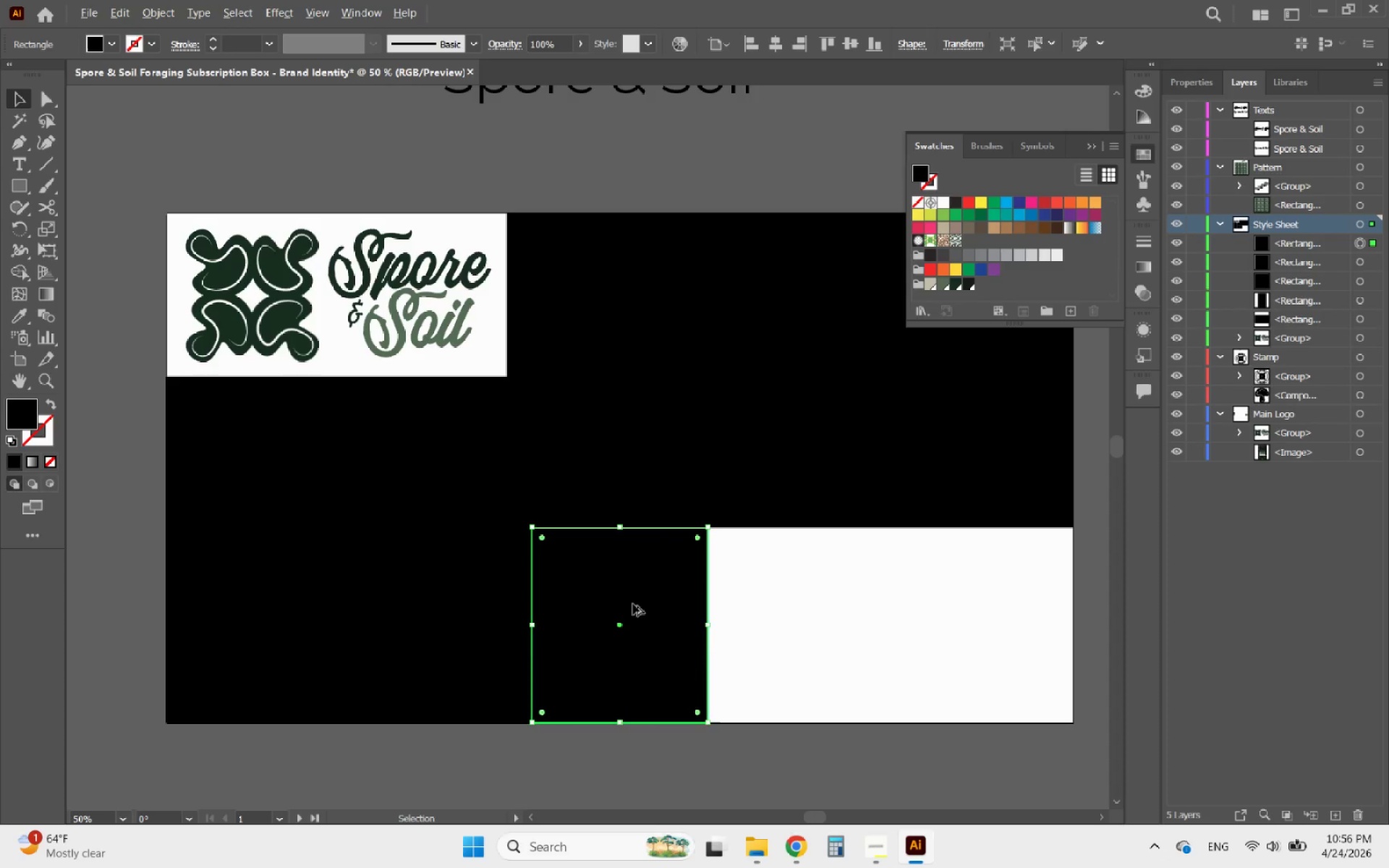 
hold_key(key=ShiftLeft, duration=1.72)
 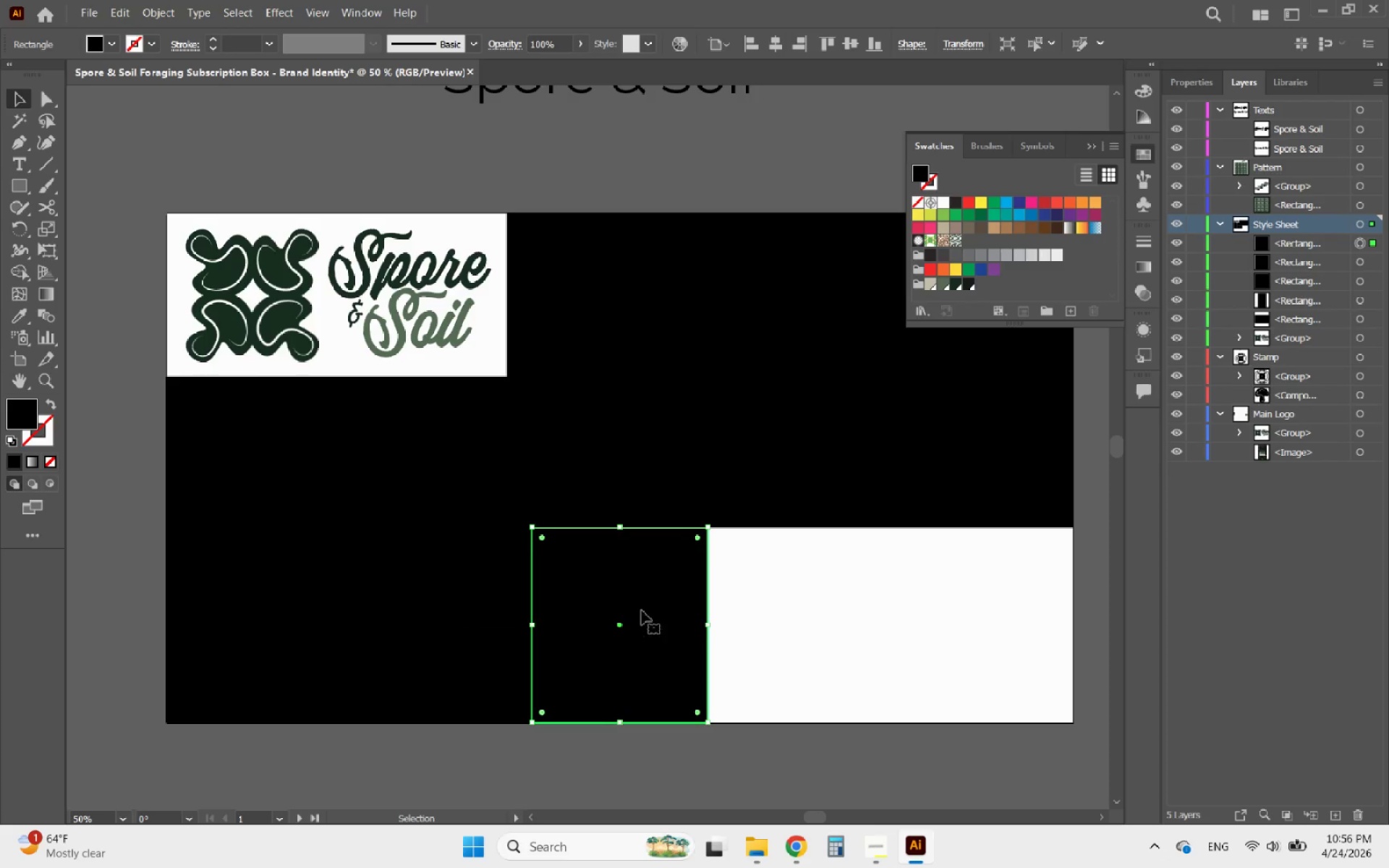 
hold_key(key=AltLeft, duration=1.86)
left_click_drag(start_coordinate=[634, 603], to_coordinate=[815, 618])
 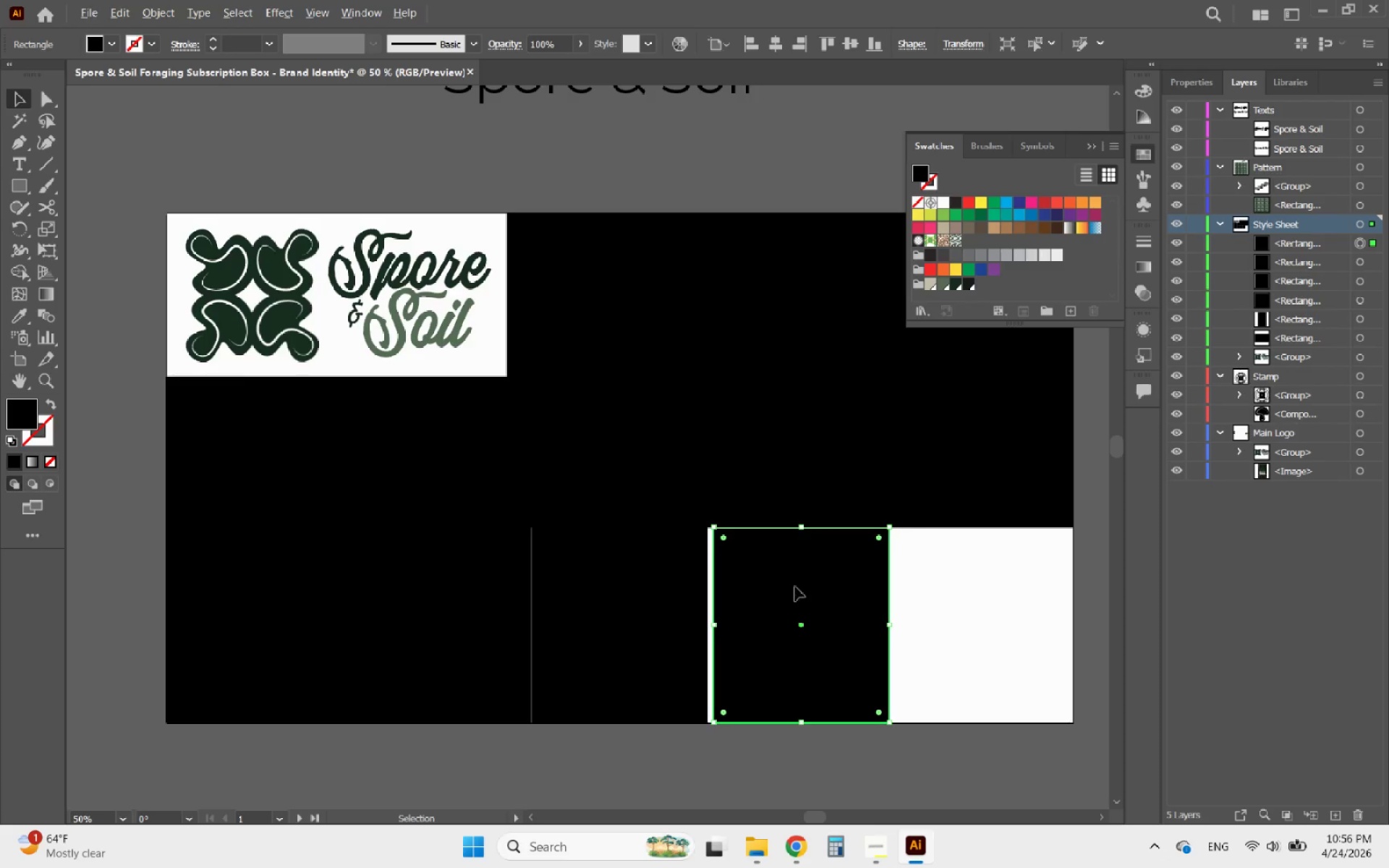 
hold_key(key=ShiftLeft, duration=1.42)
 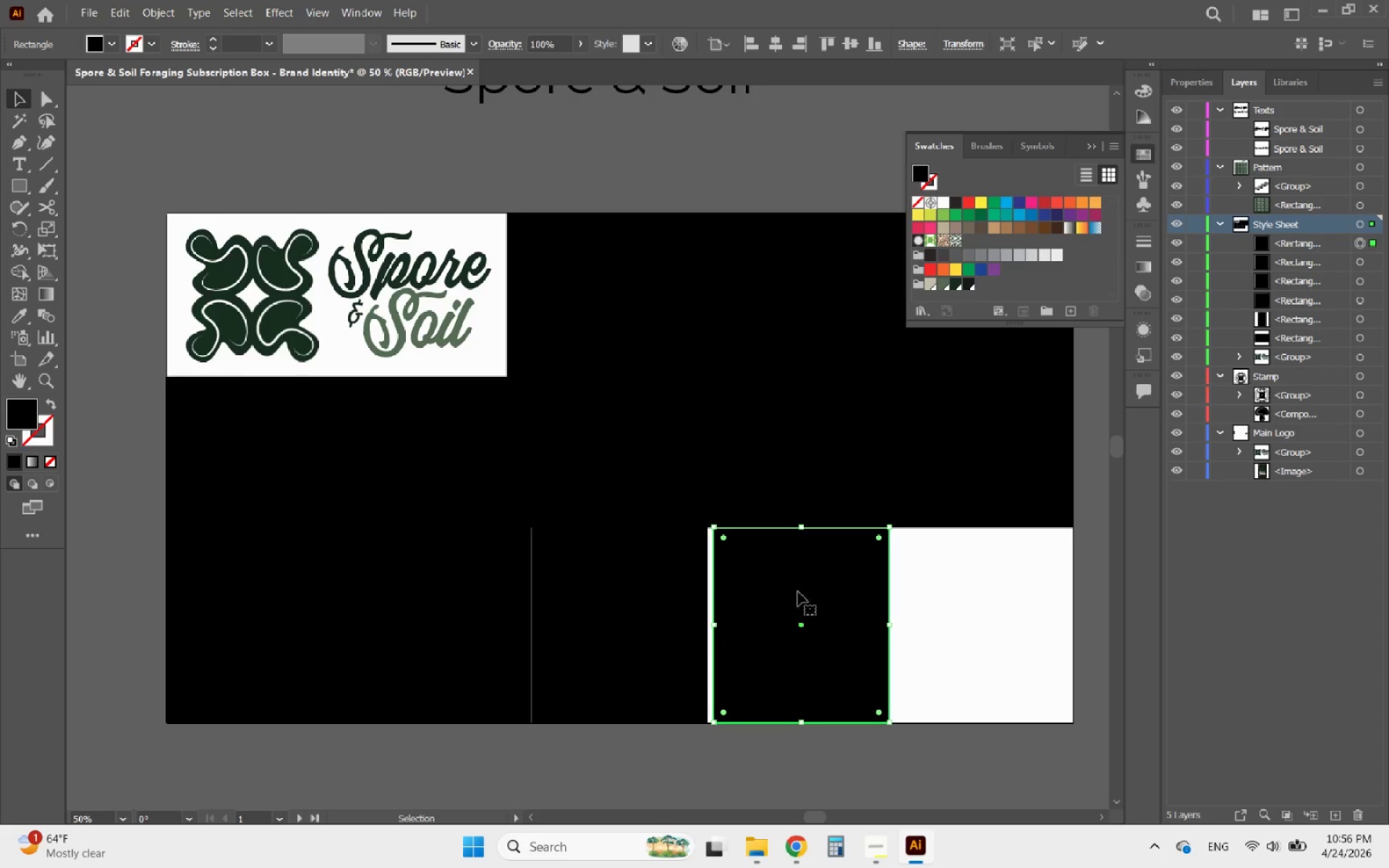 
hold_key(key=AltLeft, duration=4.19)
left_click_drag(start_coordinate=[795, 589], to_coordinate=[977, 610])
 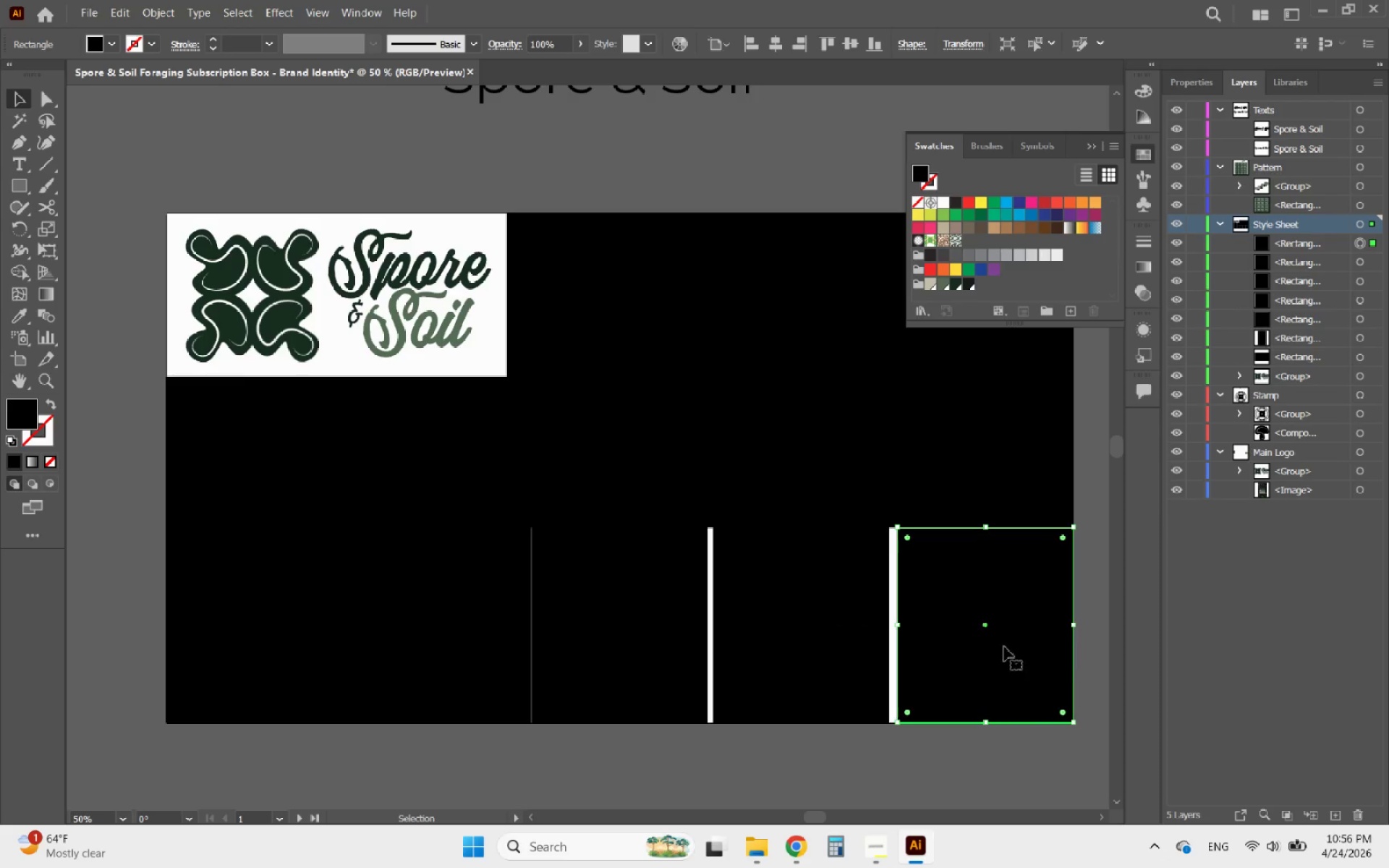 
hold_key(key=ShiftLeft, duration=3.81)
 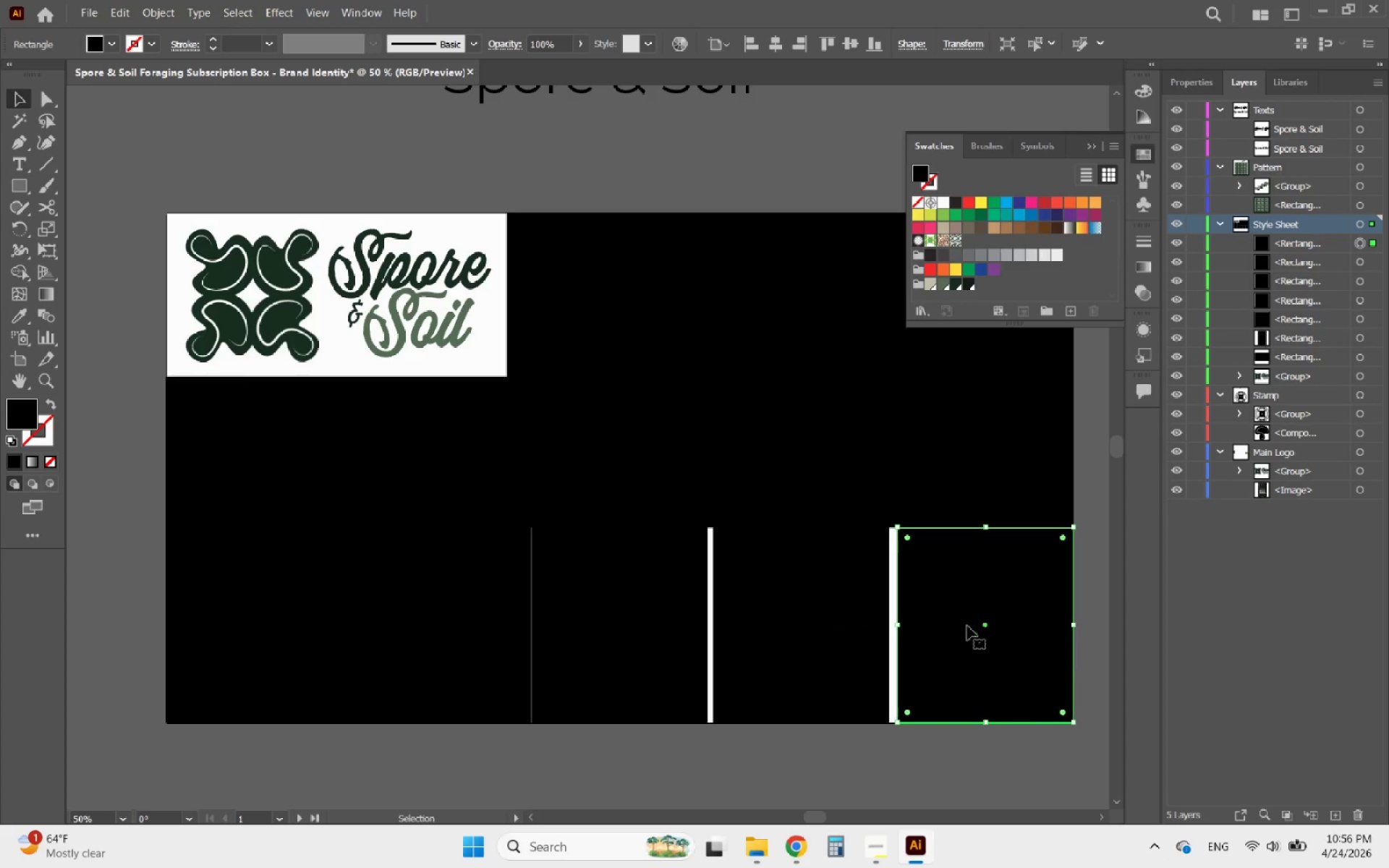 
hold_key(key=AltLeft, duration=0.67)
 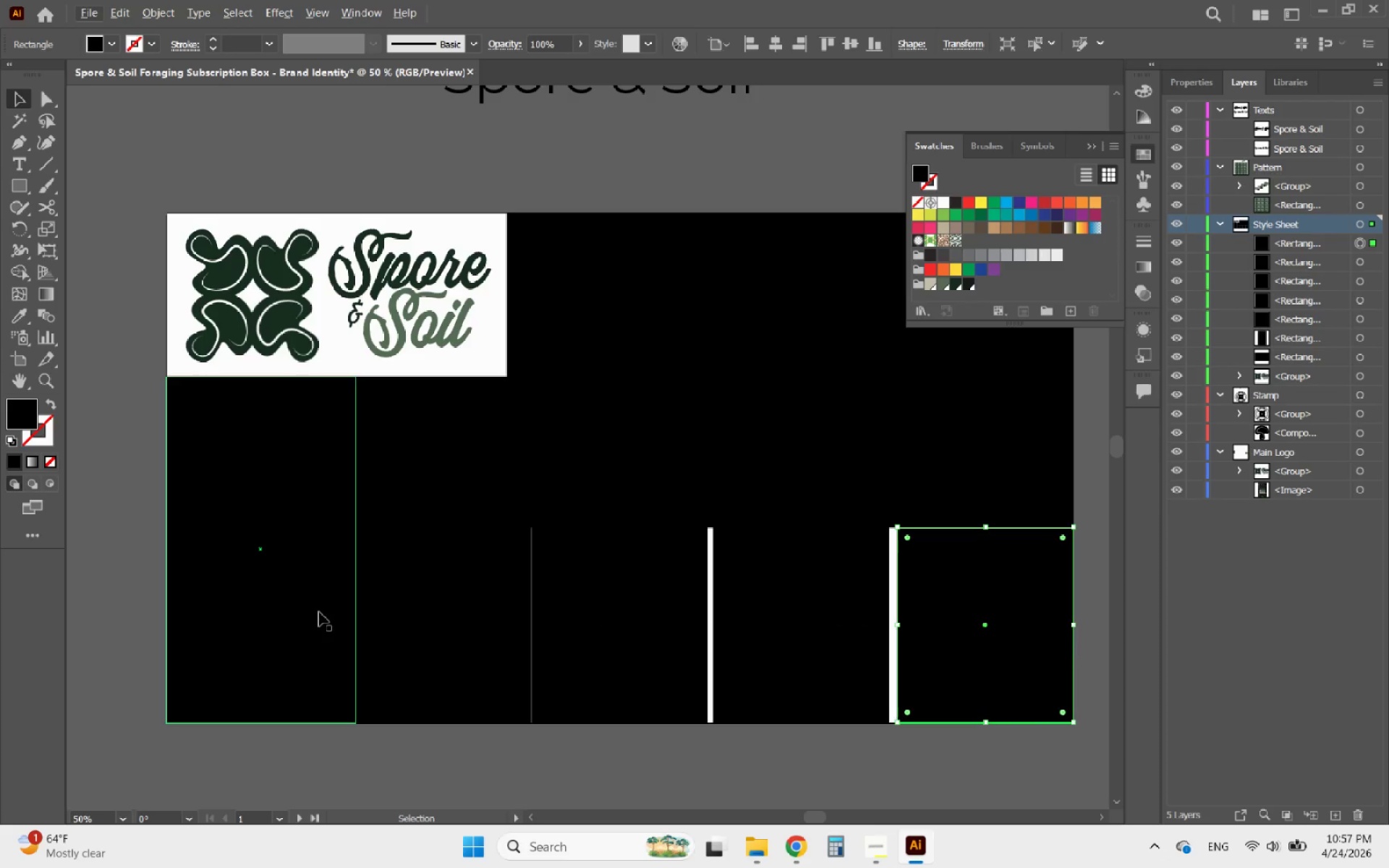 
left_click([258, 587])
 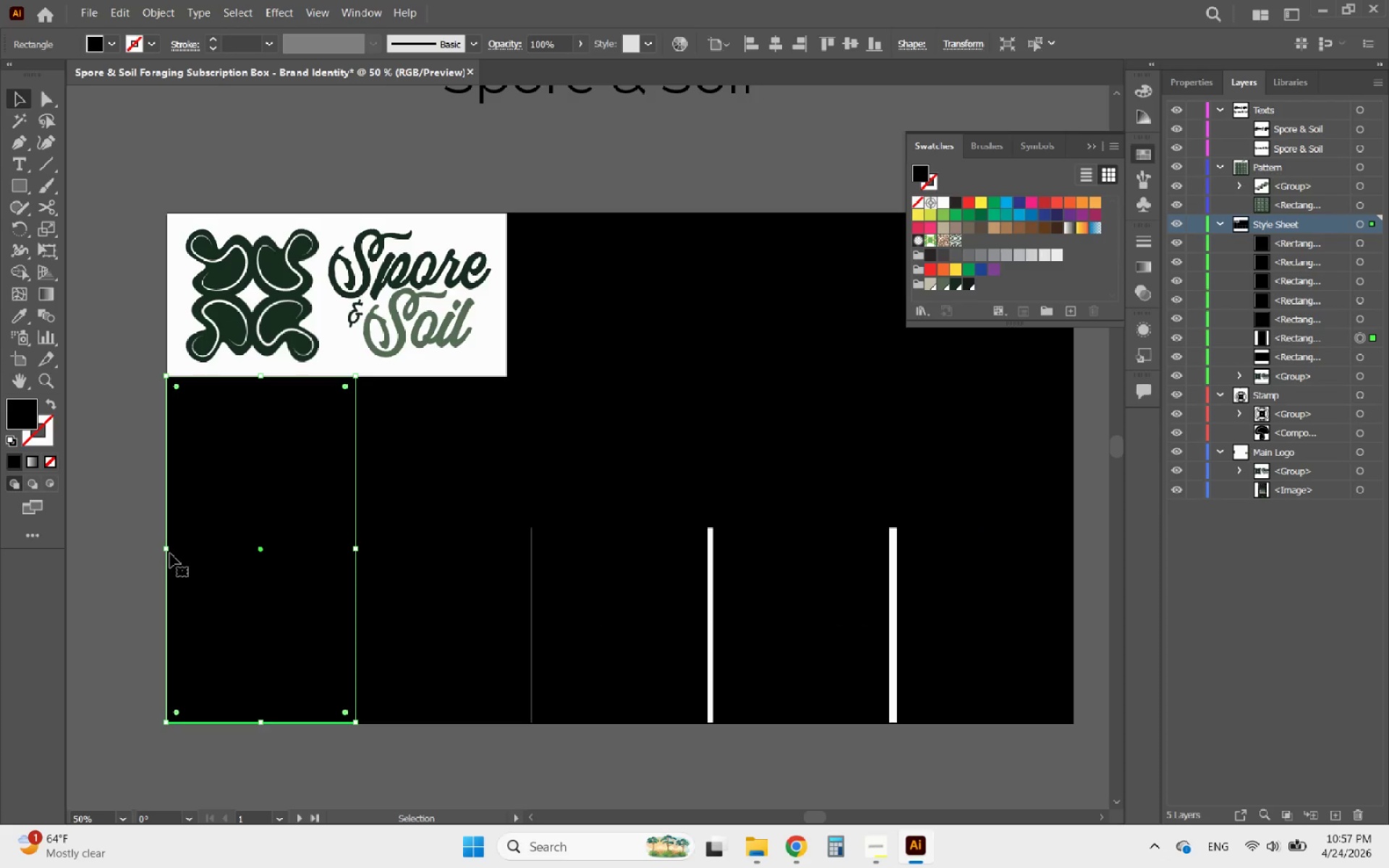 
left_click_drag(start_coordinate=[167, 549], to_coordinate=[174, 548])
 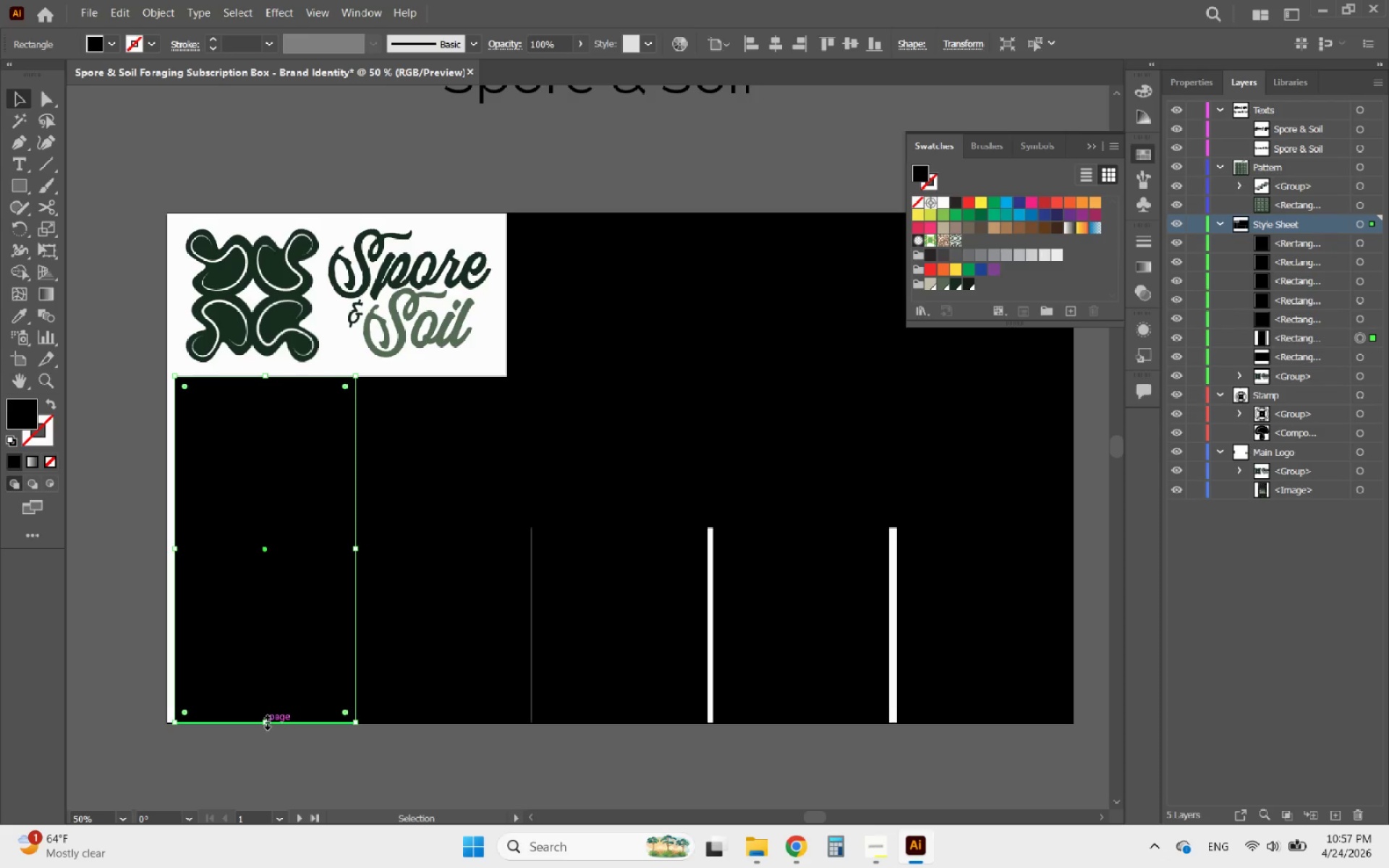 
left_click_drag(start_coordinate=[265, 720], to_coordinate=[263, 712])
 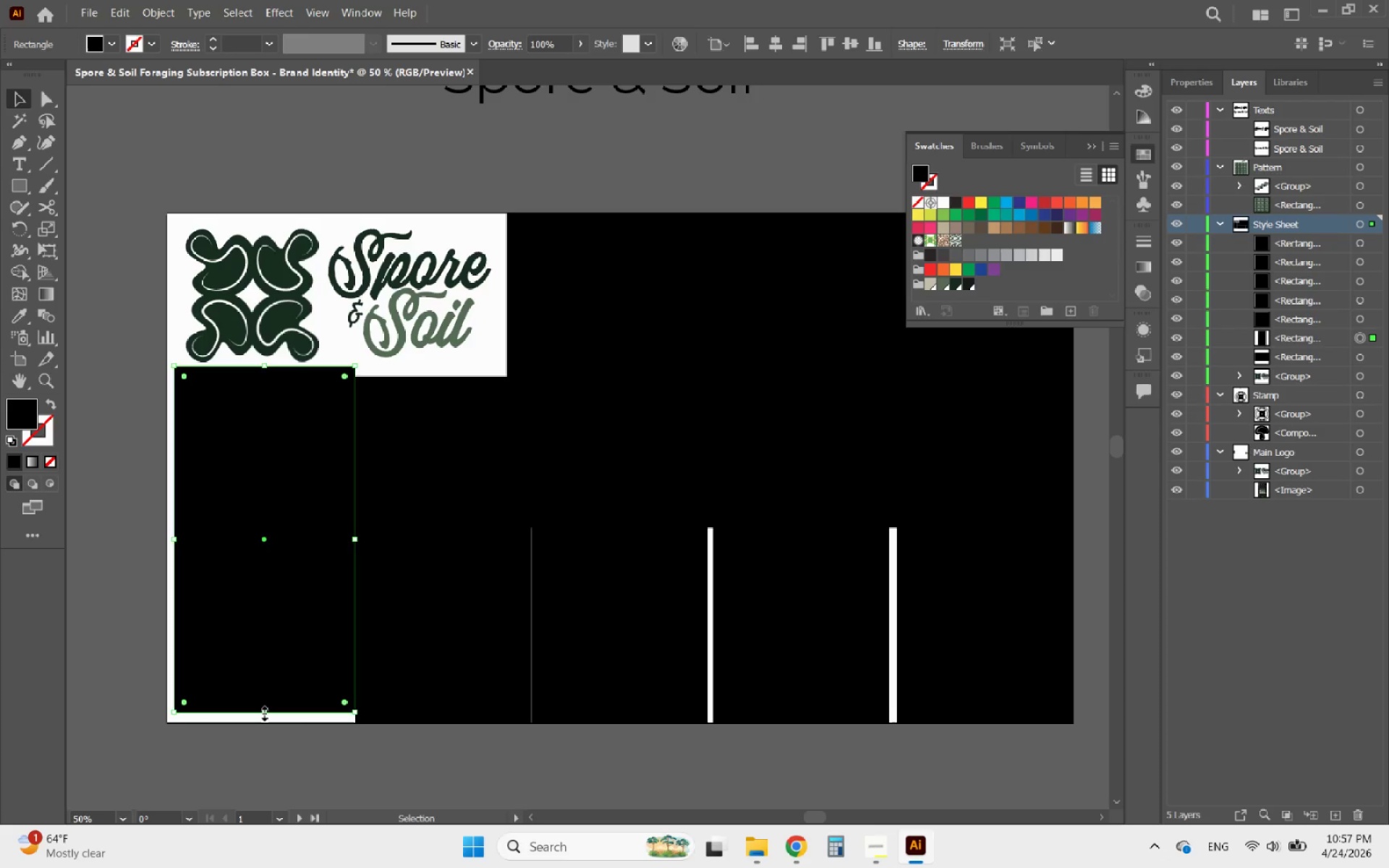 
key(Control+Z)
 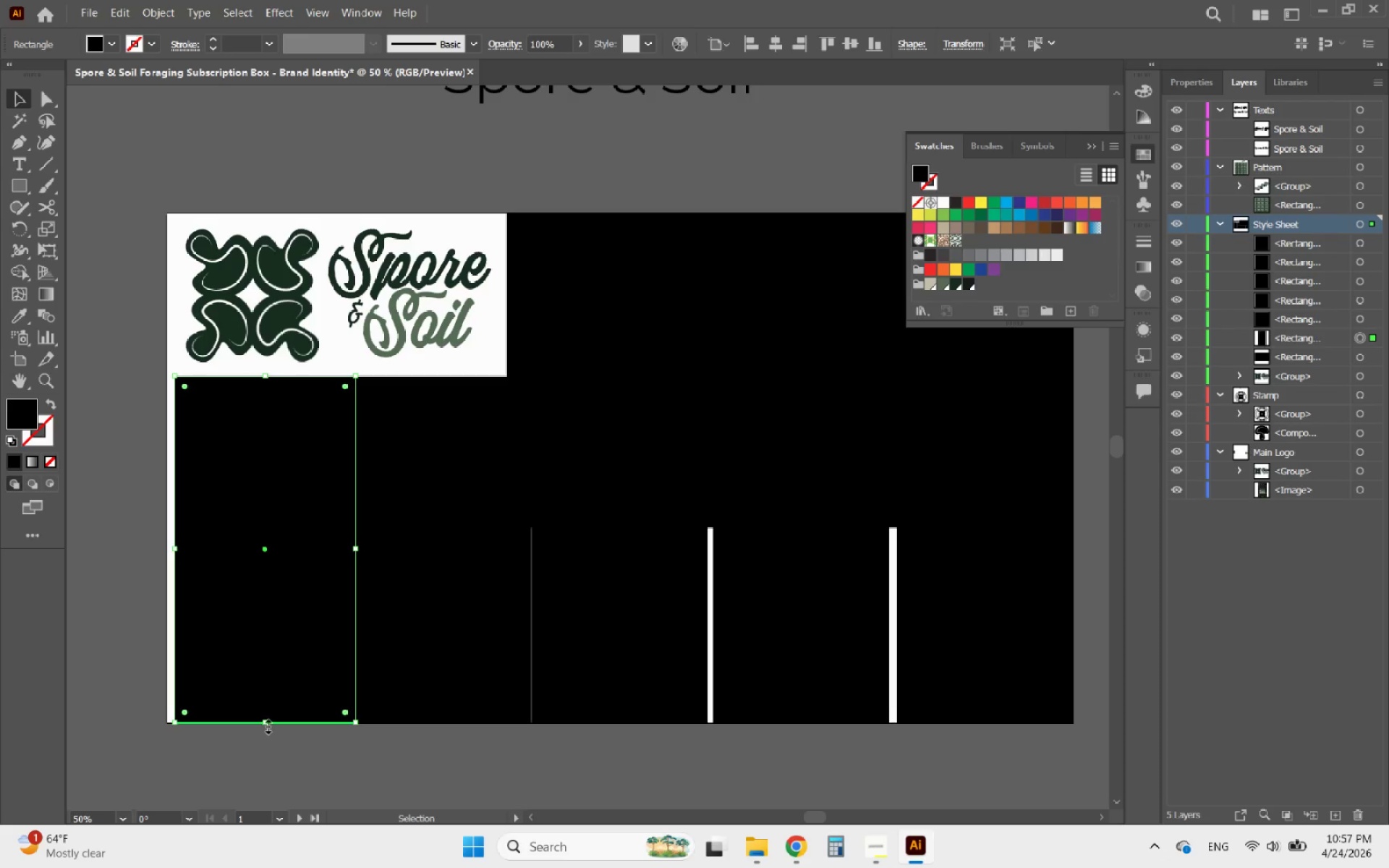 
left_click_drag(start_coordinate=[266, 720], to_coordinate=[265, 712])
 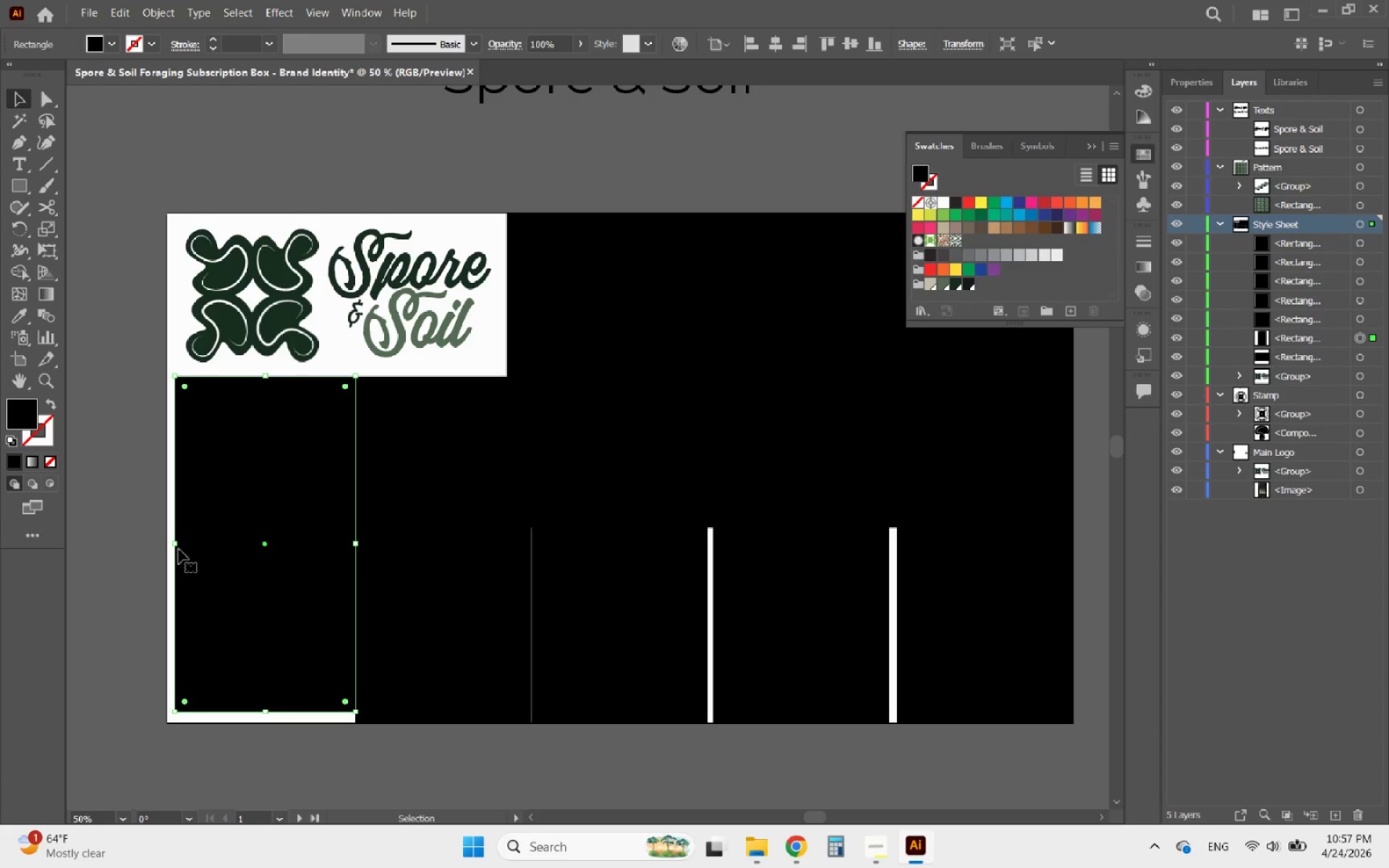 
mouse_move([194, 550])
 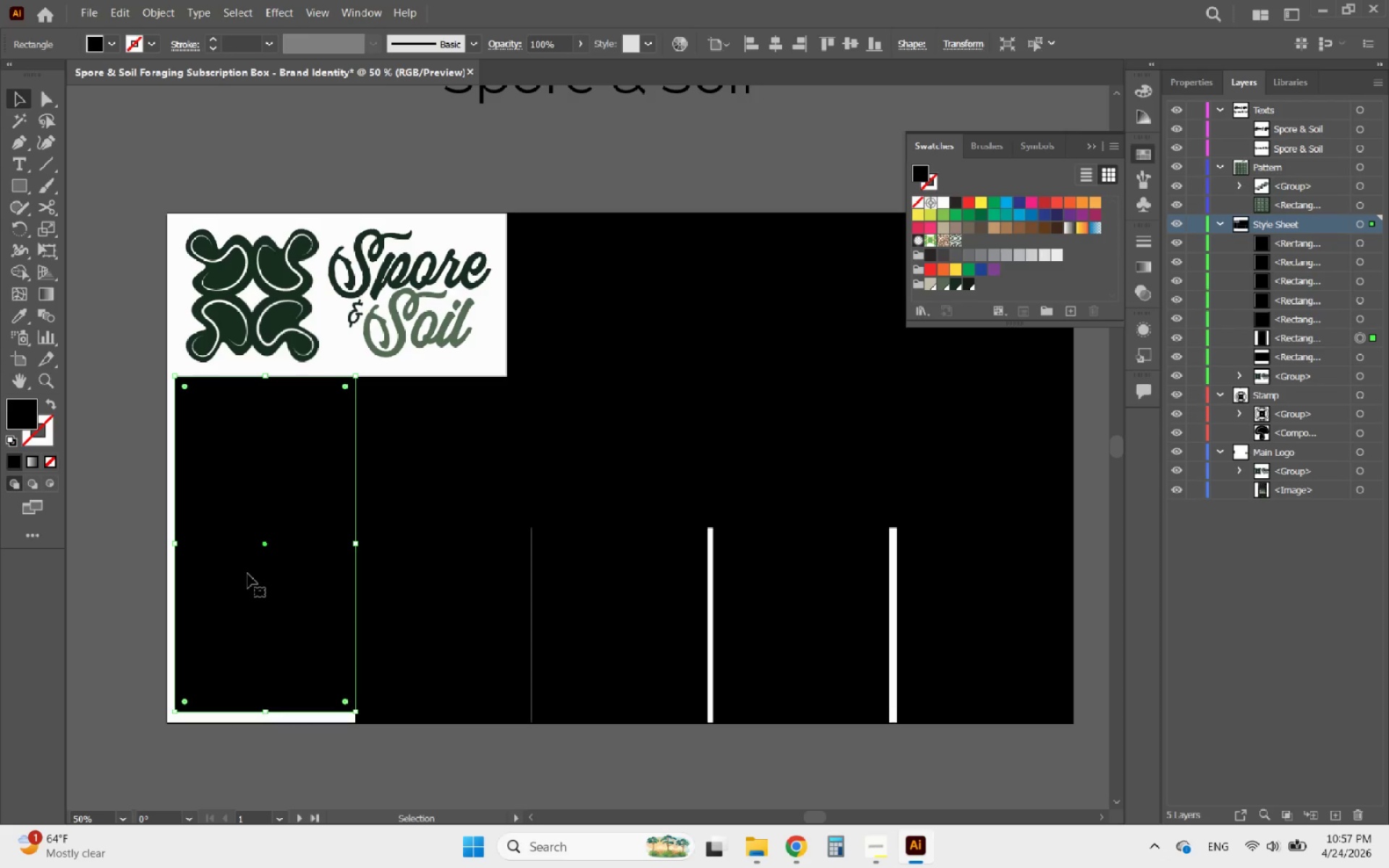 
hold_key(key=AltLeft, duration=0.61)
 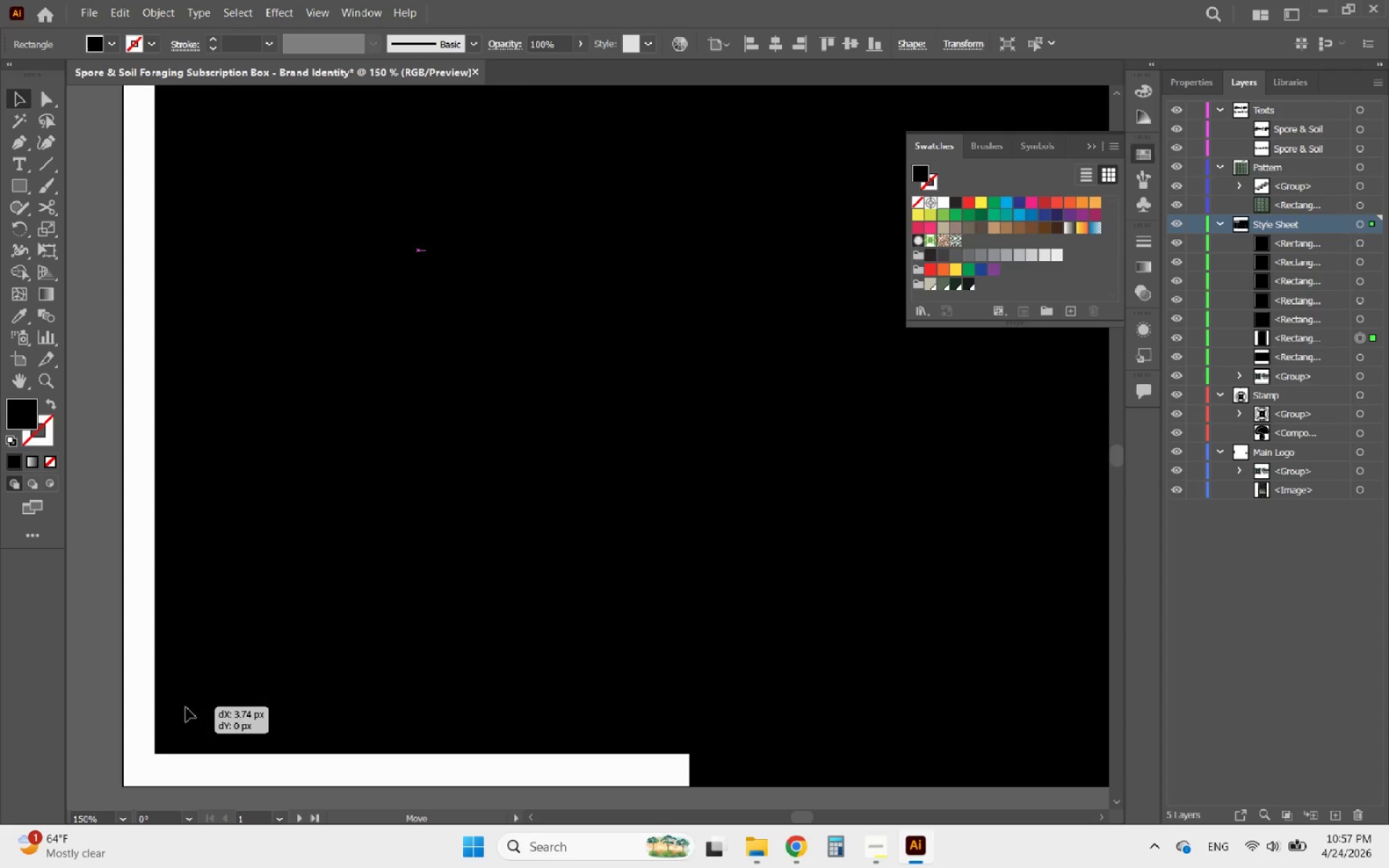 
left_click_drag(start_coordinate=[178, 707], to_coordinate=[184, 708])
 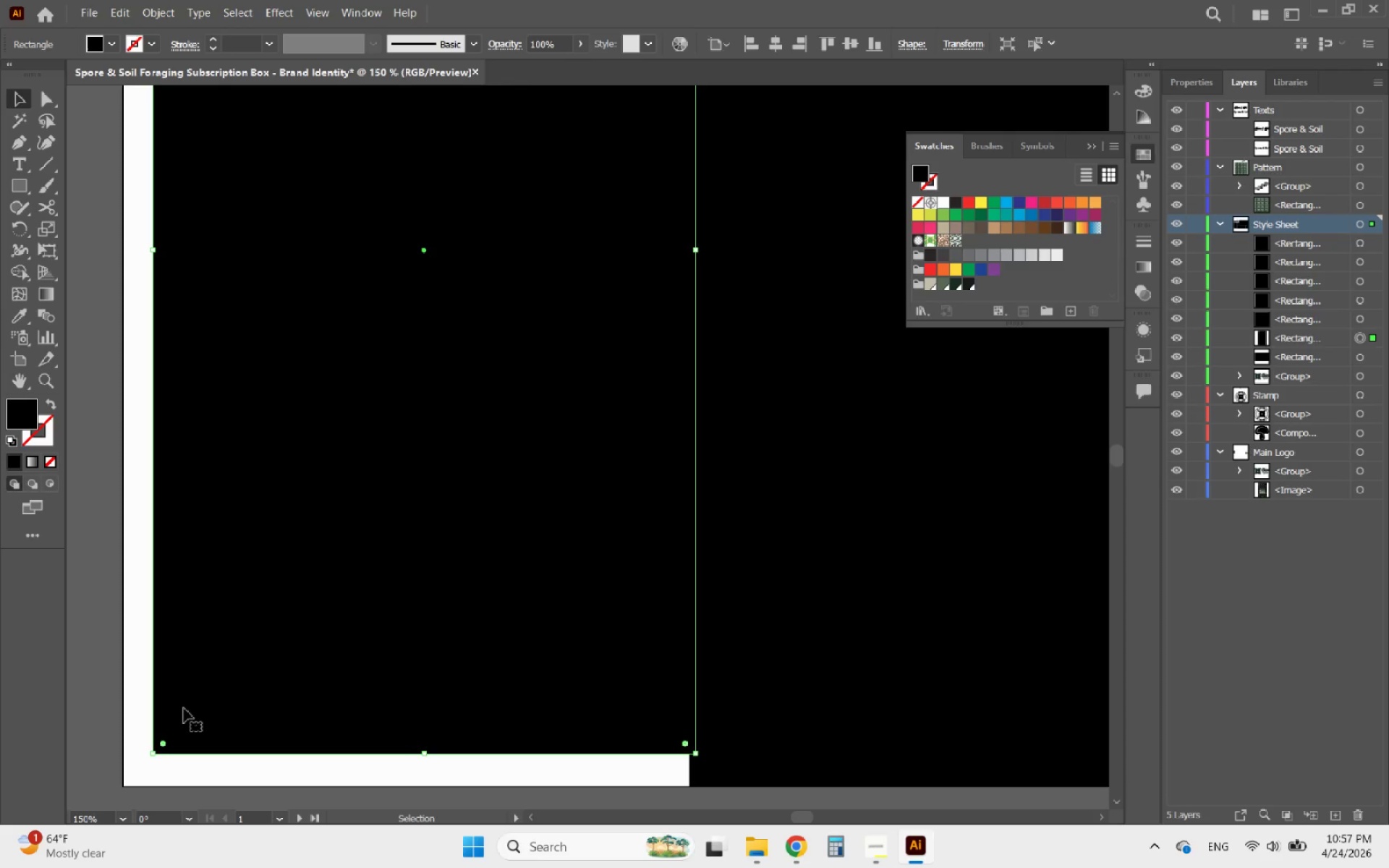 
scroll: coordinate [178, 706], scroll_direction: up, amount: 3.0
 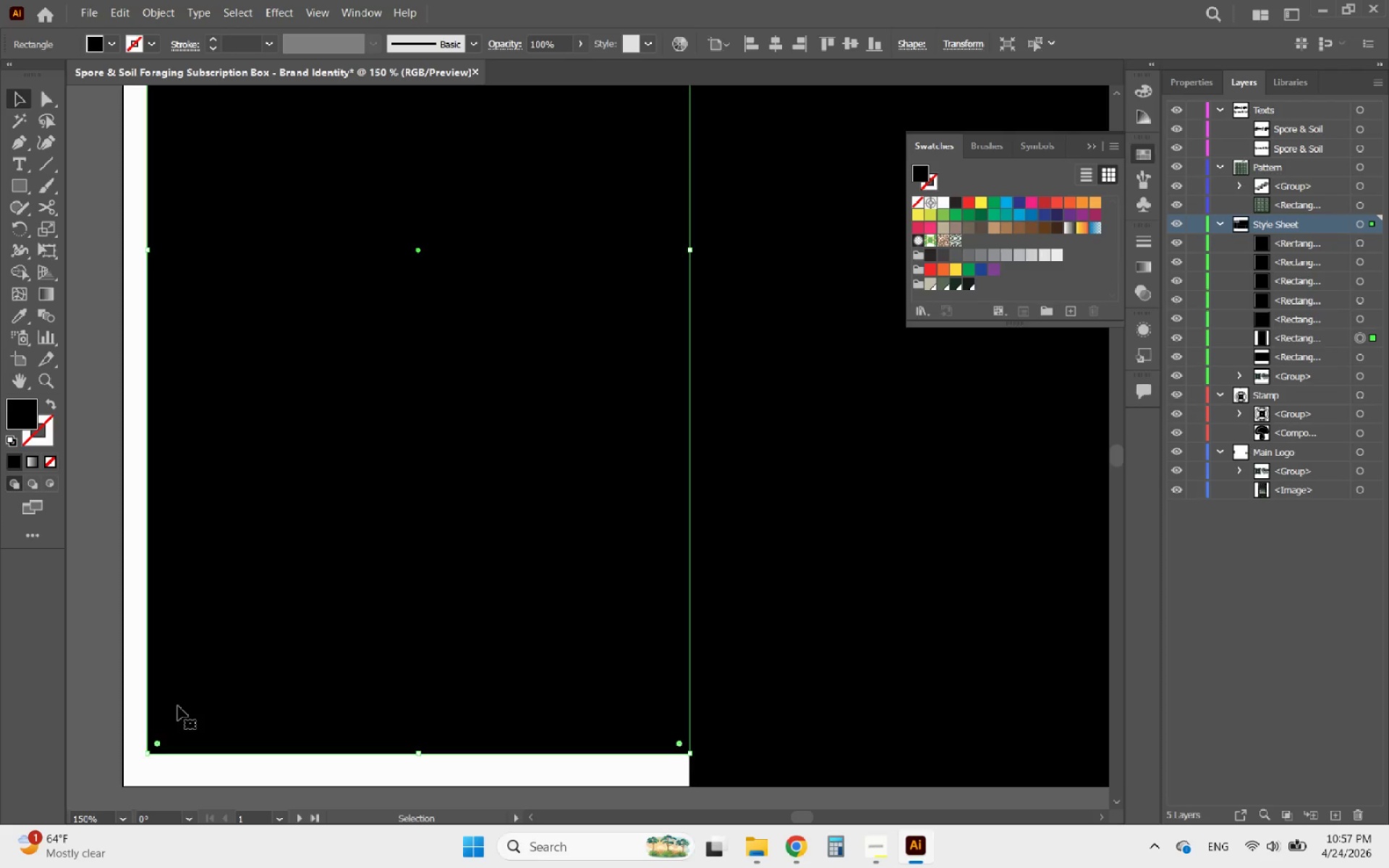 
hold_key(key=AltLeft, duration=0.81)
scroll: coordinate [188, 659], scroll_direction: down, amount: 3.0
 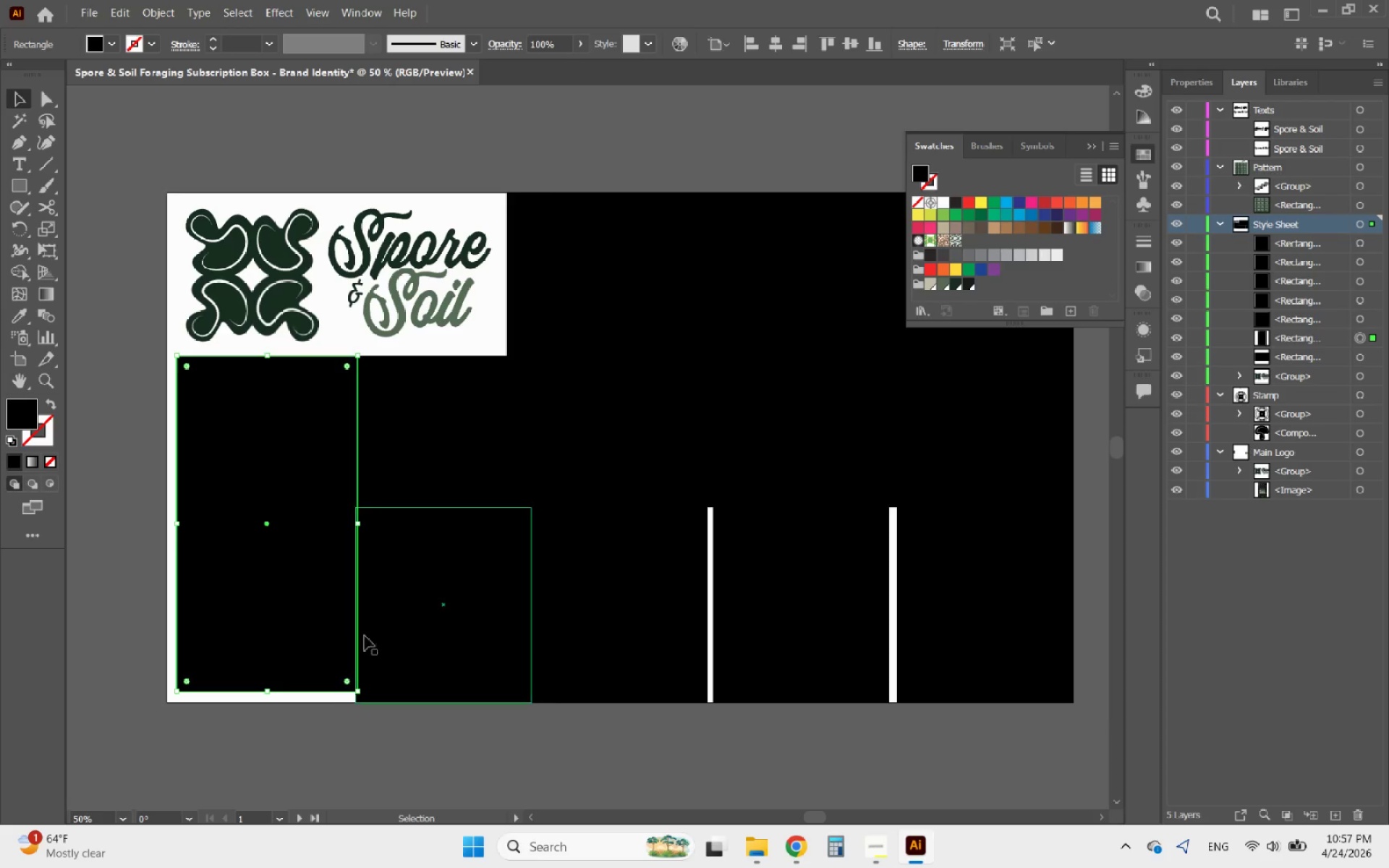 
left_click([391, 630])
 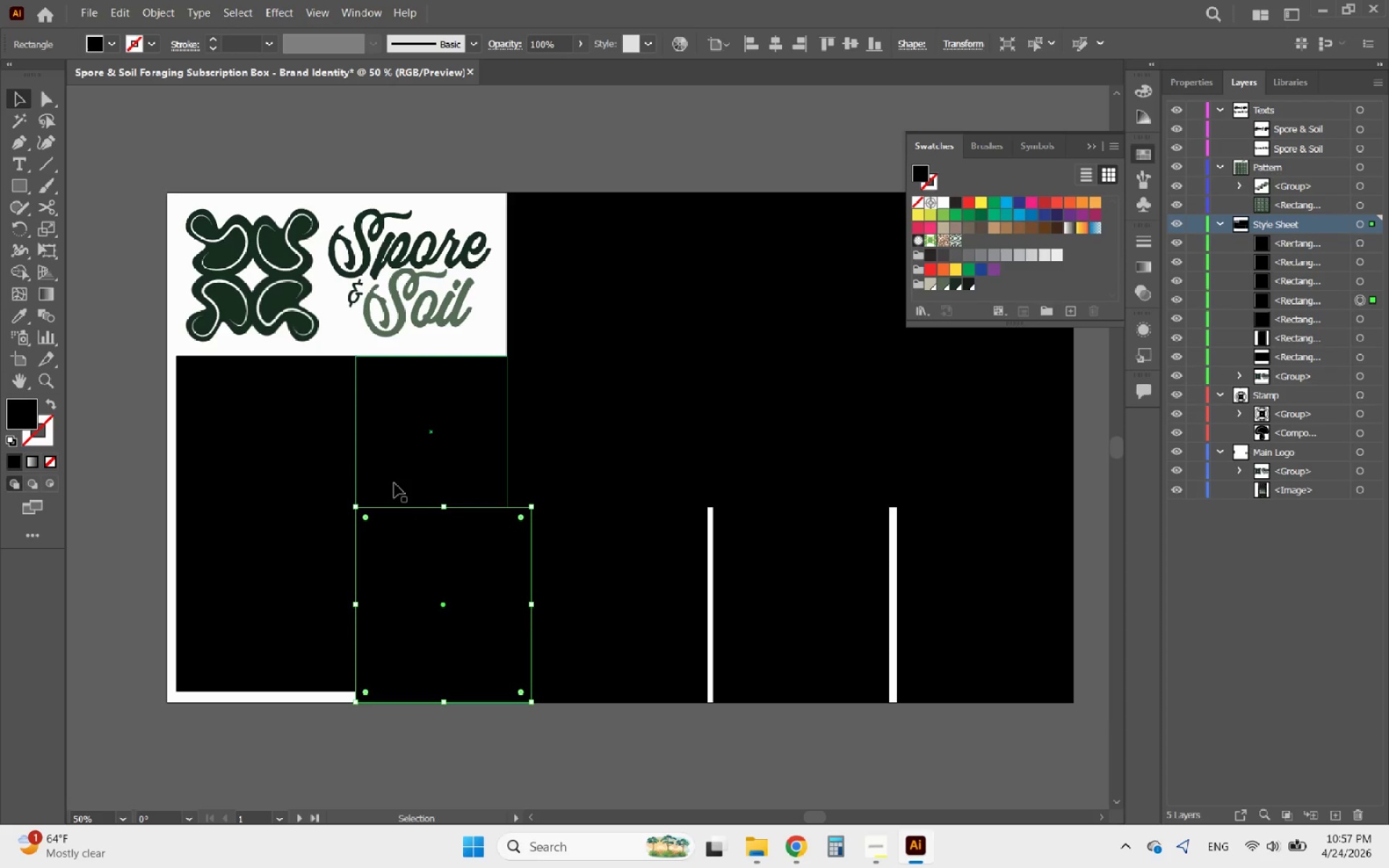 
hold_key(key=ShiftLeft, duration=0.53)
left_click([394, 483])
 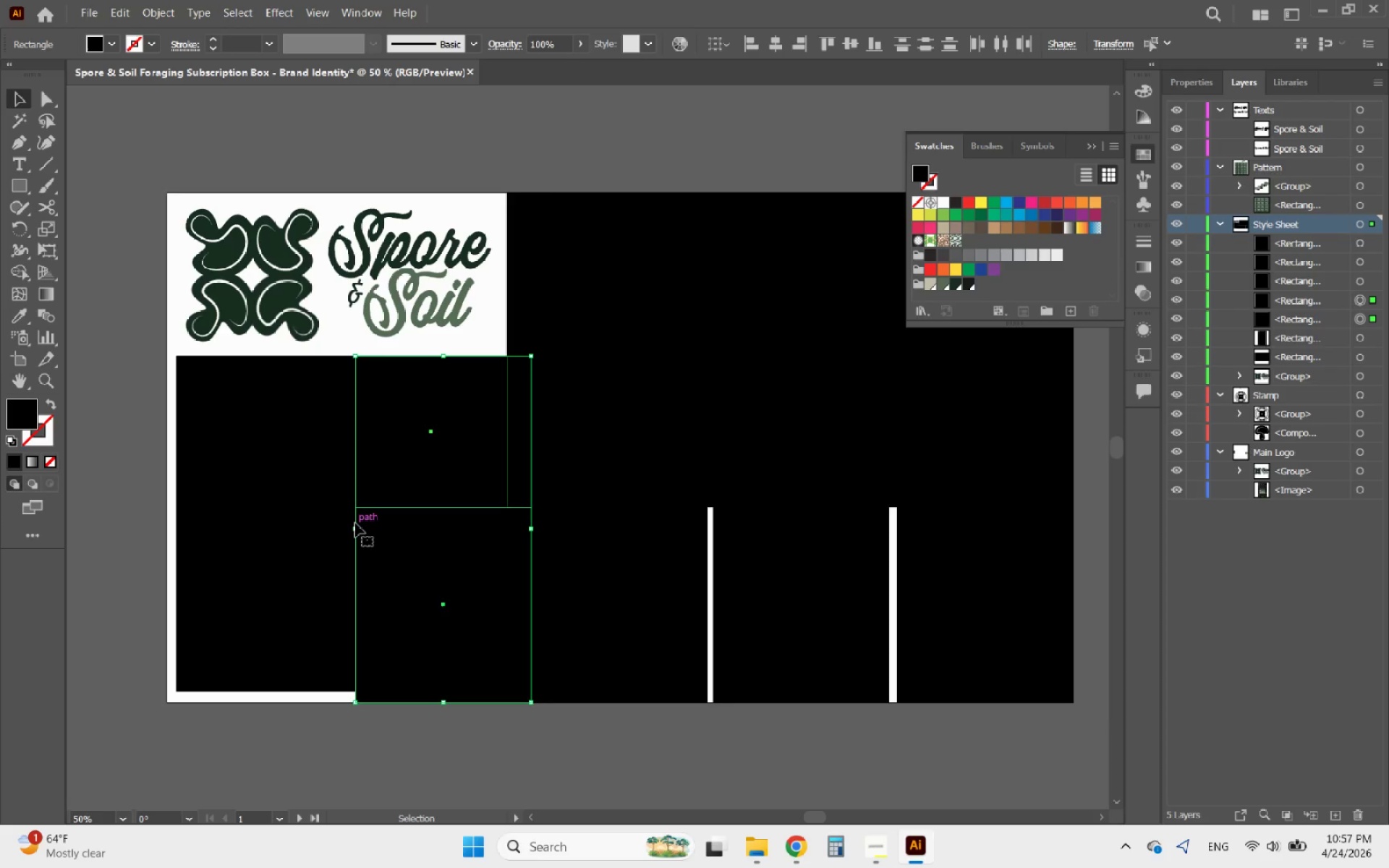 
left_click_drag(start_coordinate=[354, 528], to_coordinate=[368, 529])
 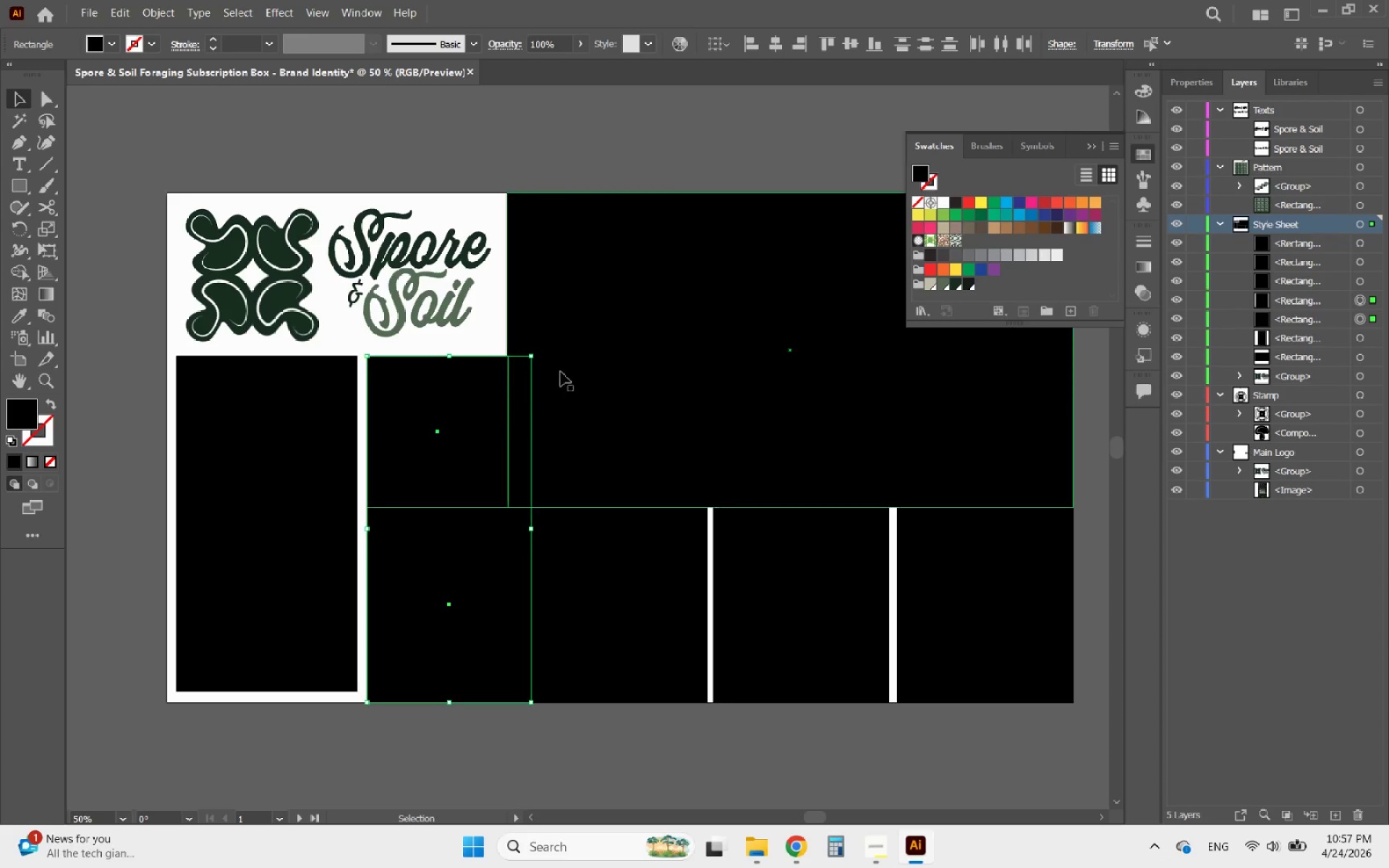 
left_click([561, 372])
 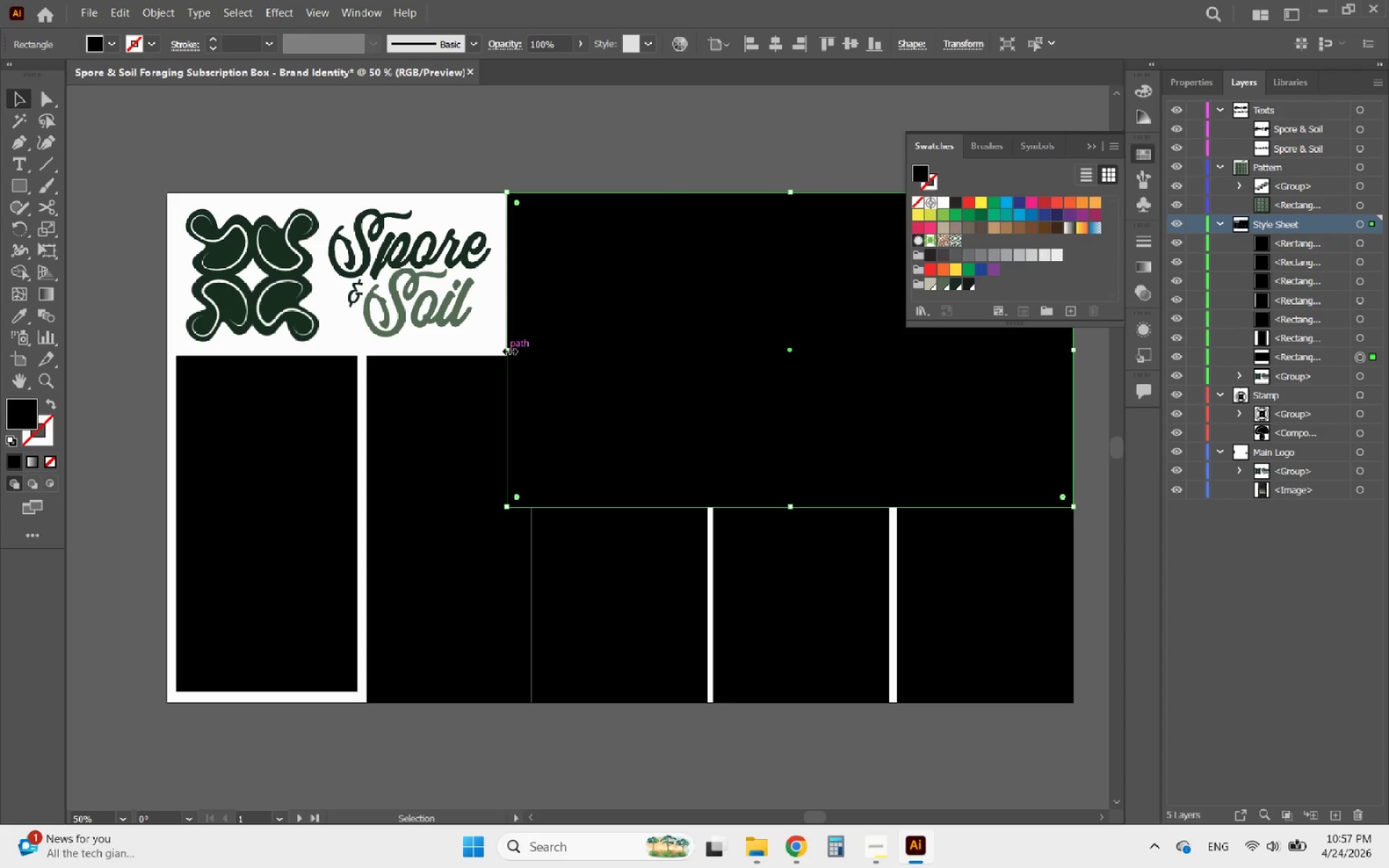 
left_click_drag(start_coordinate=[506, 349], to_coordinate=[531, 346])
 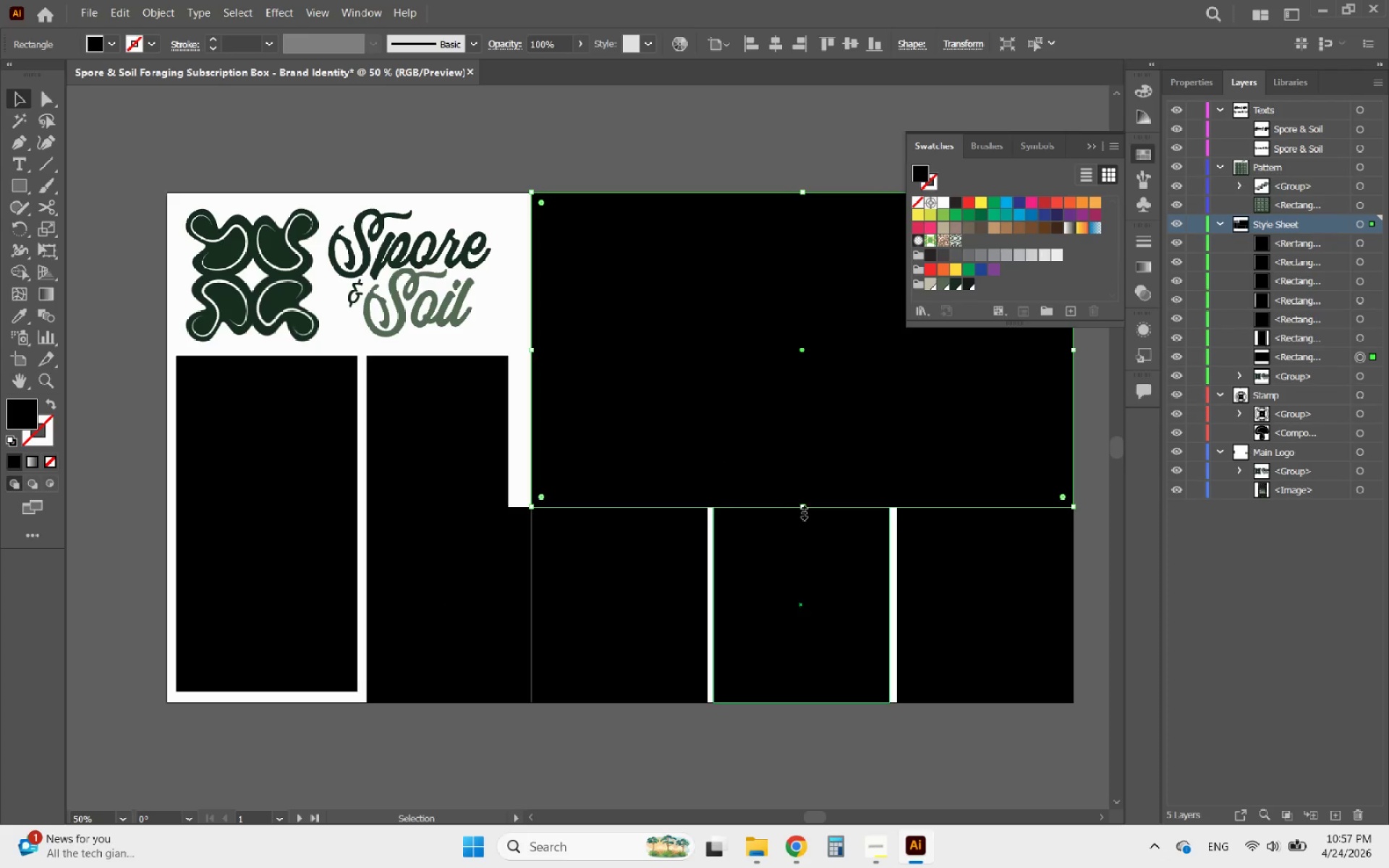 
left_click_drag(start_coordinate=[802, 511], to_coordinate=[773, 488])
 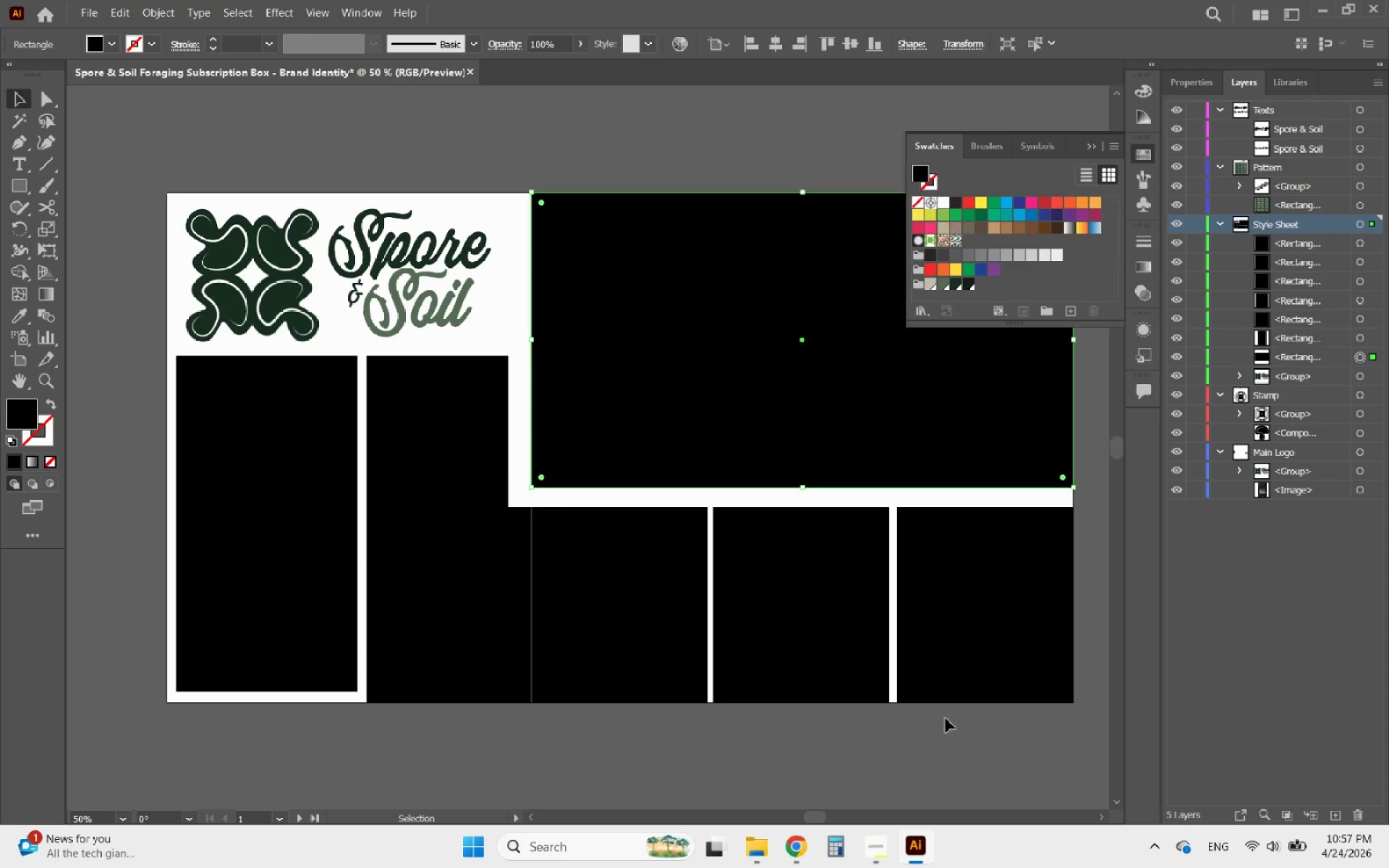 
left_click_drag(start_coordinate=[953, 737], to_coordinate=[662, 650])
 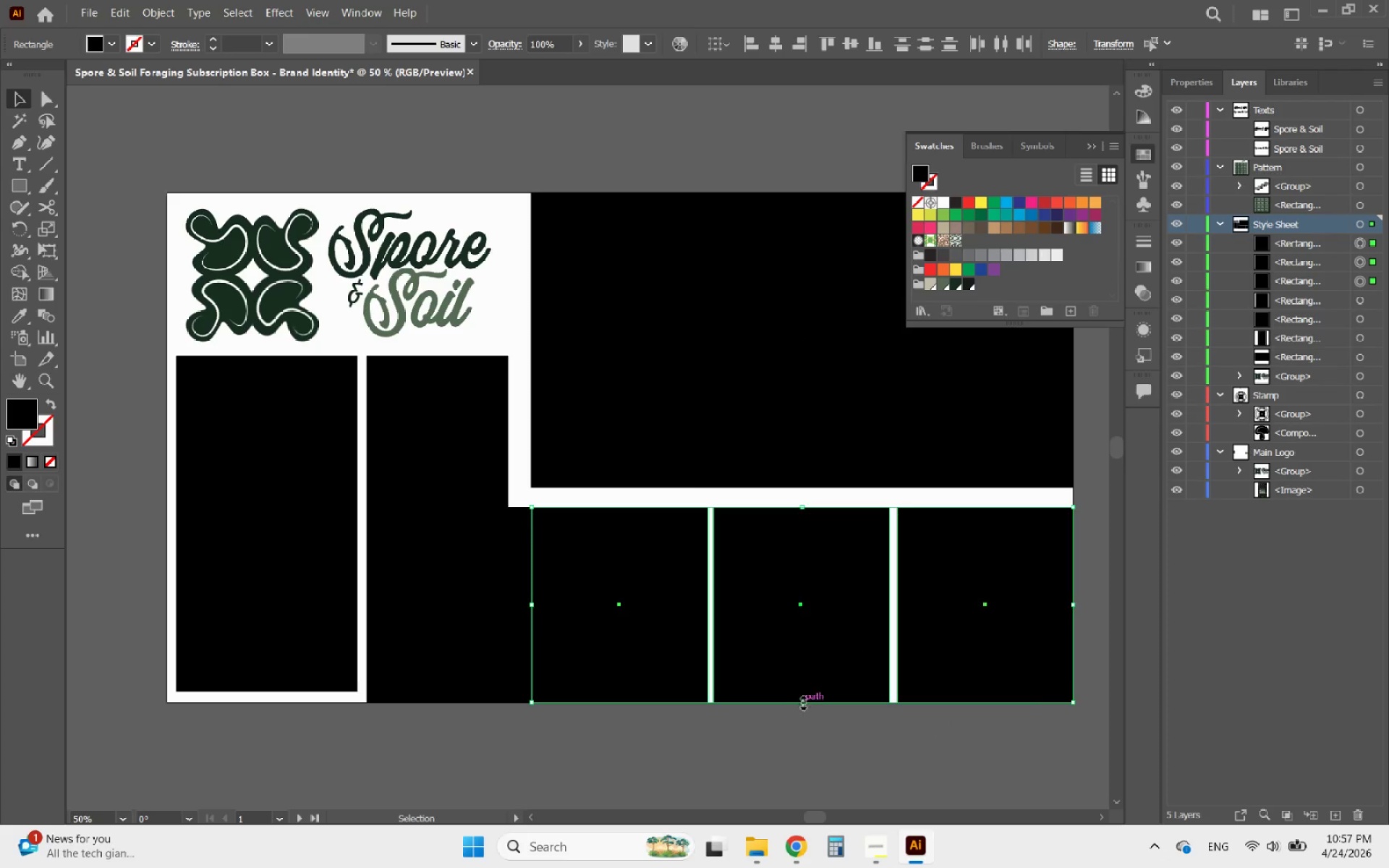 
left_click_drag(start_coordinate=[803, 702], to_coordinate=[810, 697])
 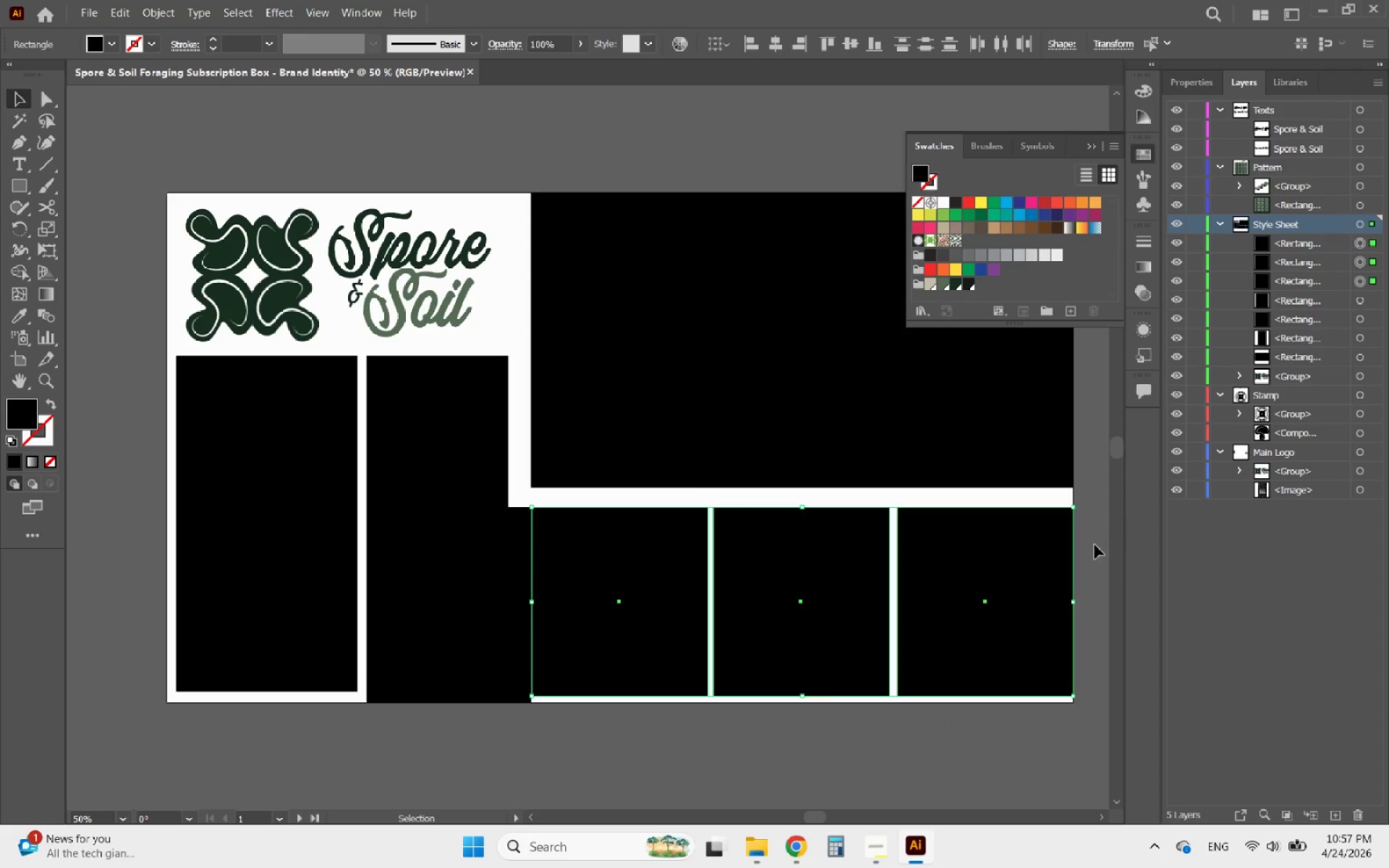 
left_click_drag(start_coordinate=[1087, 543], to_coordinate=[1042, 464])
 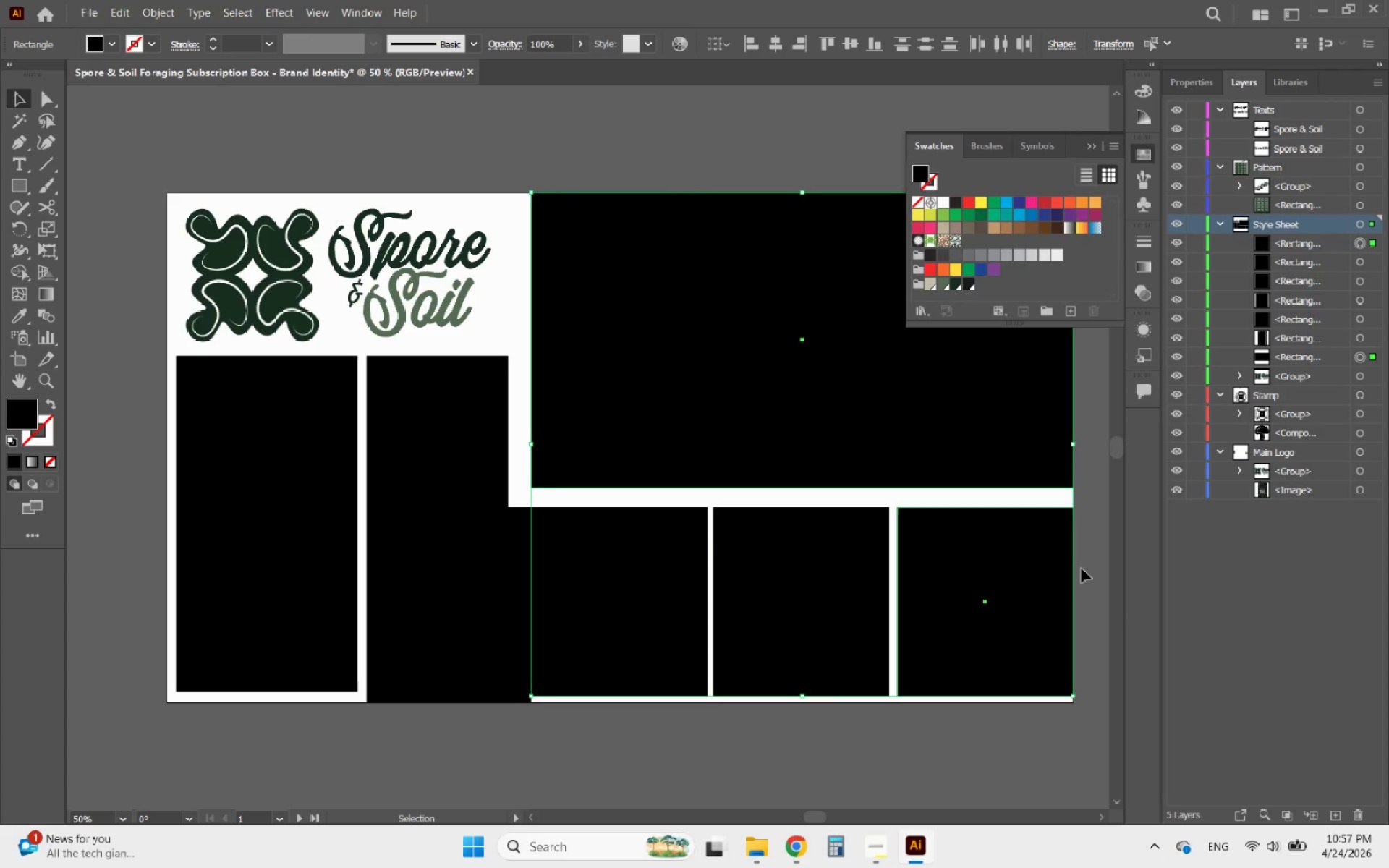 
left_click_drag(start_coordinate=[1082, 569], to_coordinate=[648, 420])
 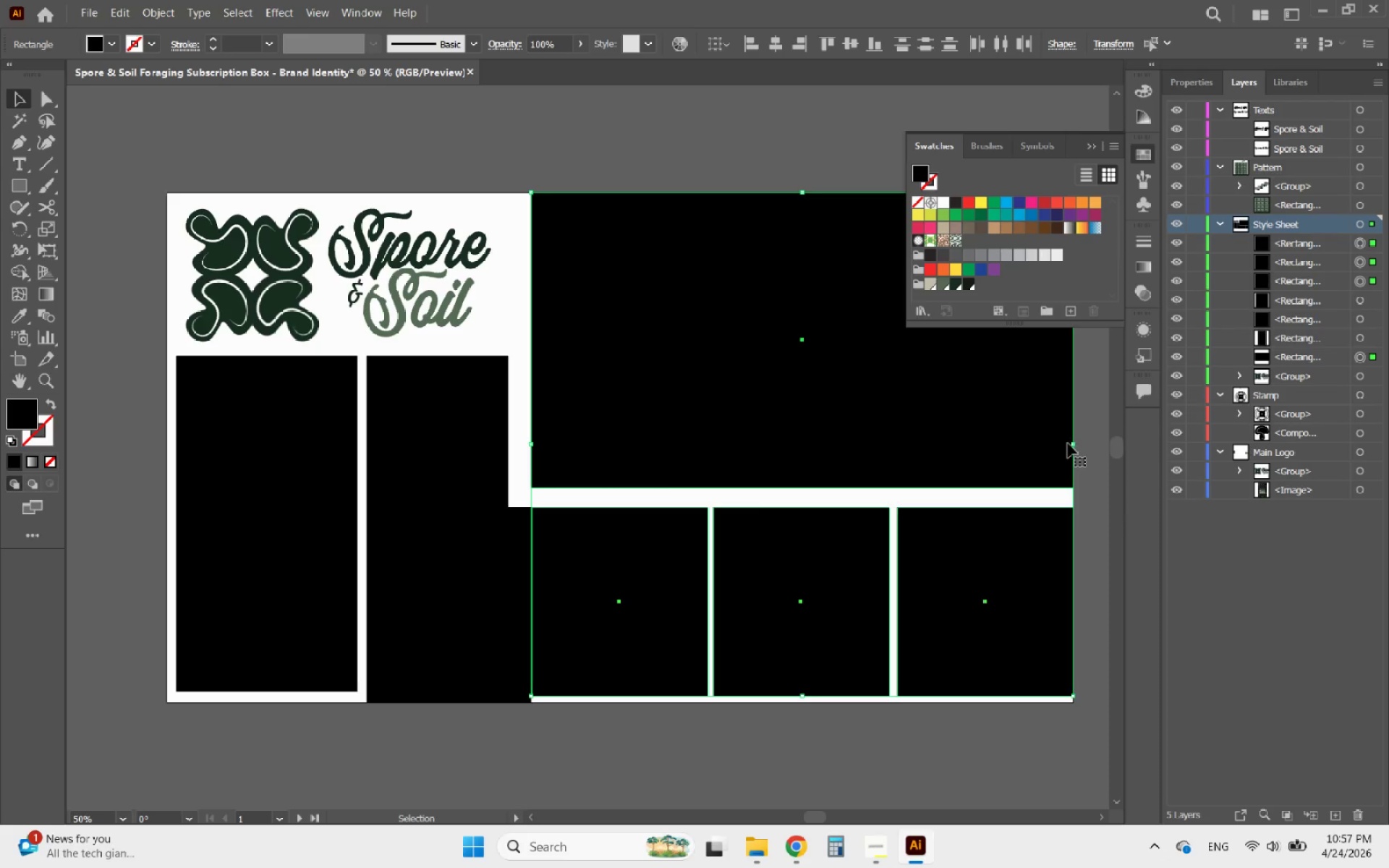 
left_click_drag(start_coordinate=[1072, 443], to_coordinate=[1066, 443])
 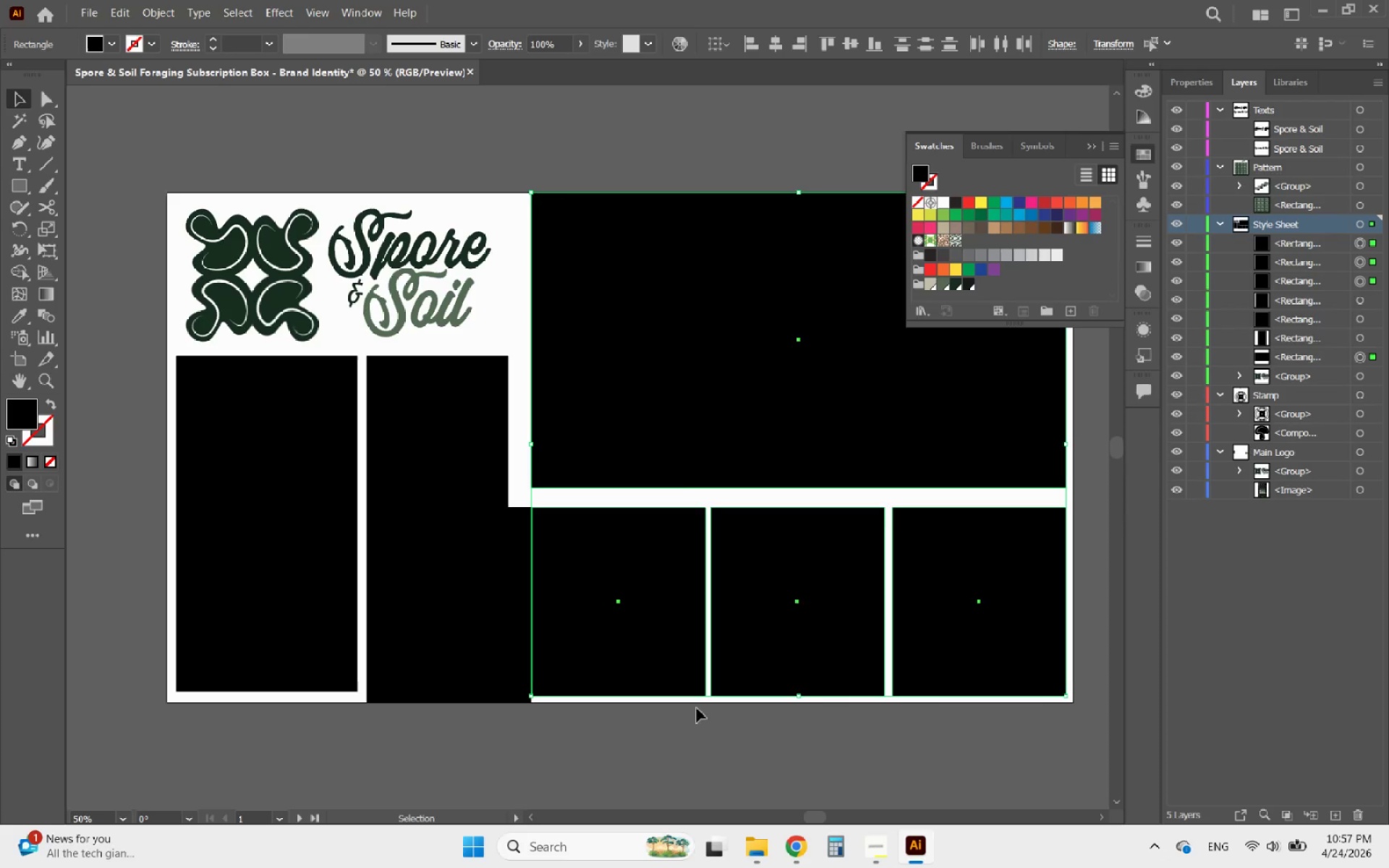 
left_click([693, 729])
 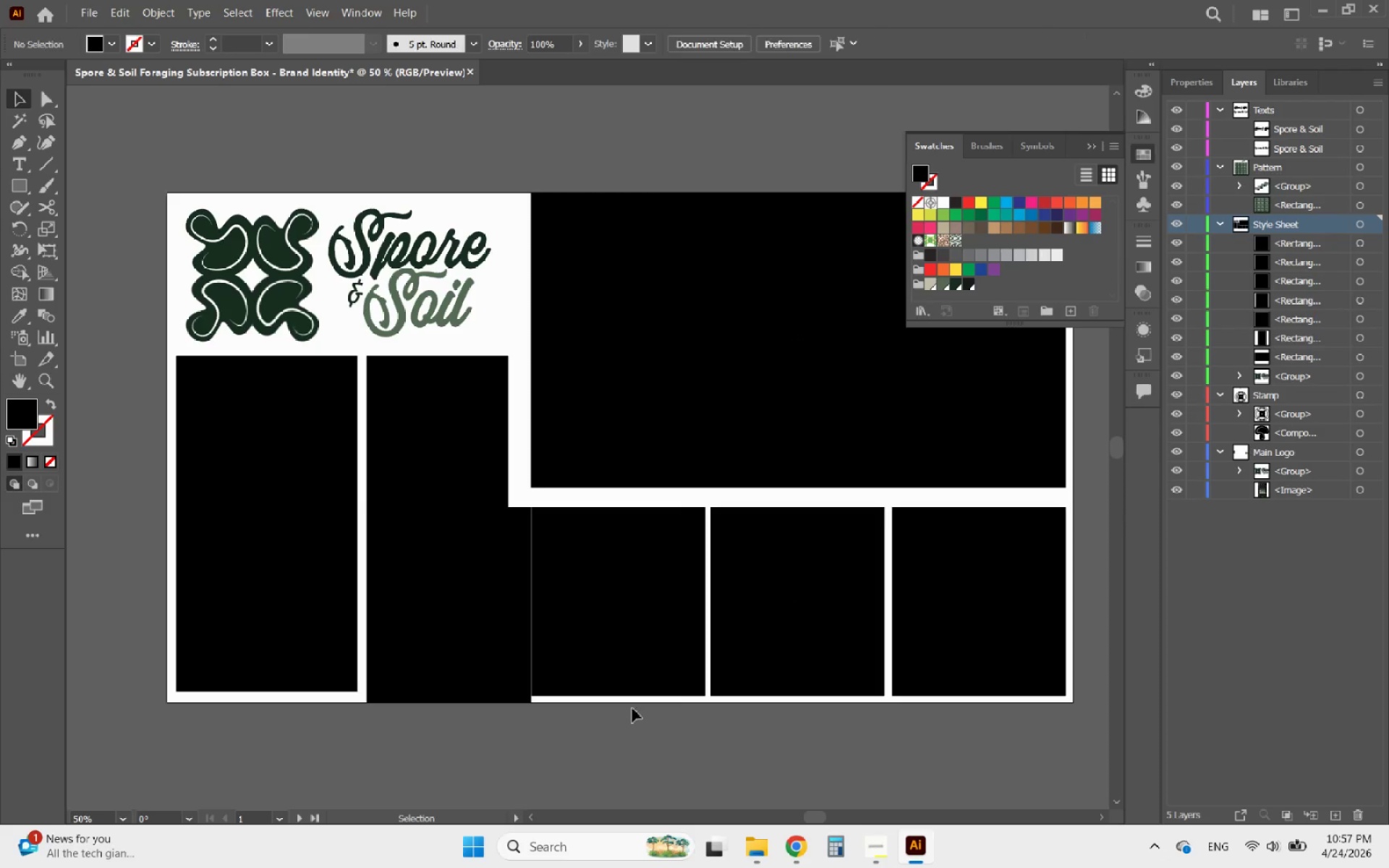 
hold_key(key=AltLeft, duration=1.25)
scroll: coordinate [475, 645], scroll_direction: down, amount: 1.0
 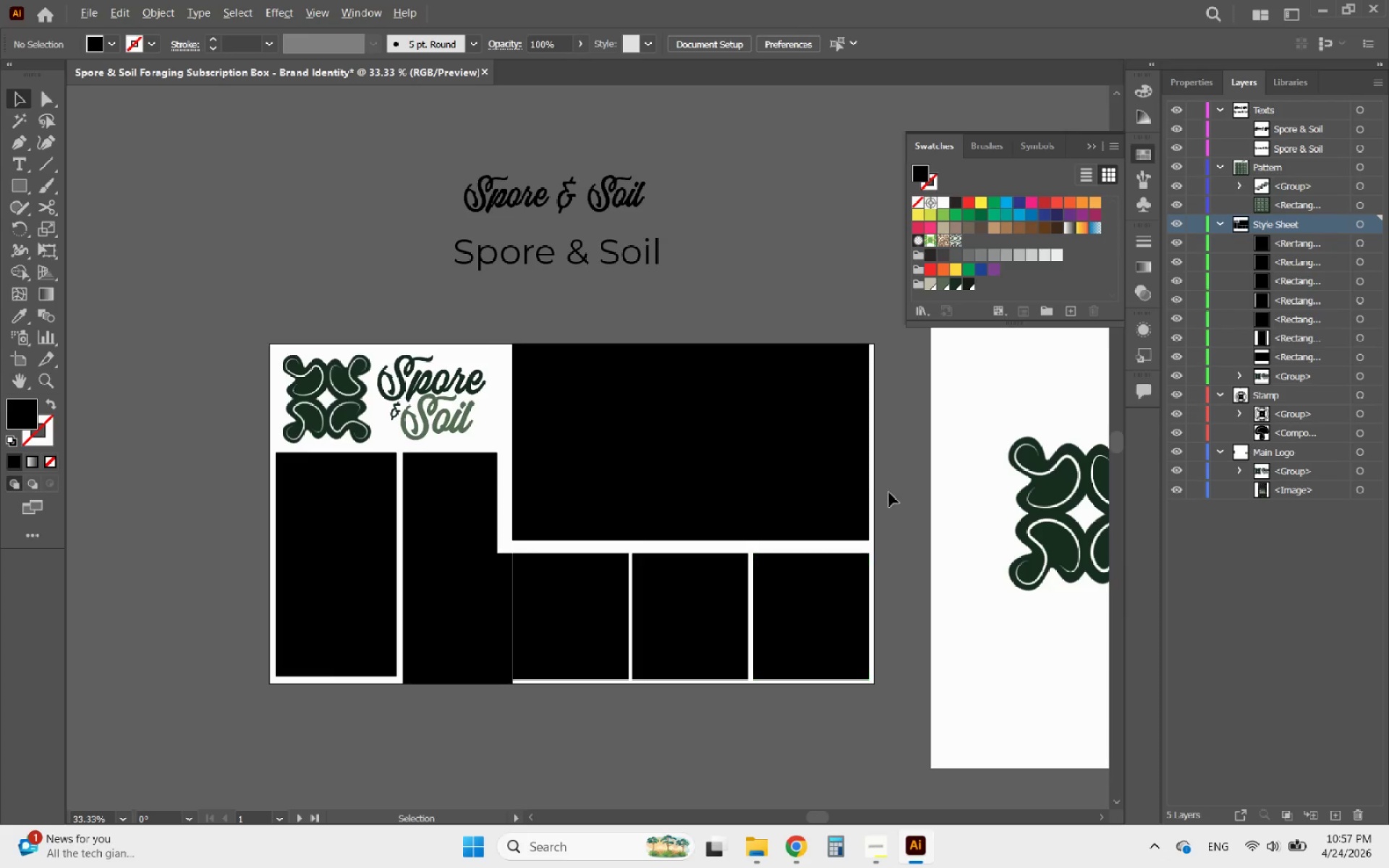 
scroll: coordinate [729, 415], scroll_direction: up, amount: 1.0
 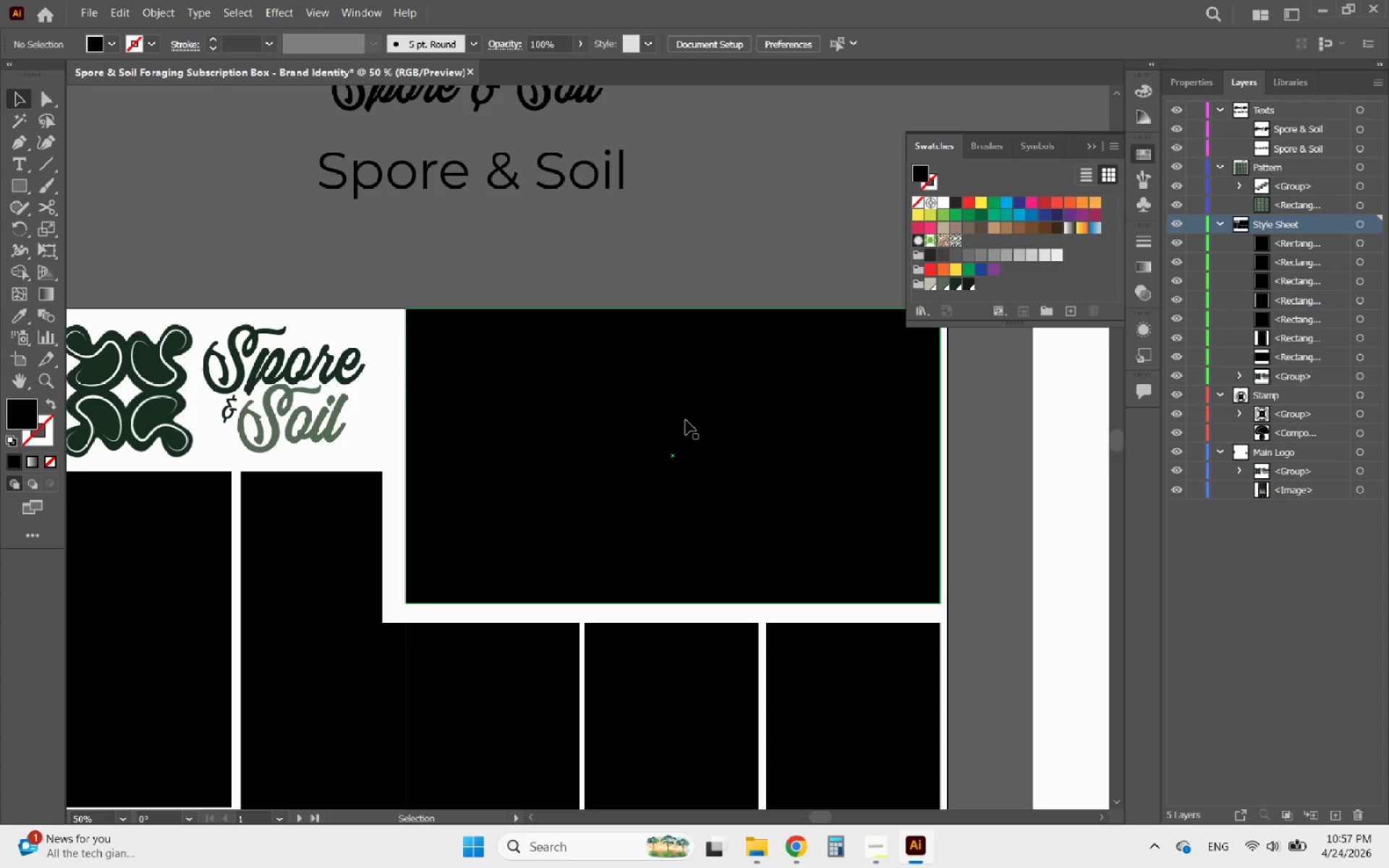 
left_click([686, 420])
 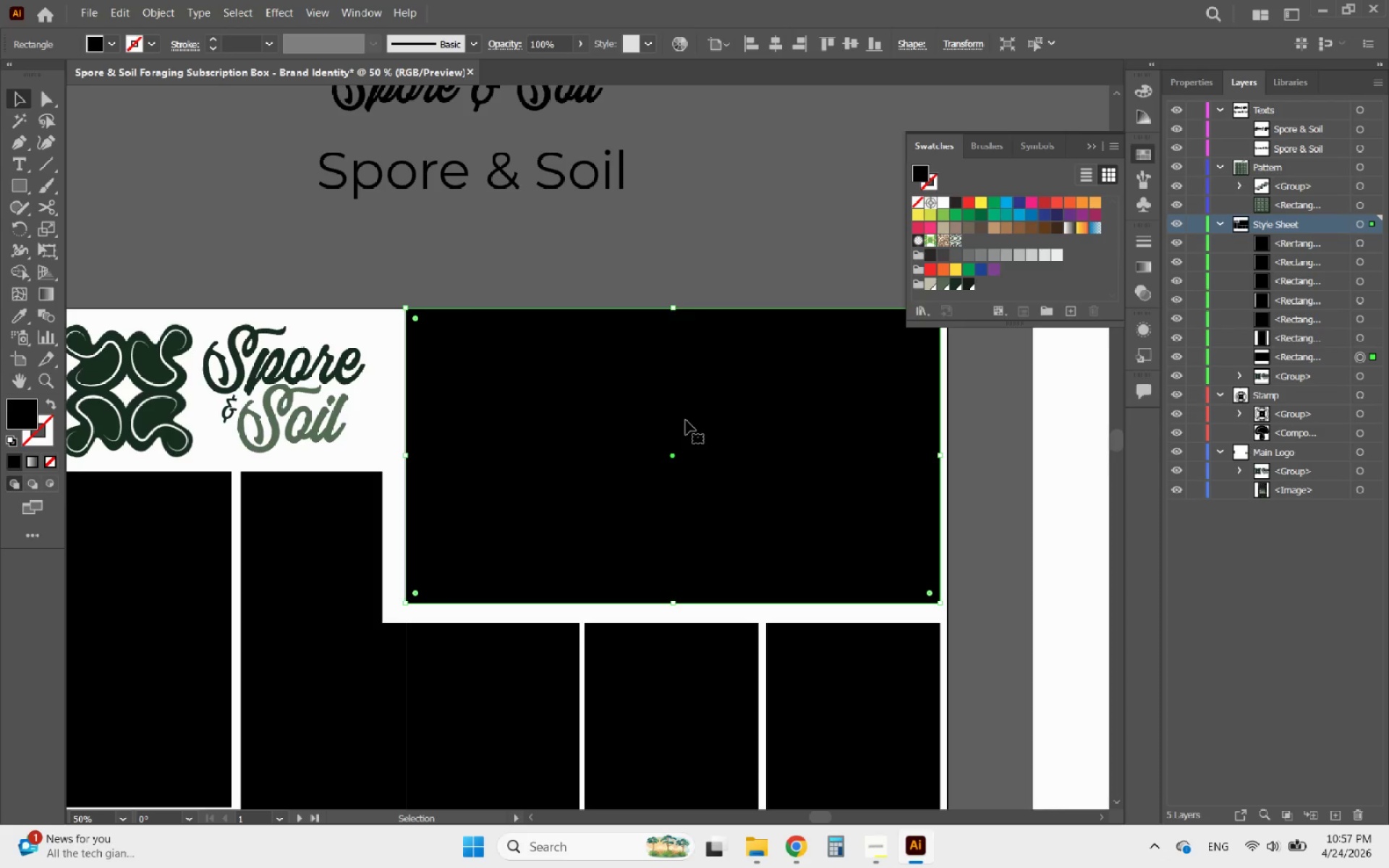 
hold_key(key=ArrowDown, duration=0.92)
 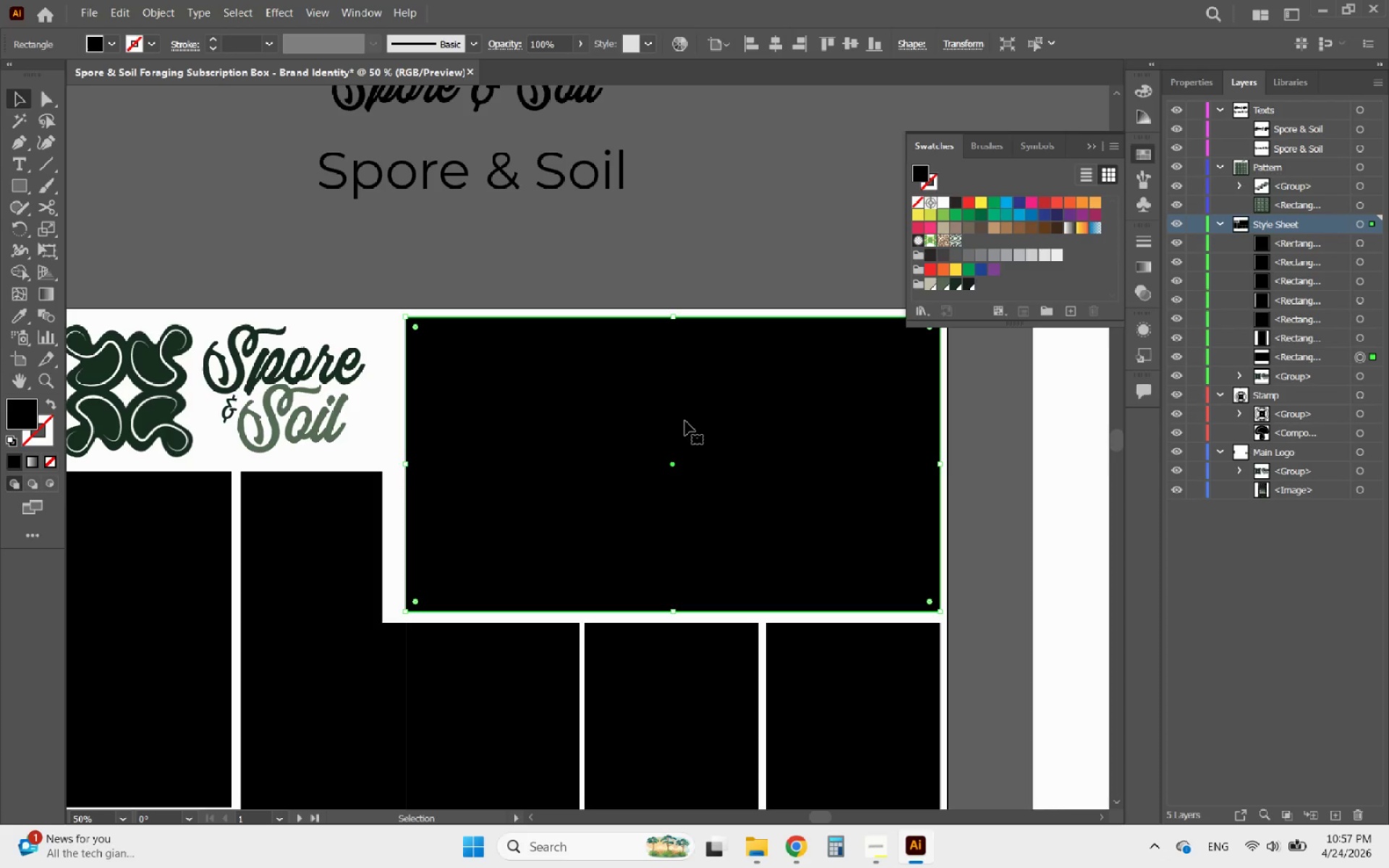 
key(ArrowUp)
 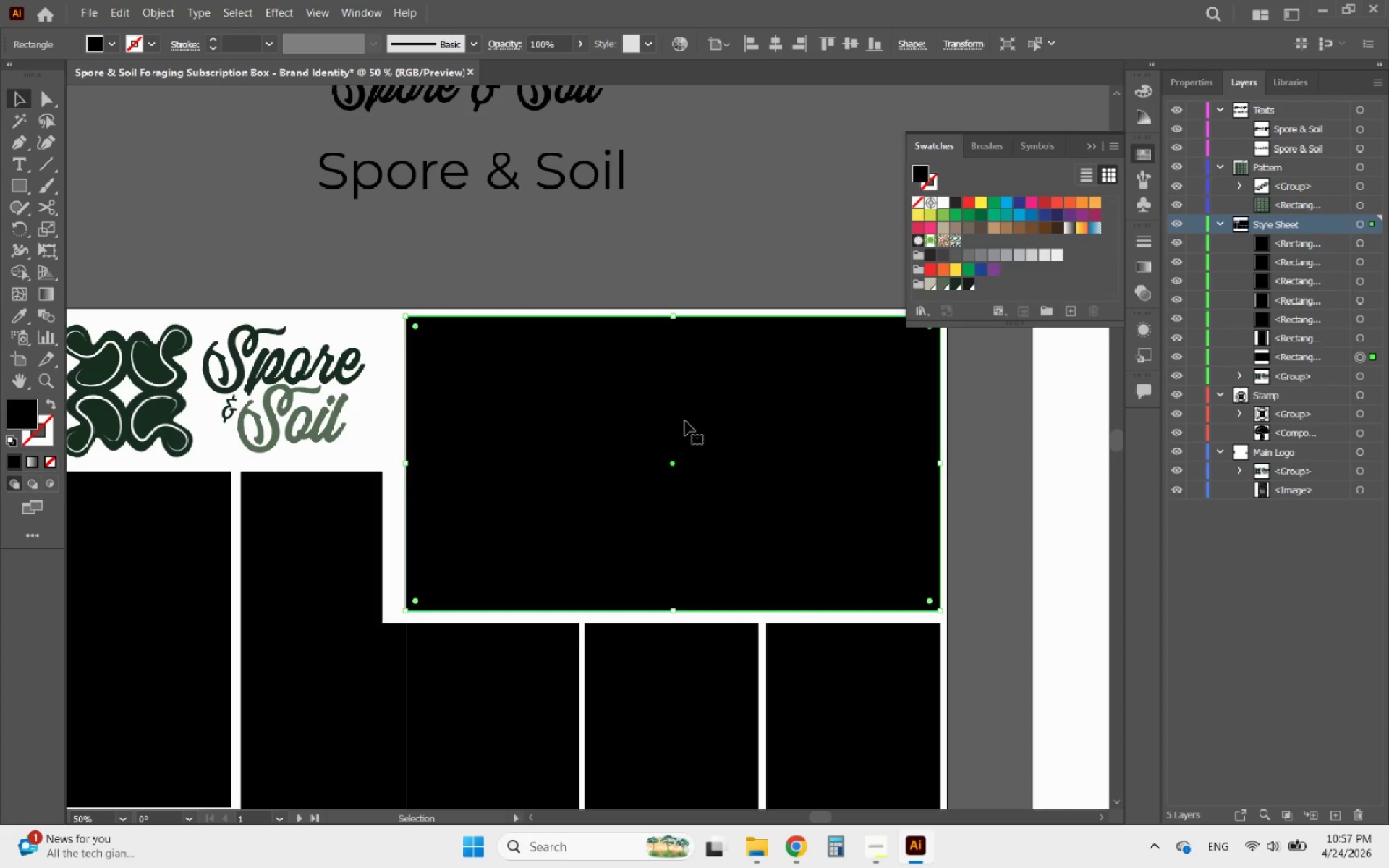 
key(ArrowDown)
 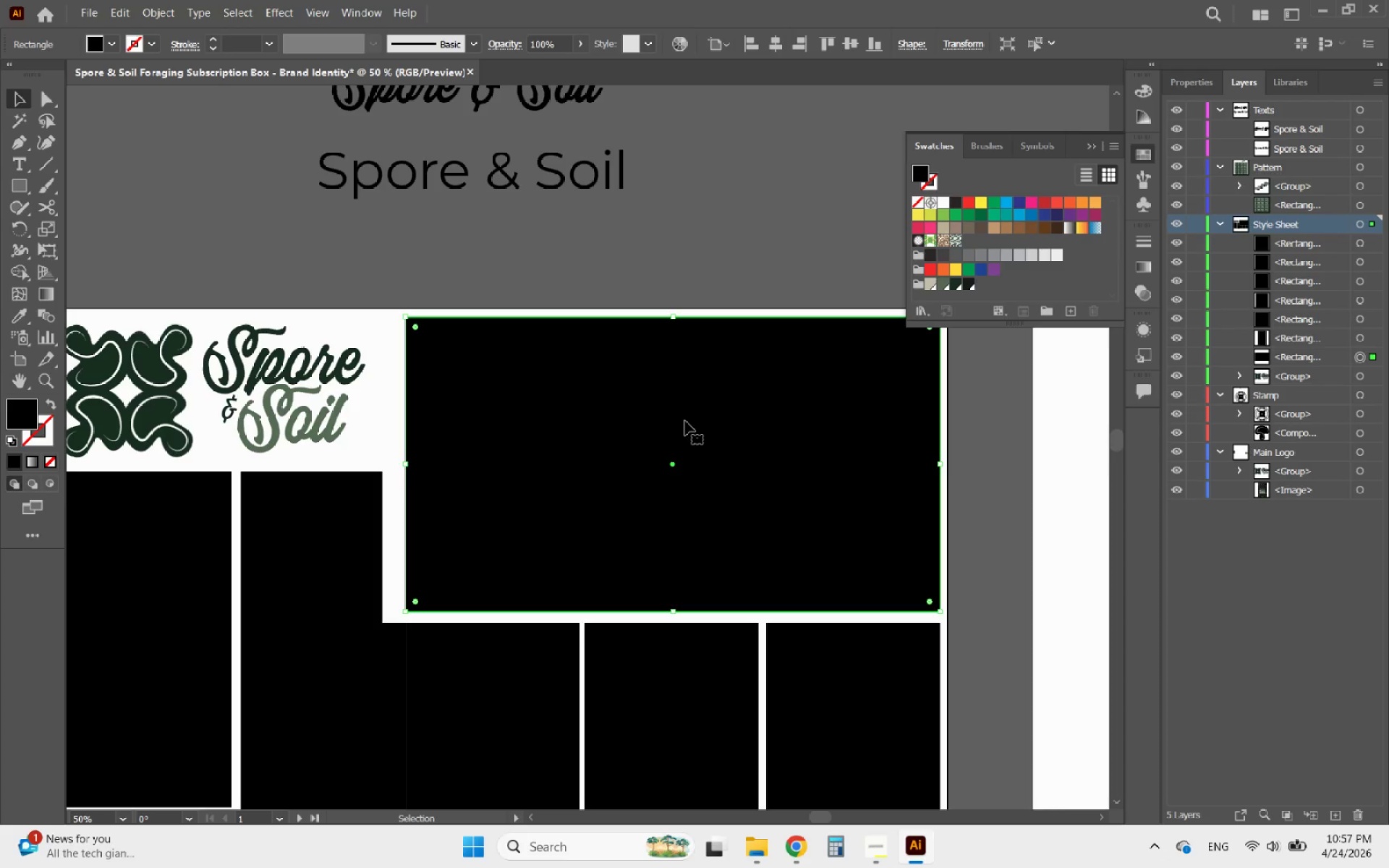 
hold_key(key=AltLeft, duration=1.2)
scroll: coordinate [671, 427], scroll_direction: down, amount: 2.0
 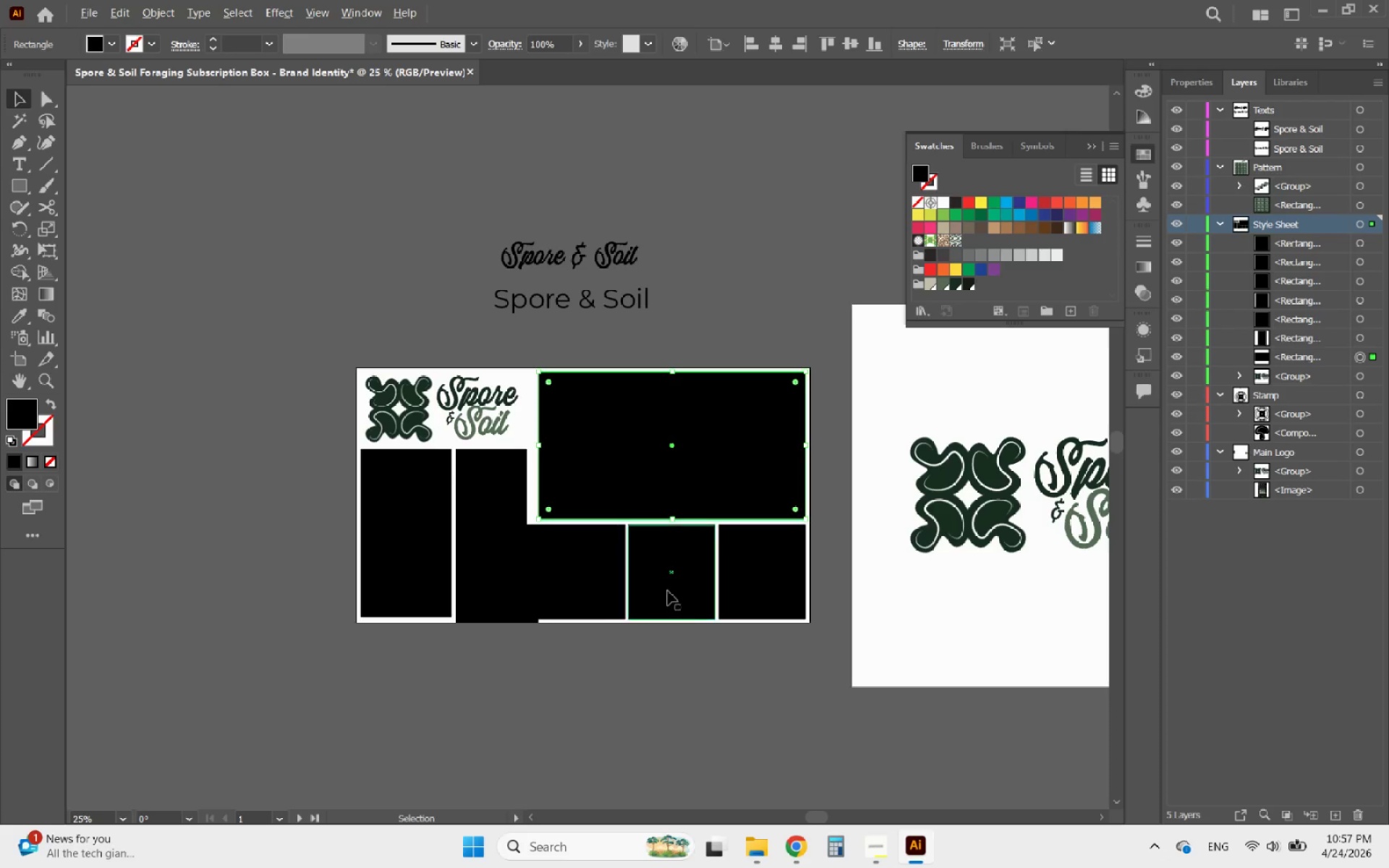 
scroll: coordinate [692, 623], scroll_direction: up, amount: 2.0
 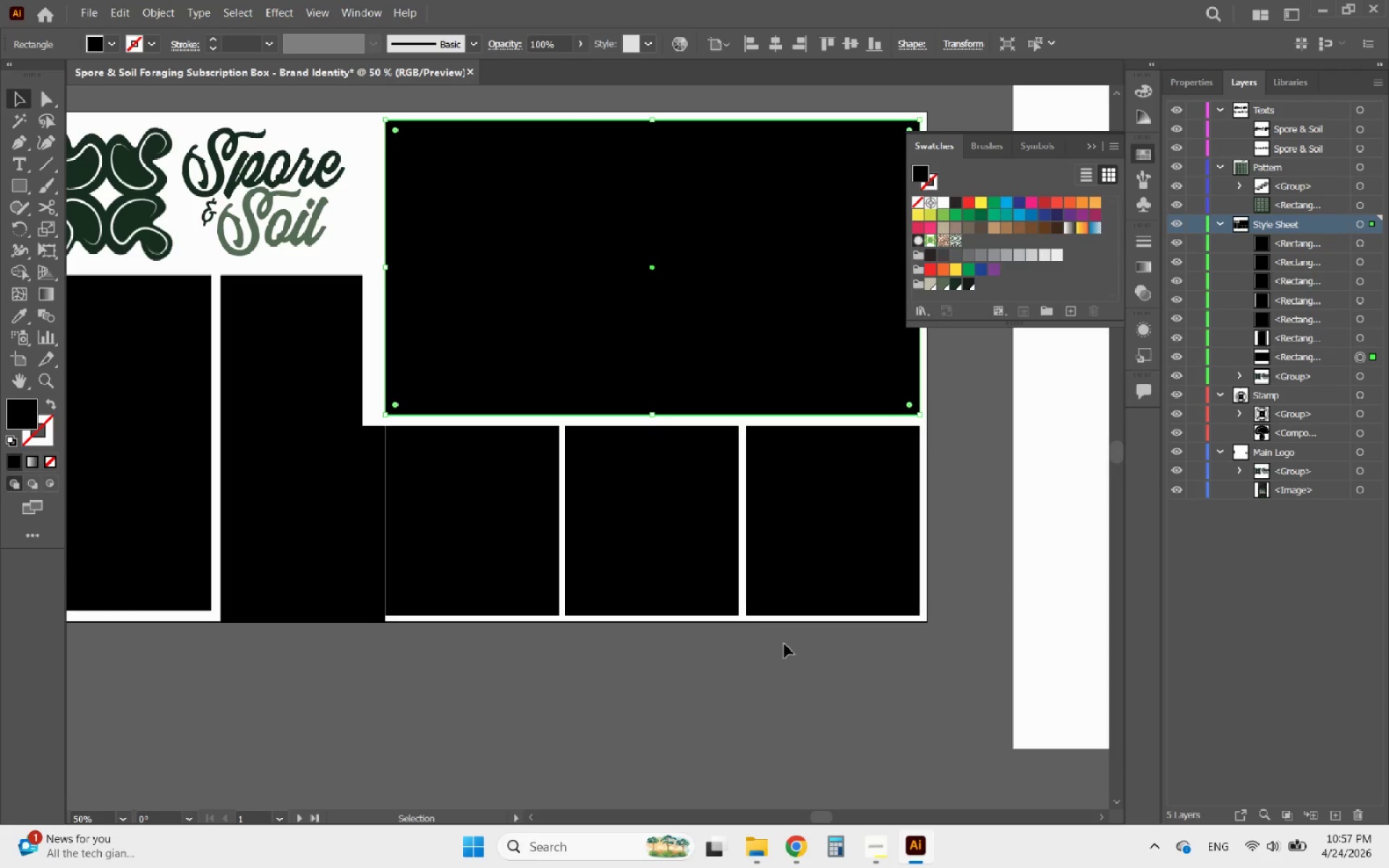 
left_click_drag(start_coordinate=[809, 659], to_coordinate=[498, 542])
 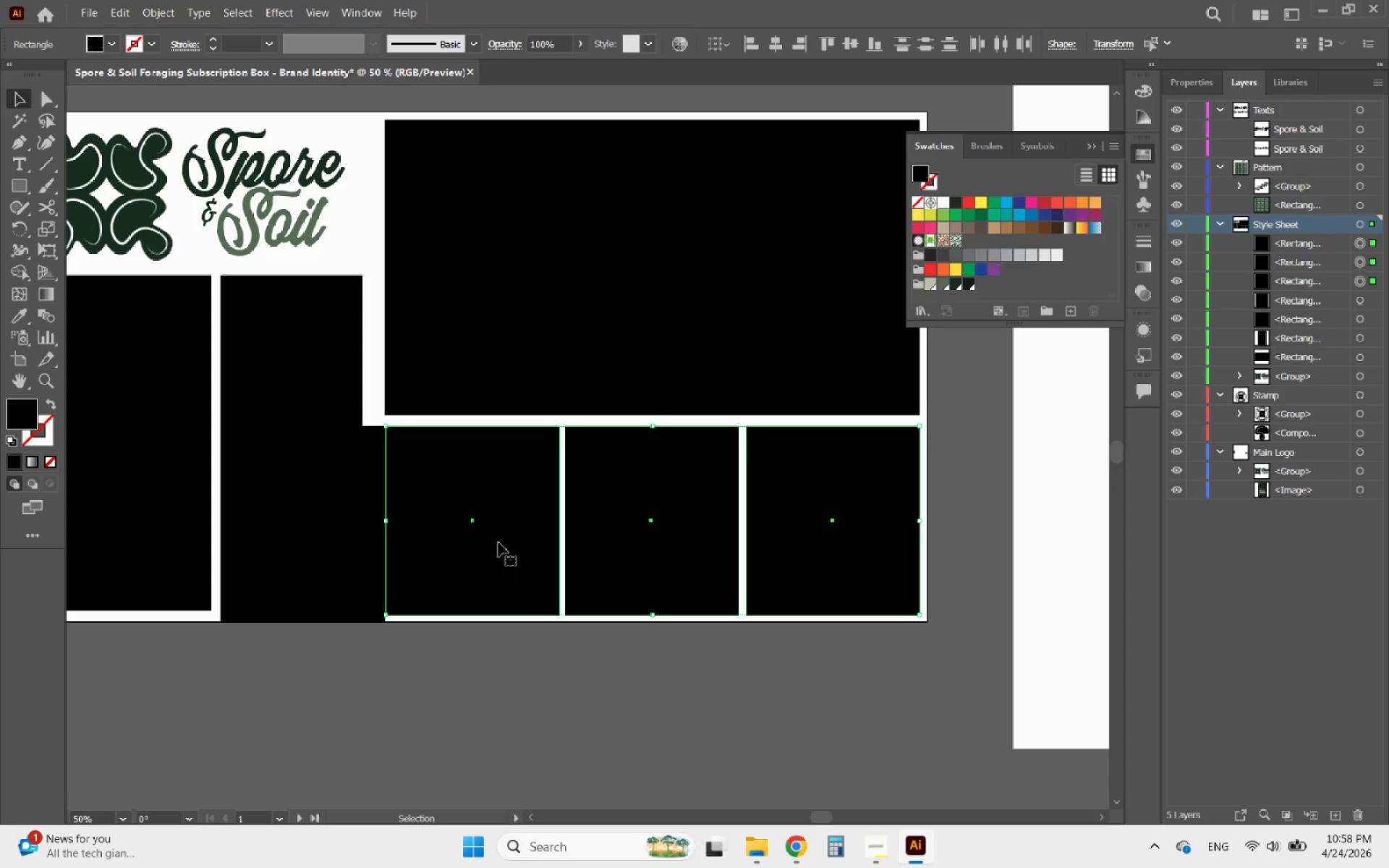 
key(ArrowUp)
 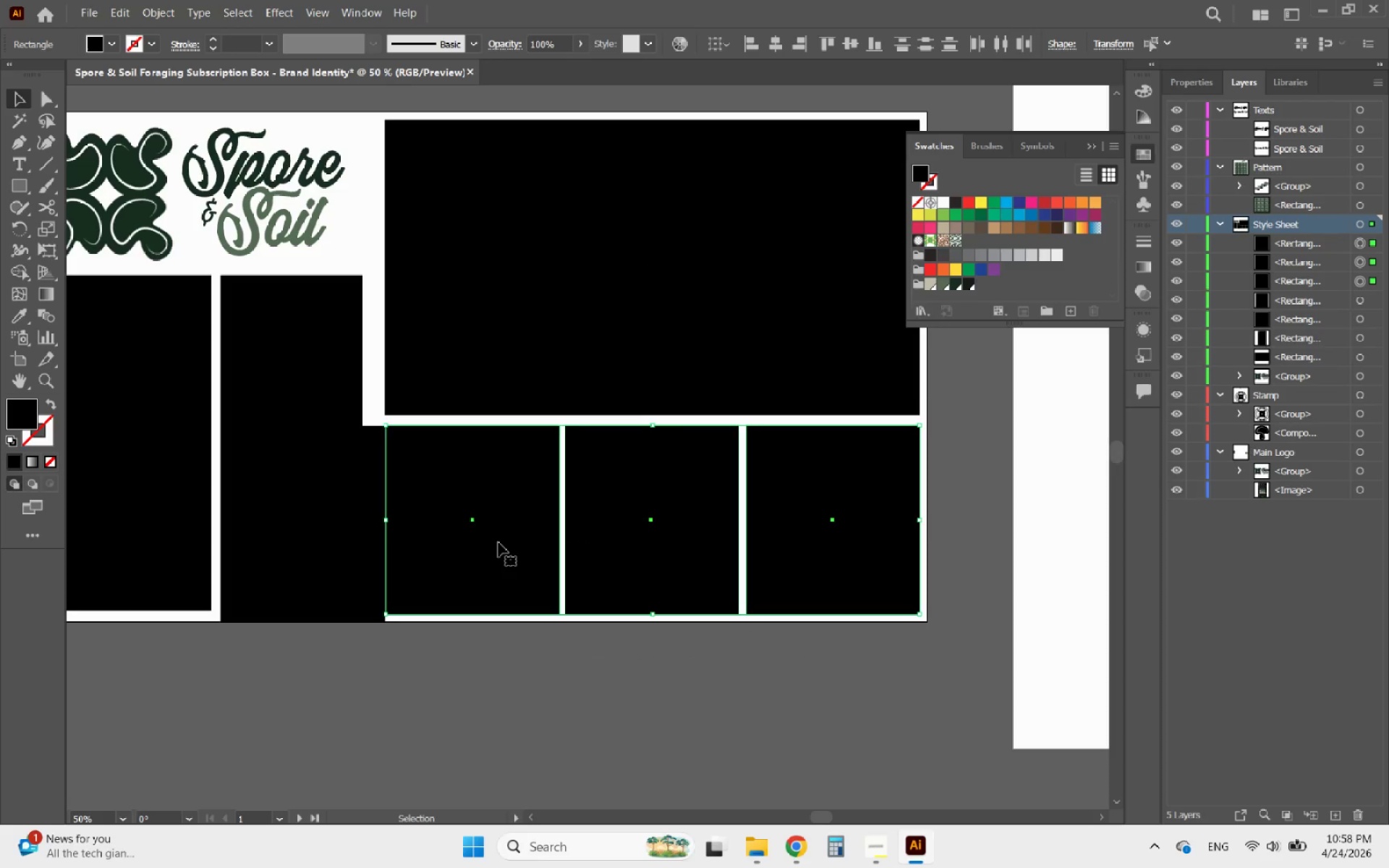 
key(ArrowUp)
 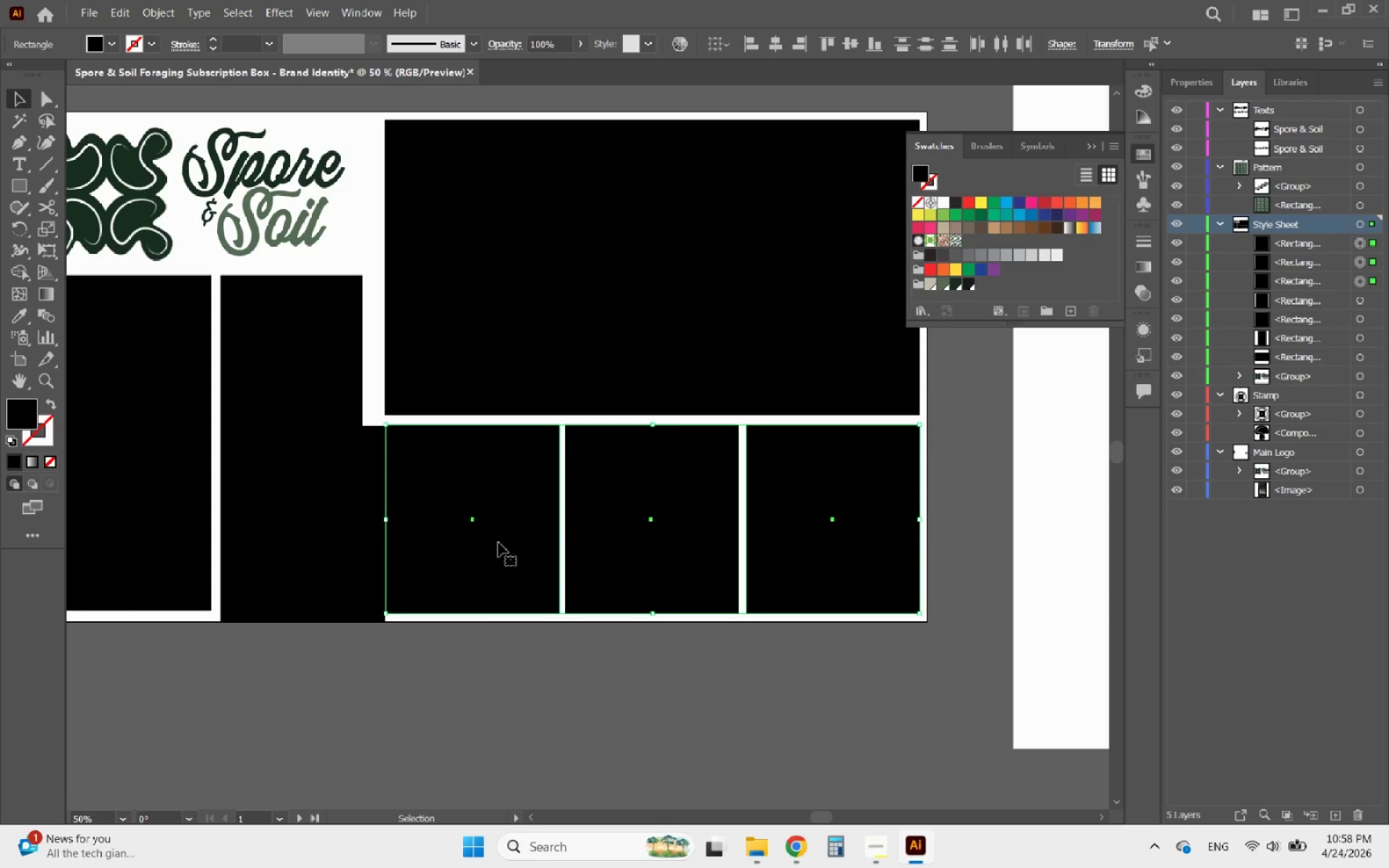 
key(ArrowUp)
 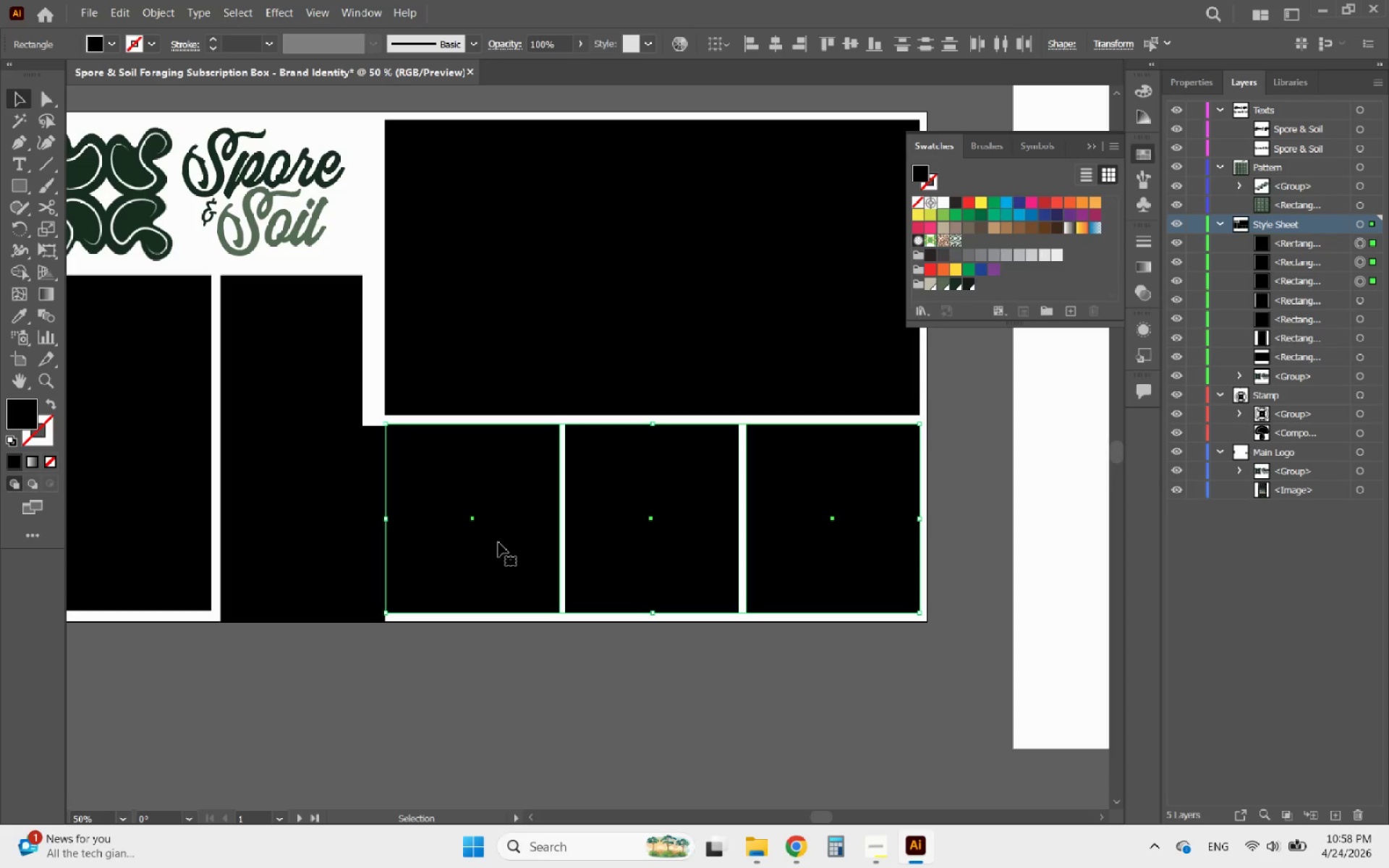 
key(ArrowUp)
 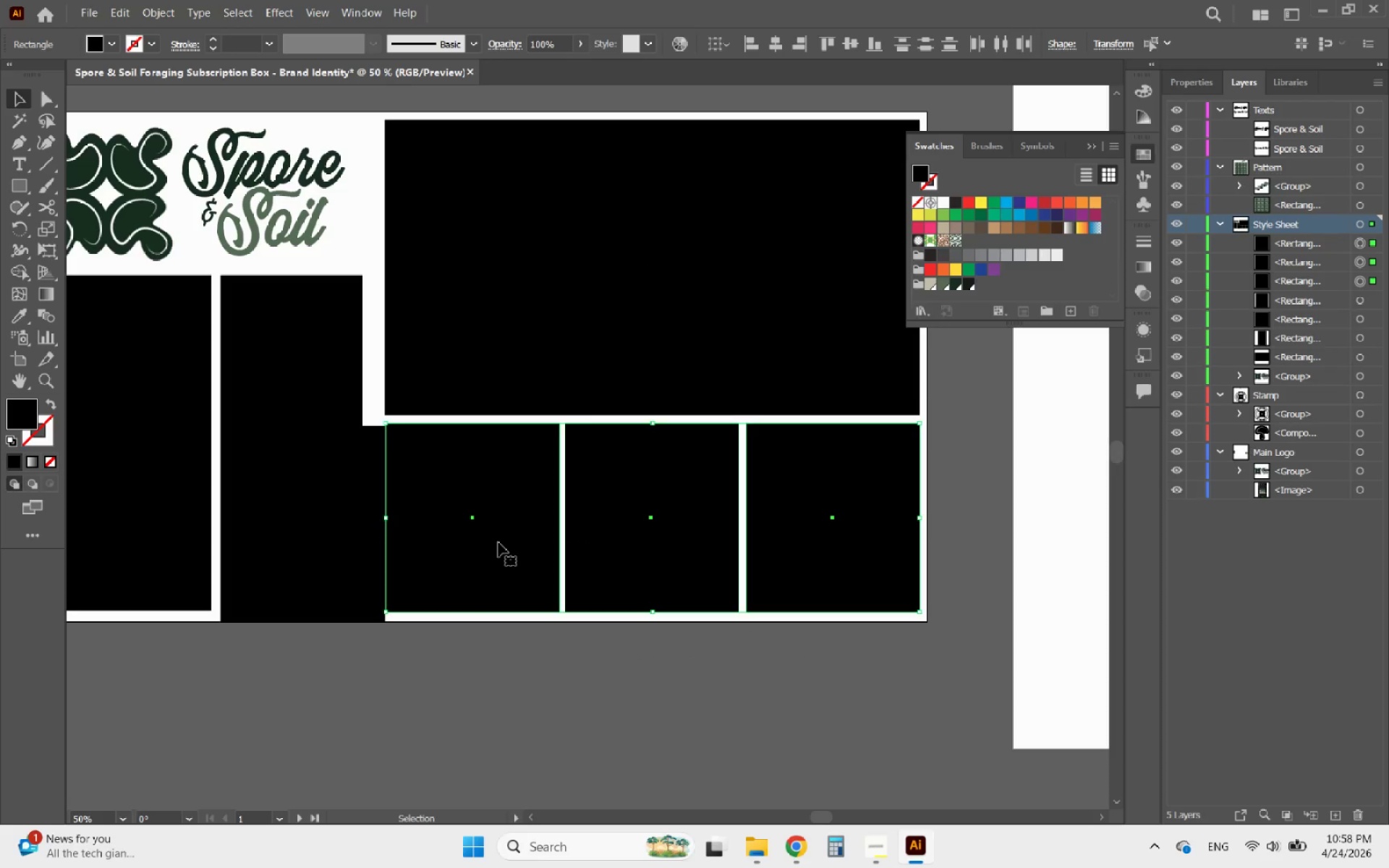 
key(ArrowUp)
 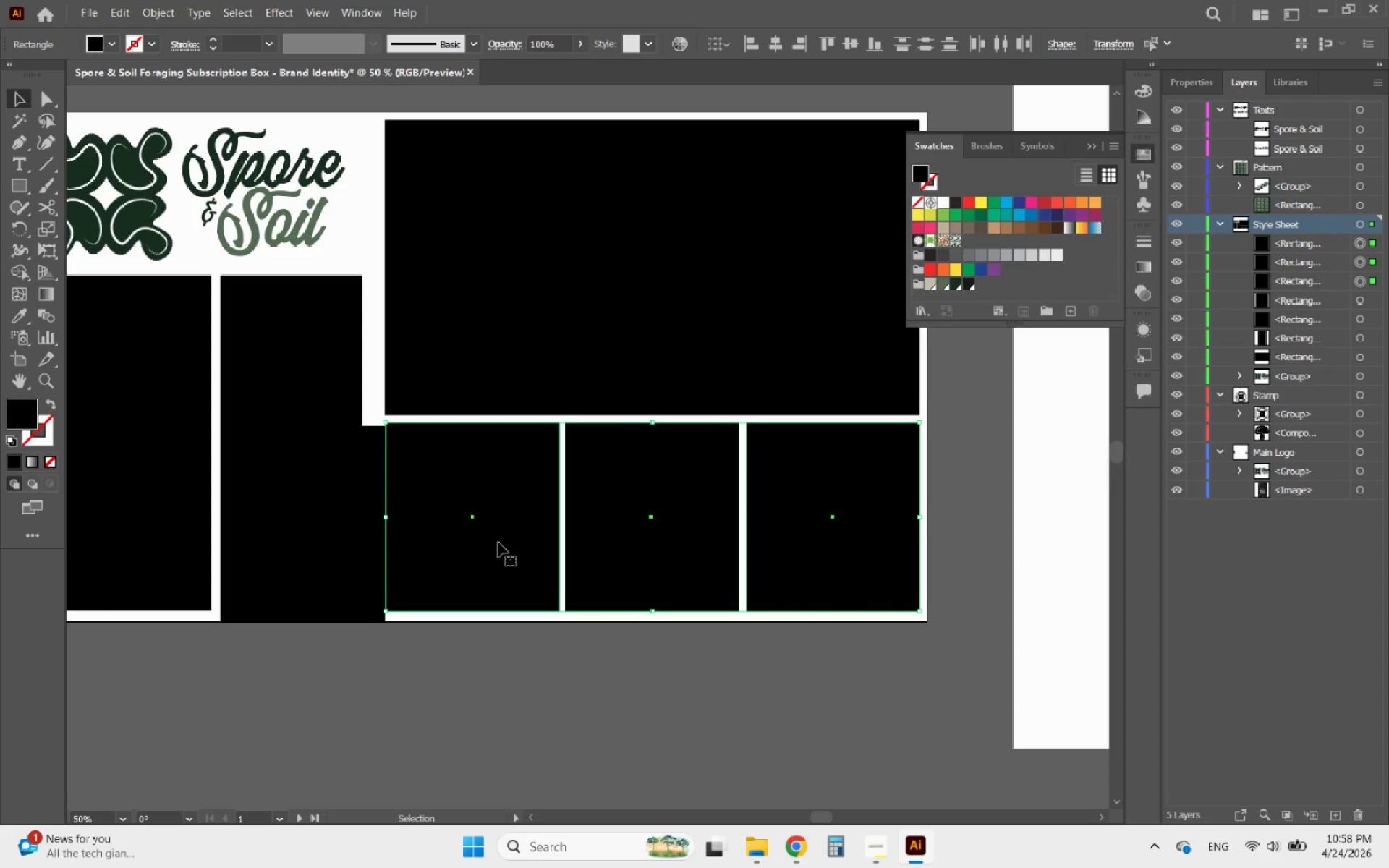 
key(ArrowDown)
 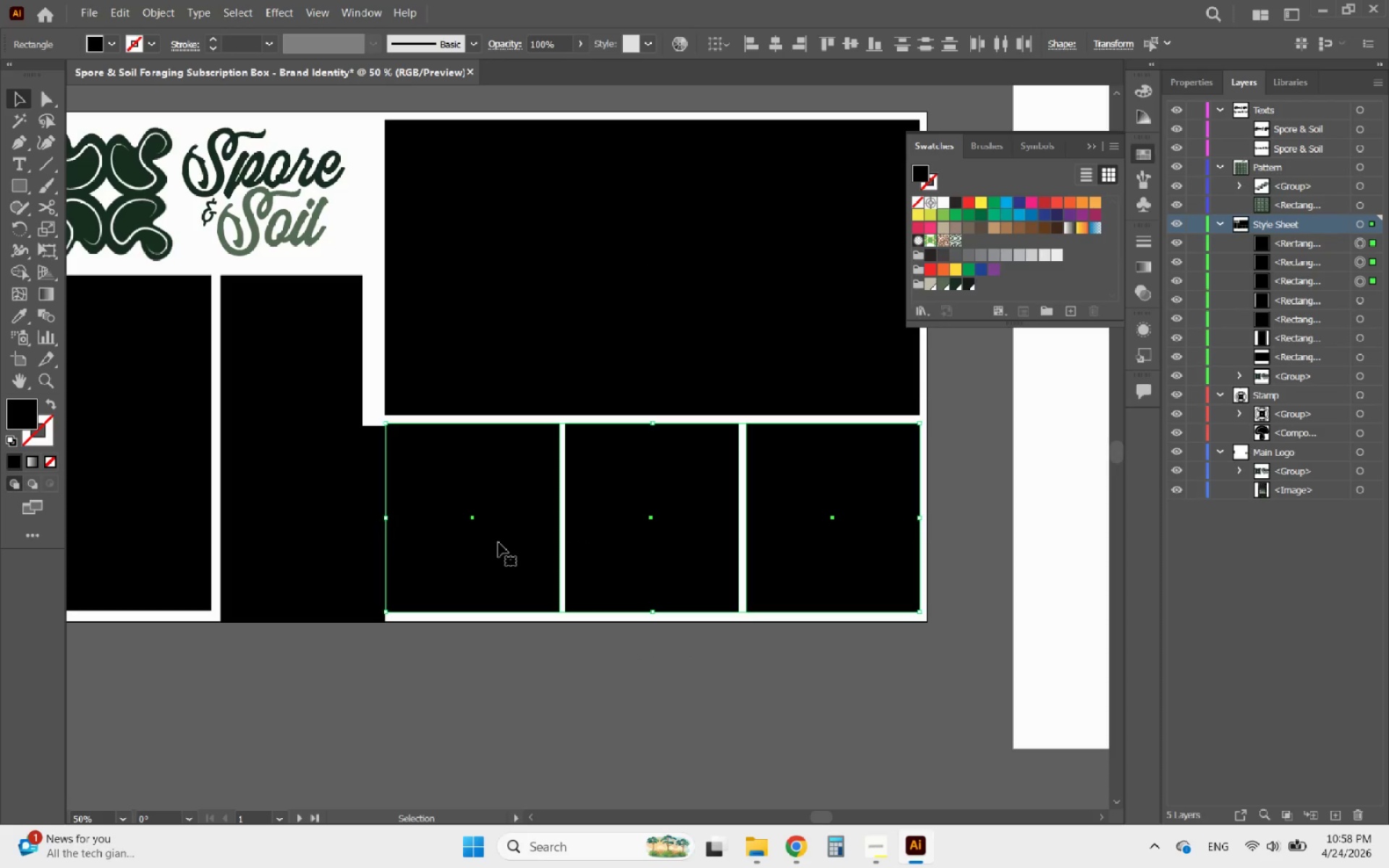 
hold_key(key=AltLeft, duration=0.58)
scroll: coordinate [510, 561], scroll_direction: down, amount: 2.0
 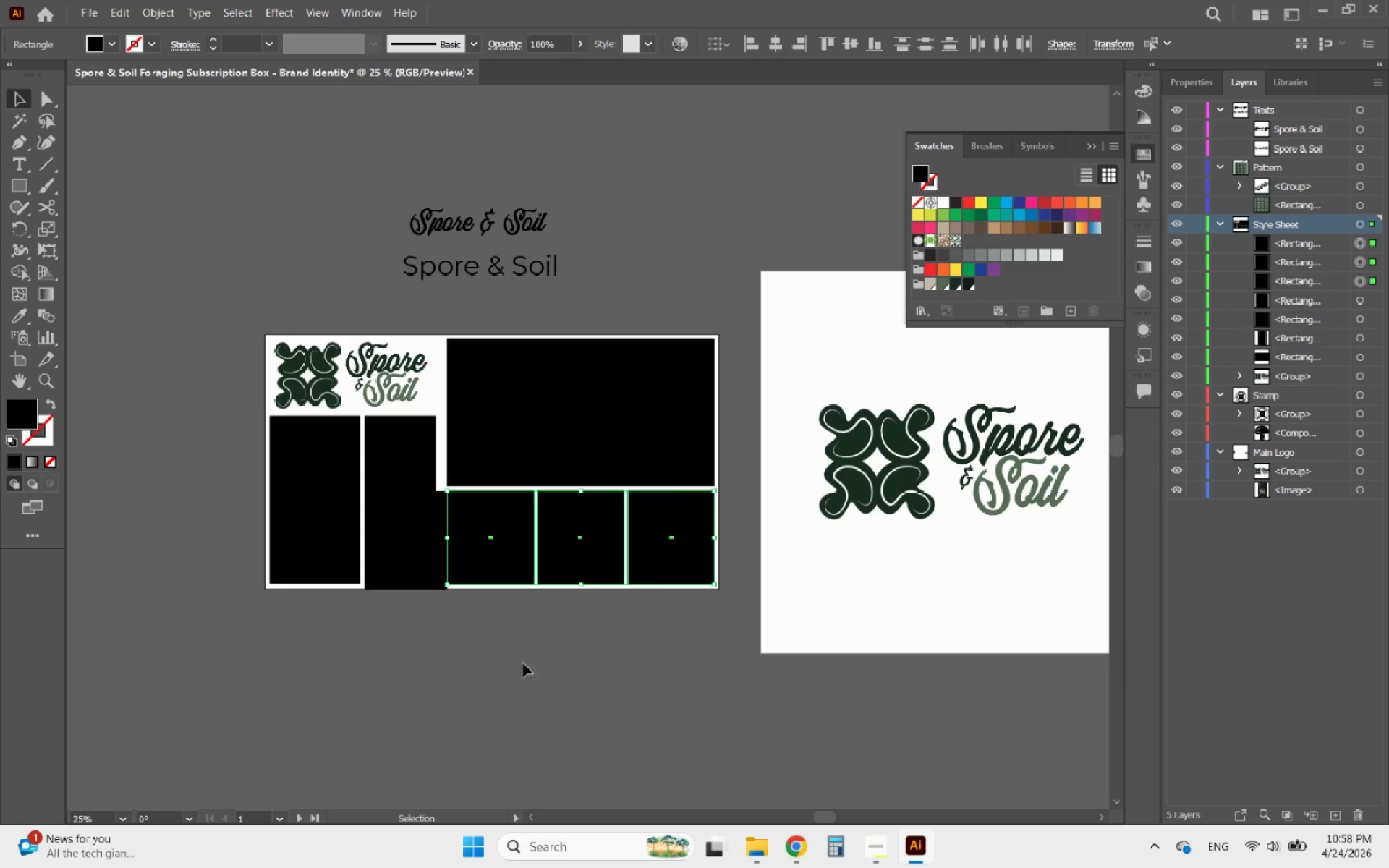 
left_click([523, 663])
 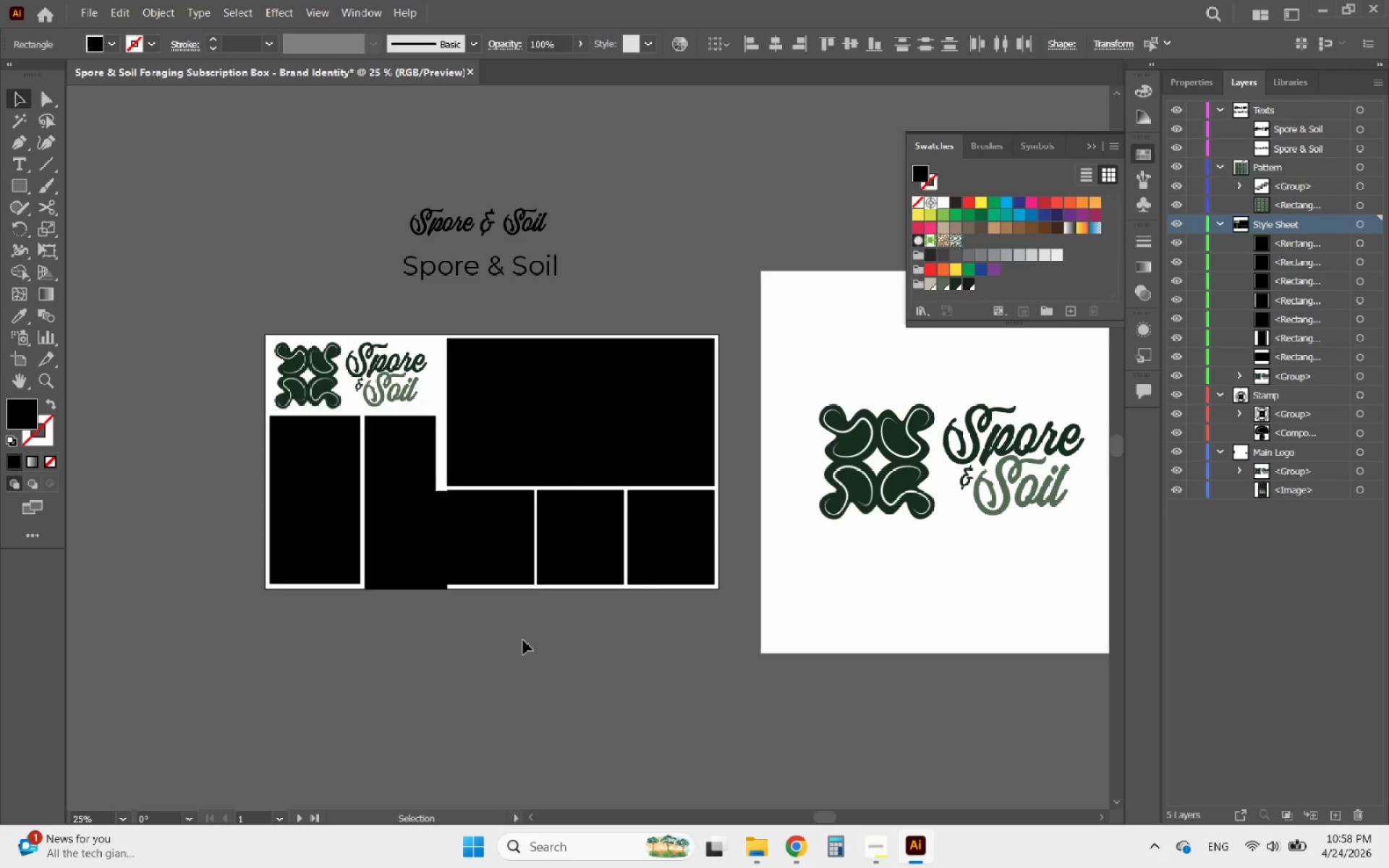 
hold_key(key=AltLeft, duration=0.8)
scroll: coordinate [543, 461], scroll_direction: up, amount: 2.0
 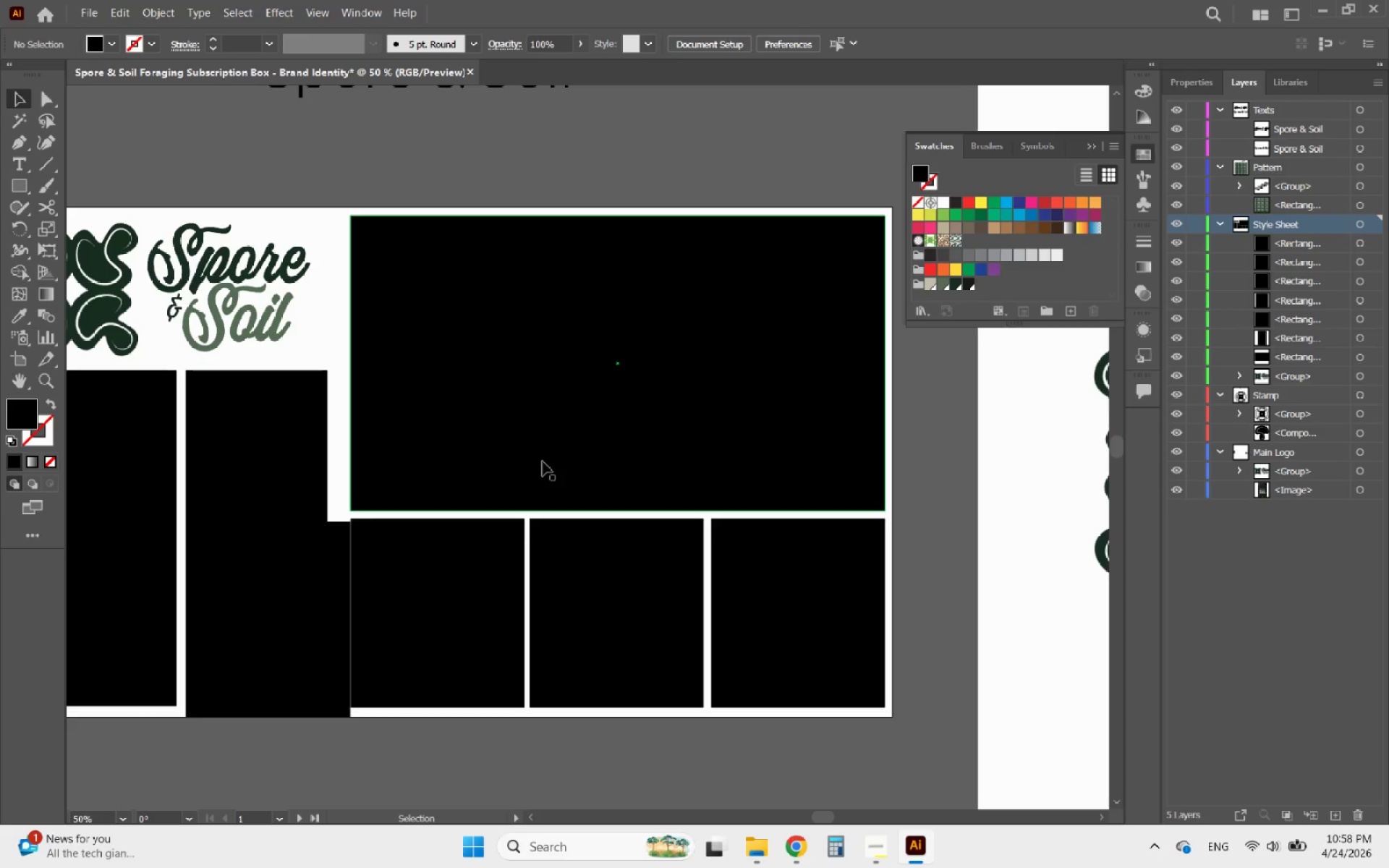 
left_click([543, 461])
 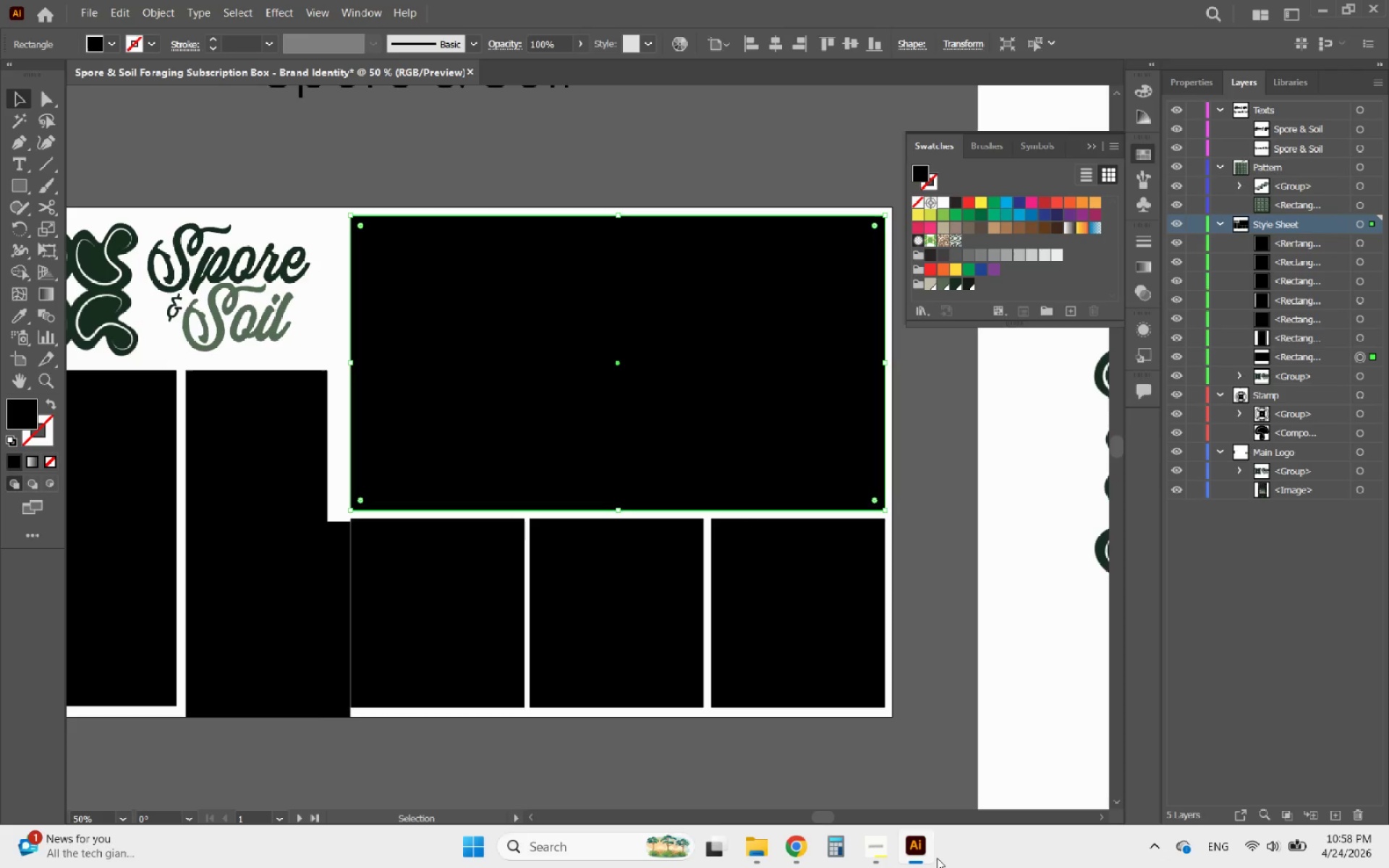 
left_click_drag(start_coordinate=[814, 754], to_coordinate=[470, 469])
 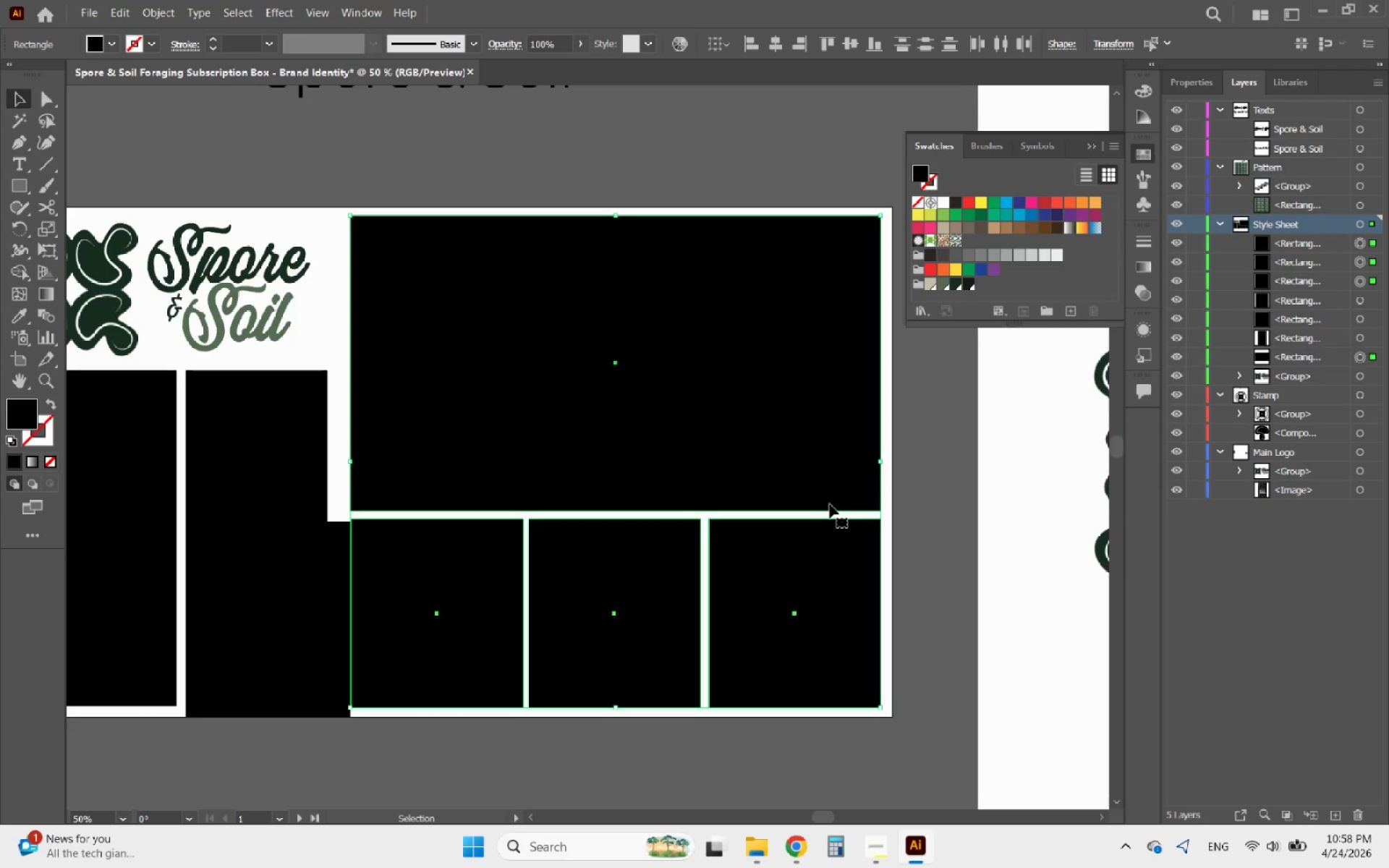 
left_click([746, 731])
 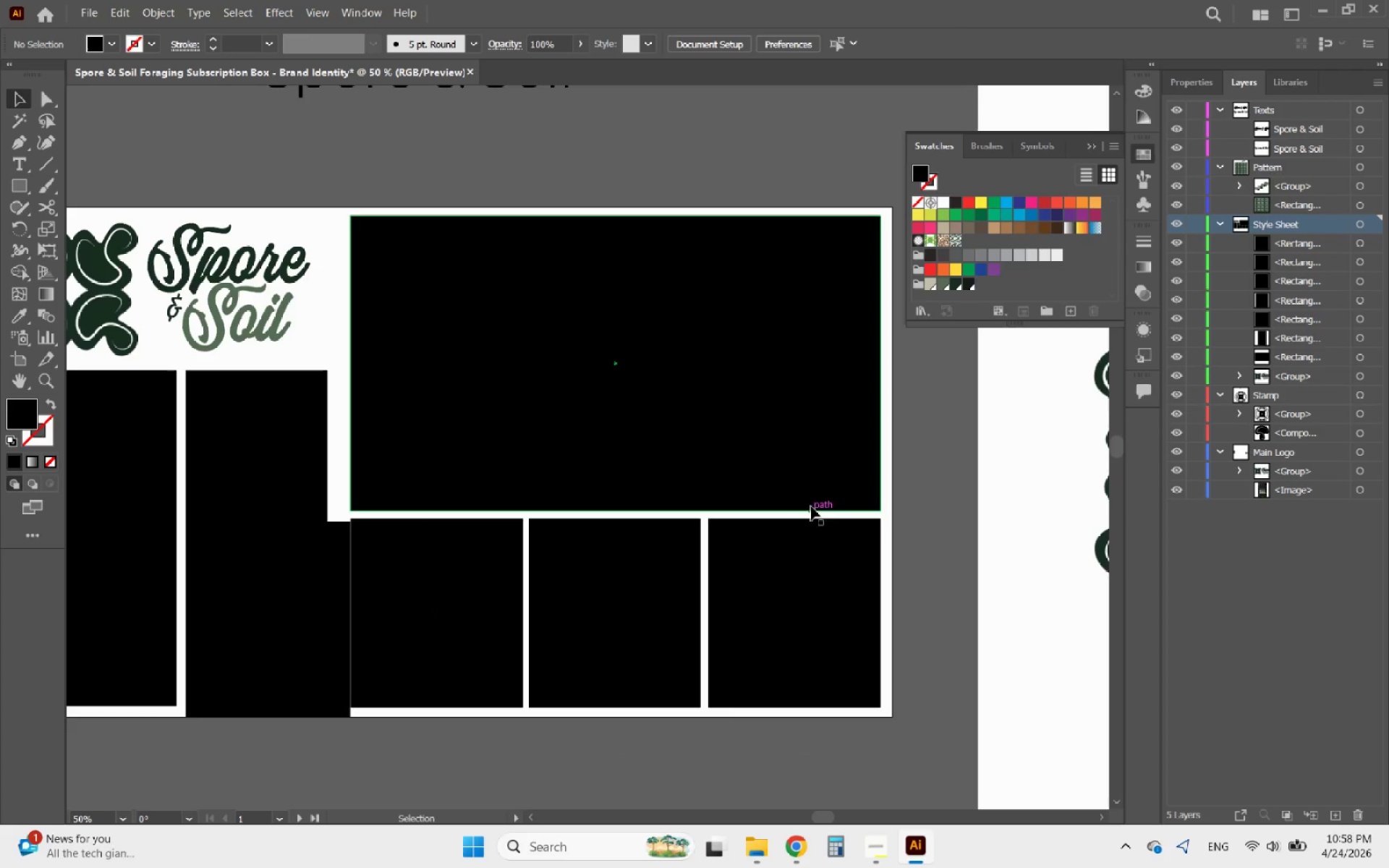 
left_click([811, 491])
 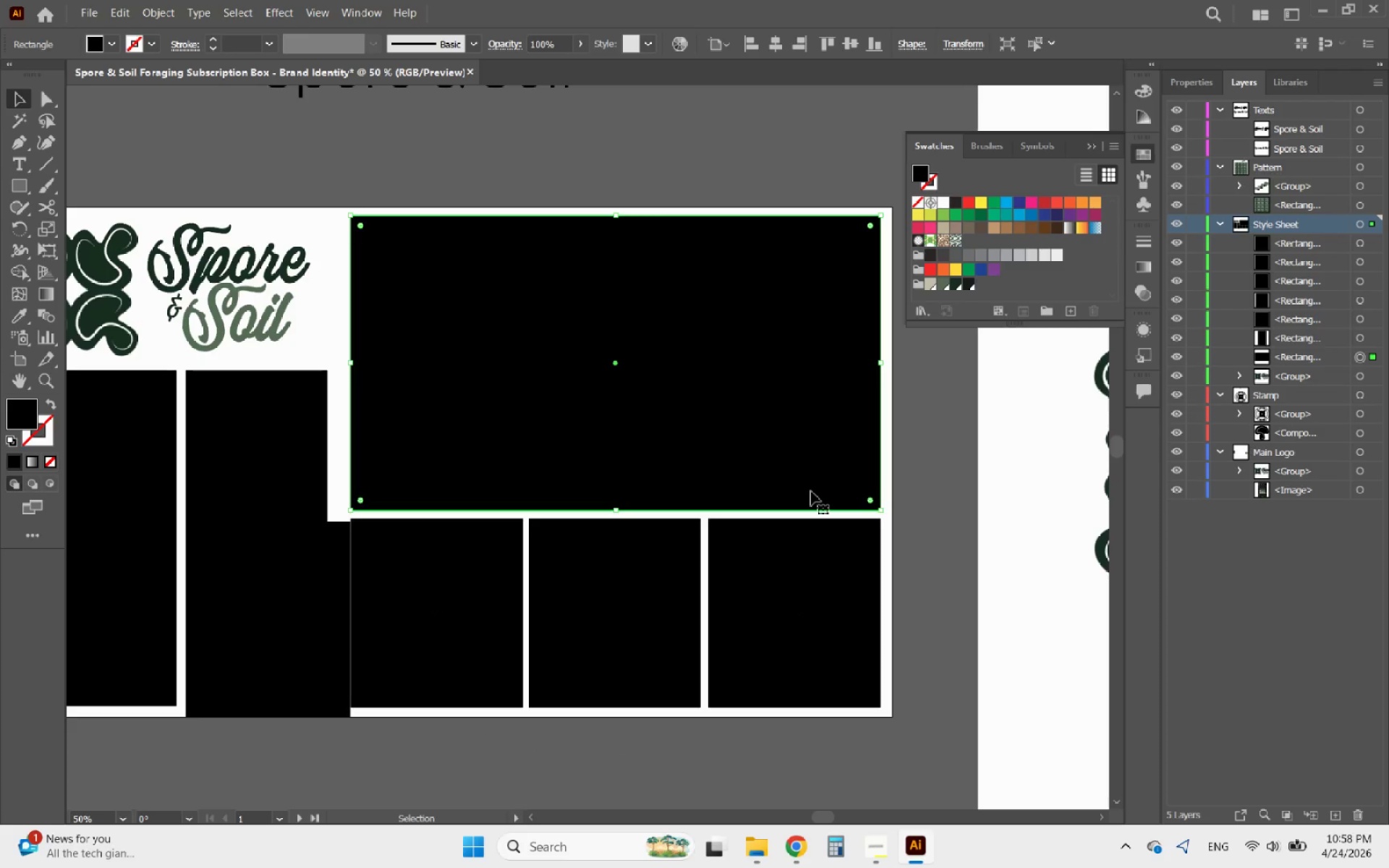 
key(ArrowDown)
 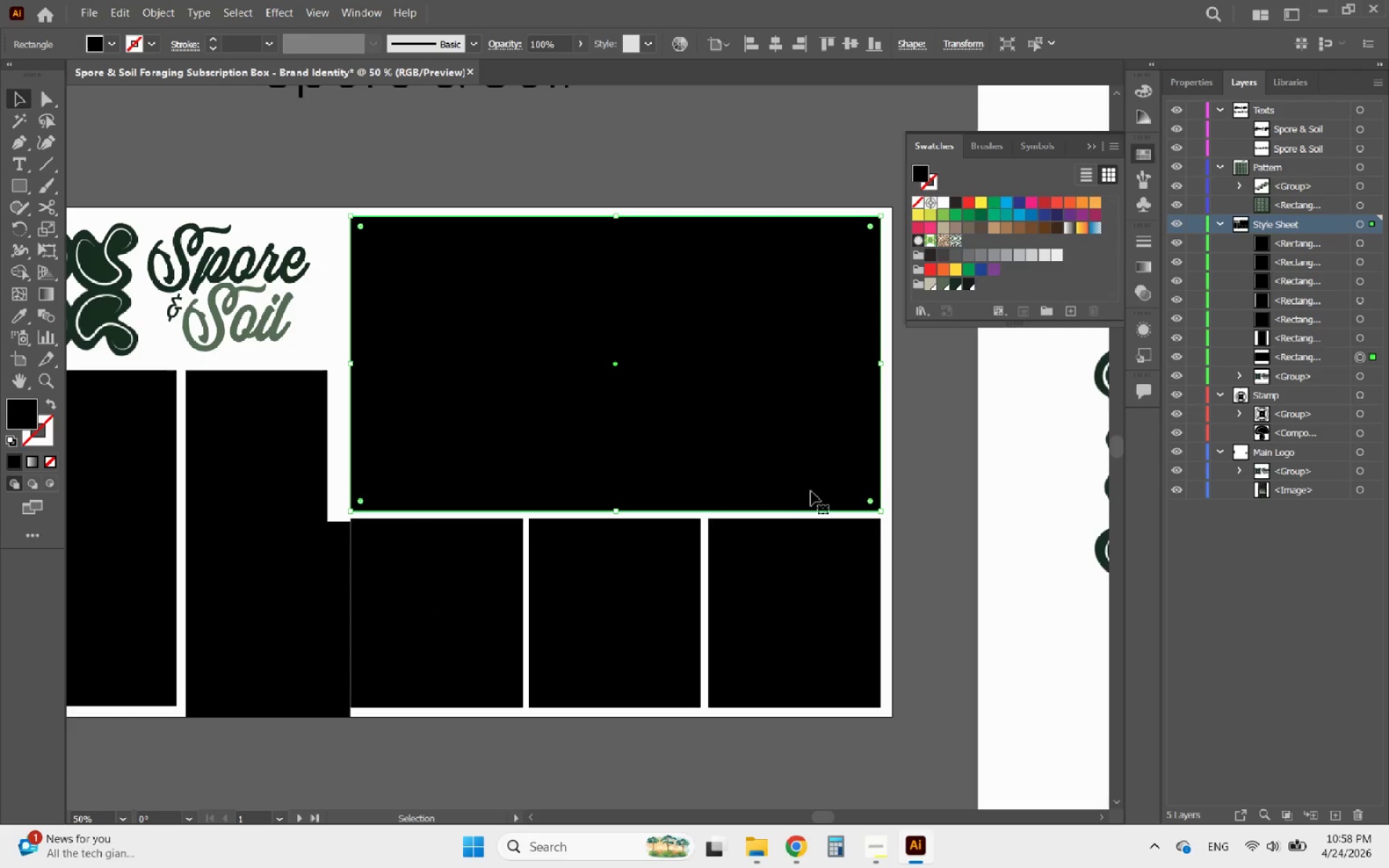 
key(ArrowDown)
 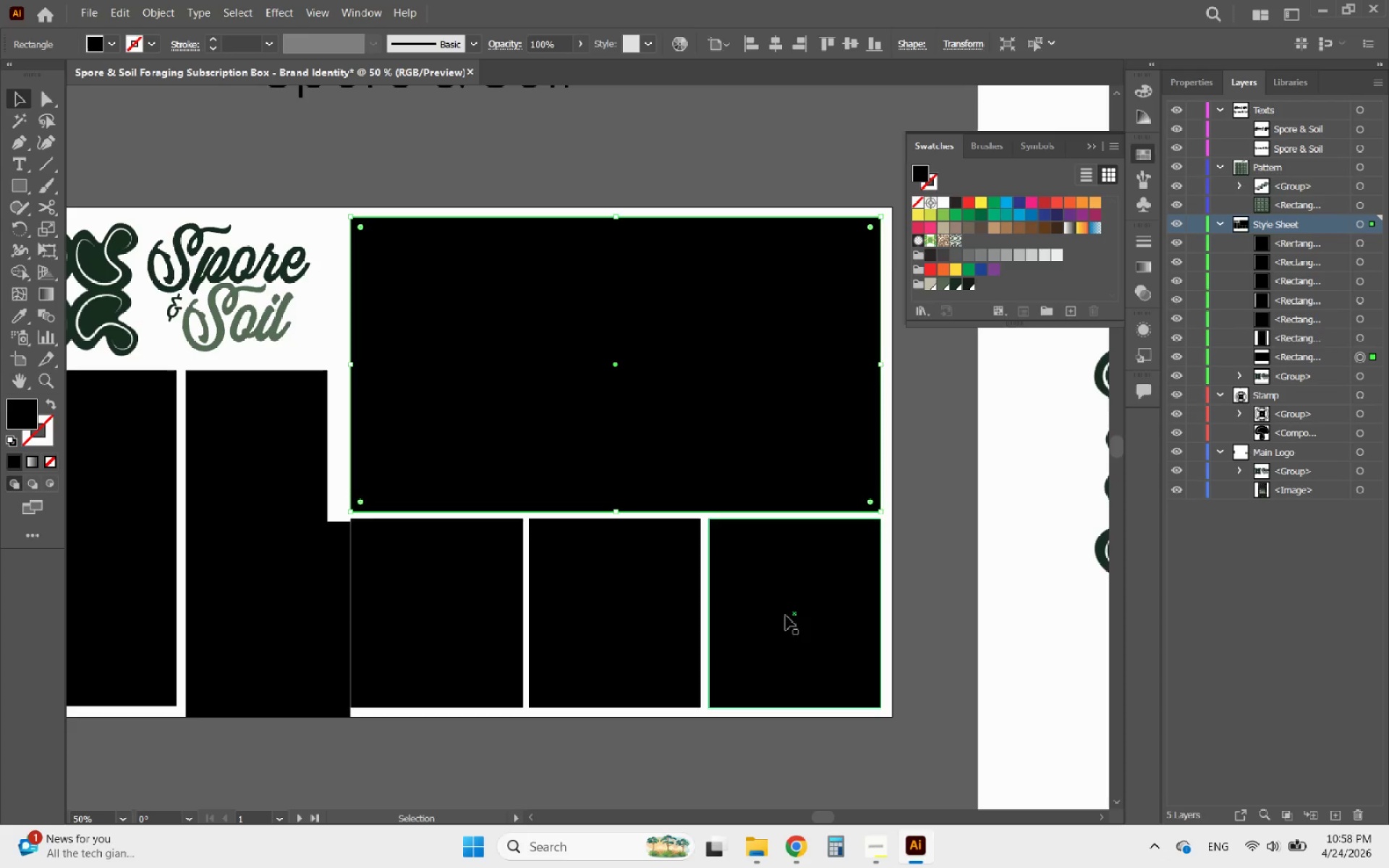 
left_click_drag(start_coordinate=[744, 757], to_coordinate=[479, 654])
 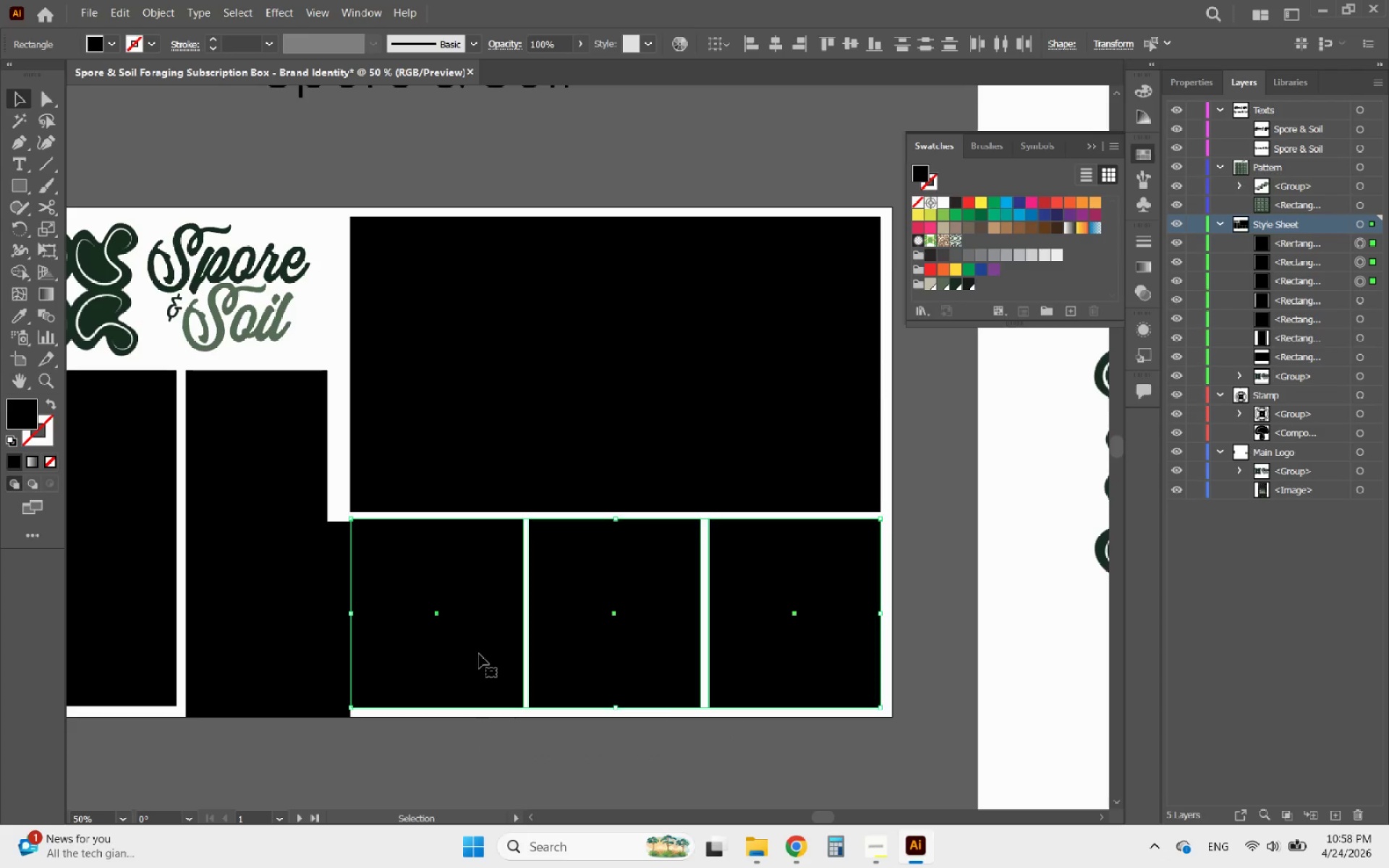 
key(ArrowUp)
 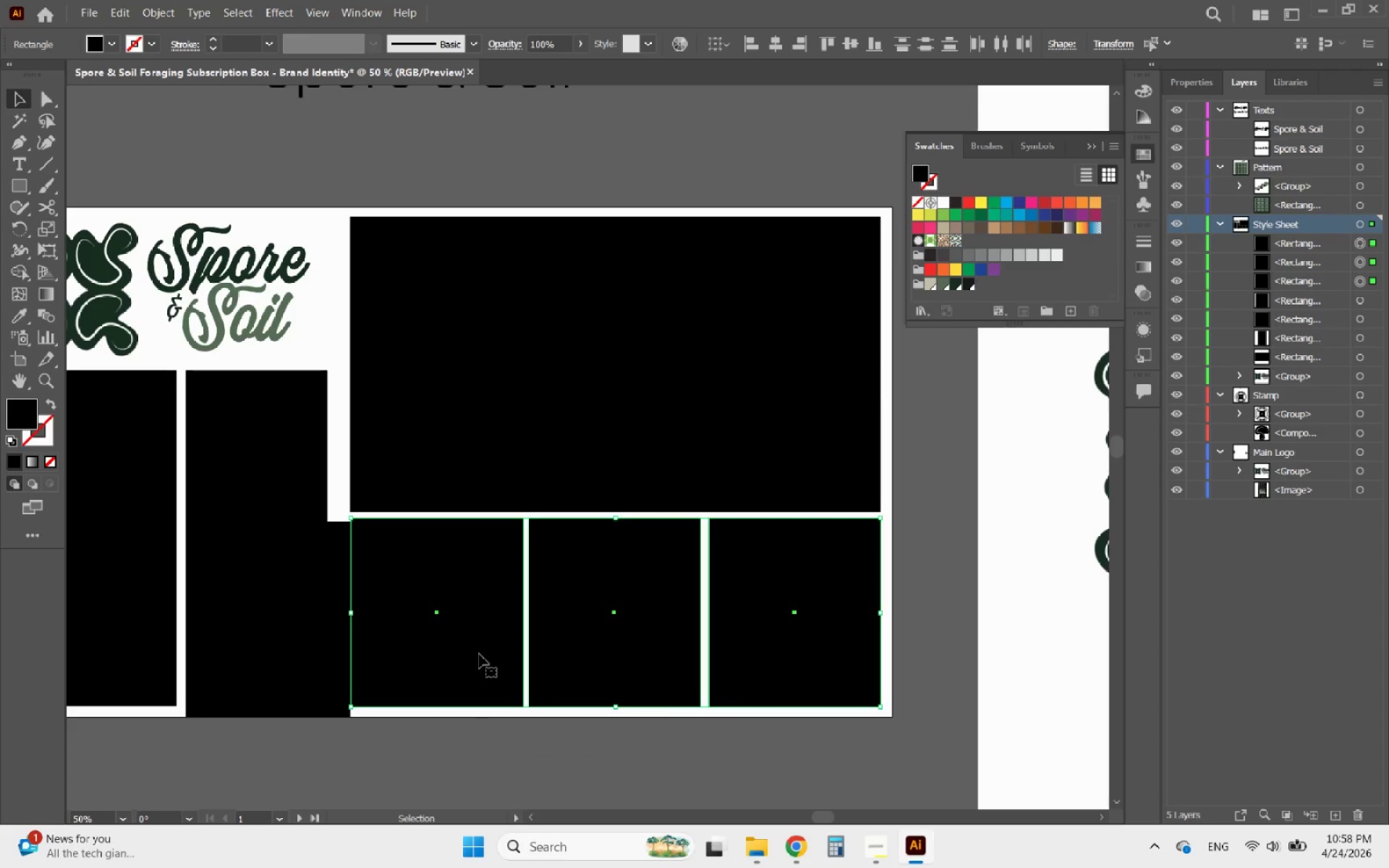 
key(ArrowUp)
 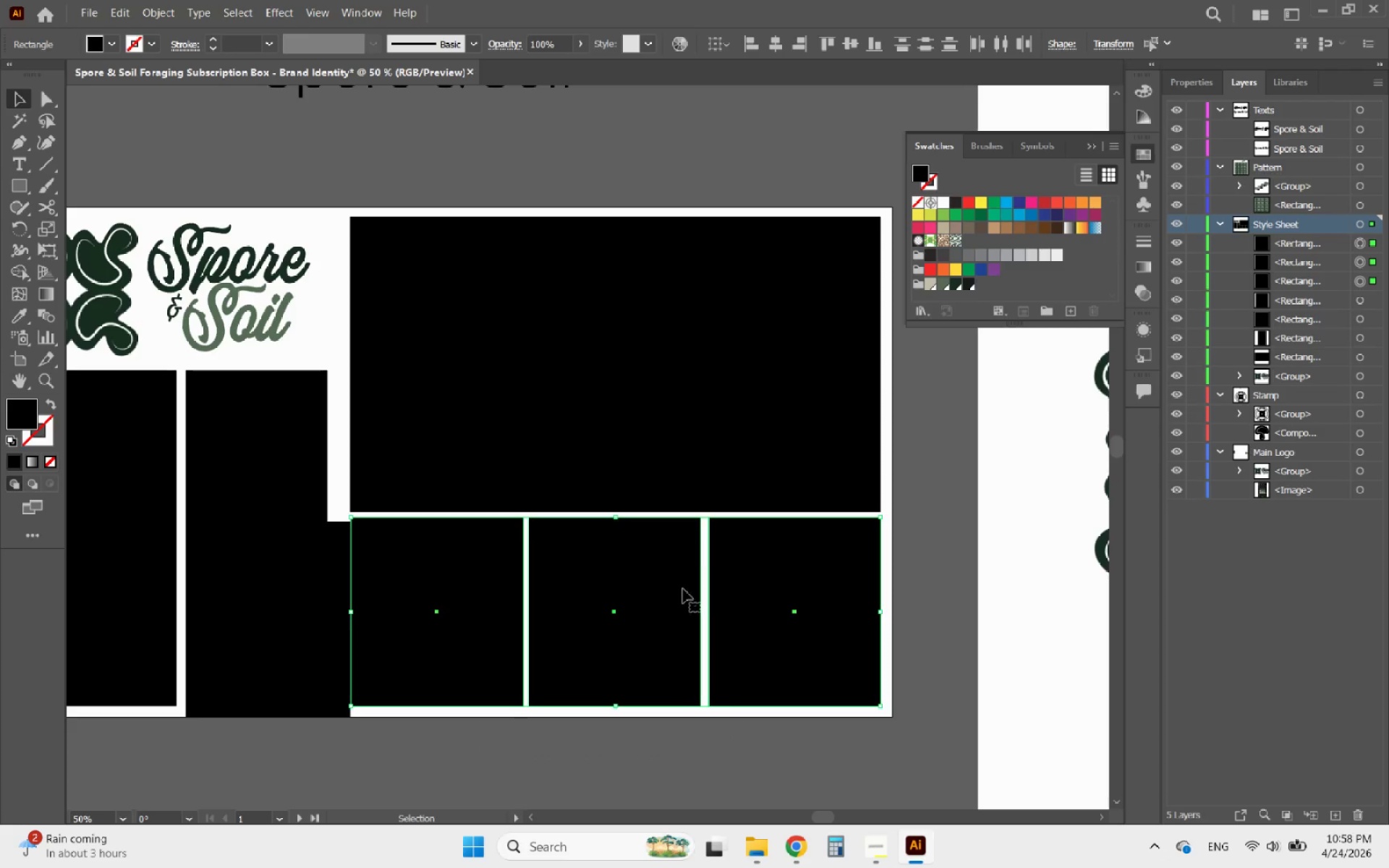 
key(ArrowDown)
 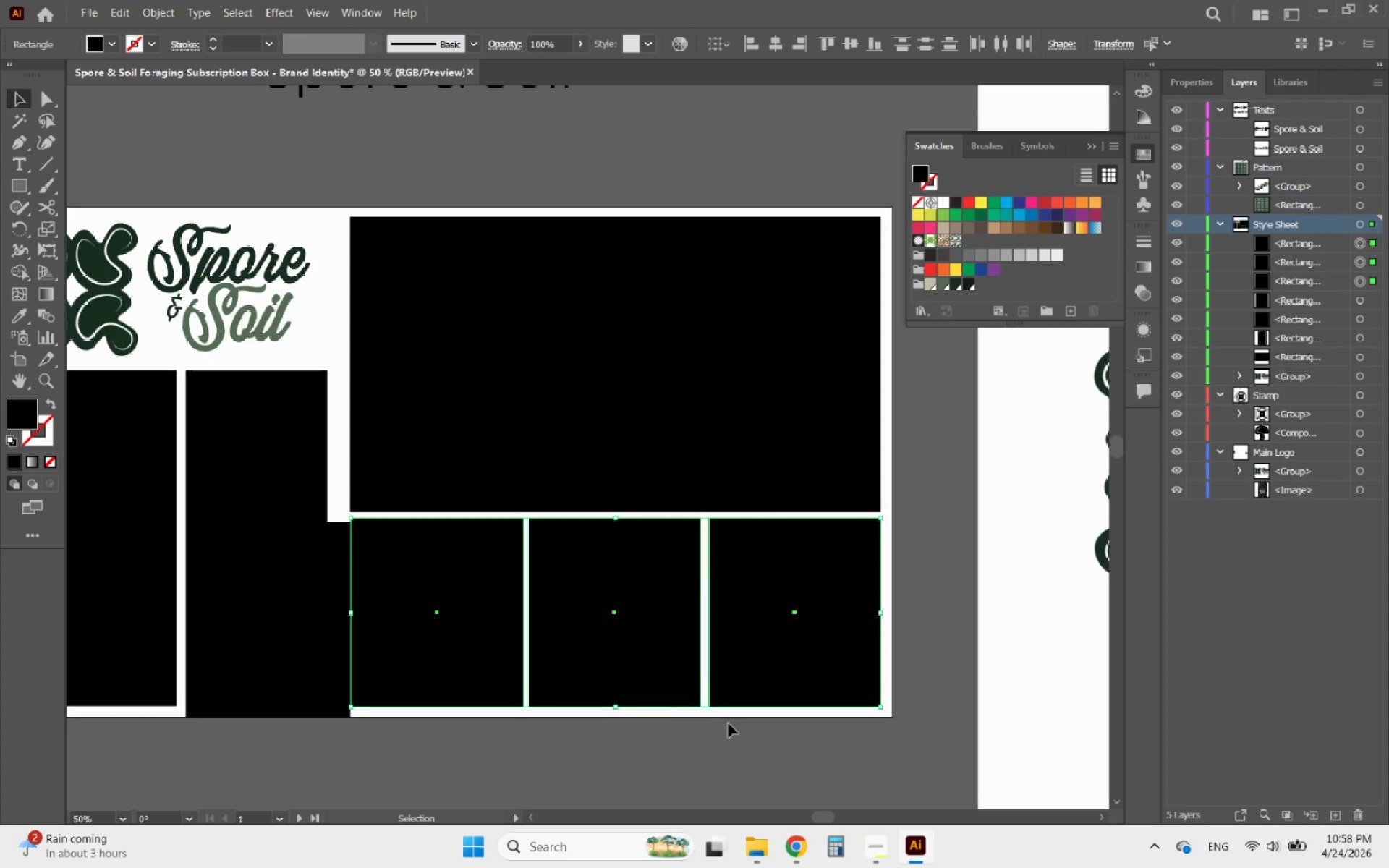 
left_click([754, 744])
 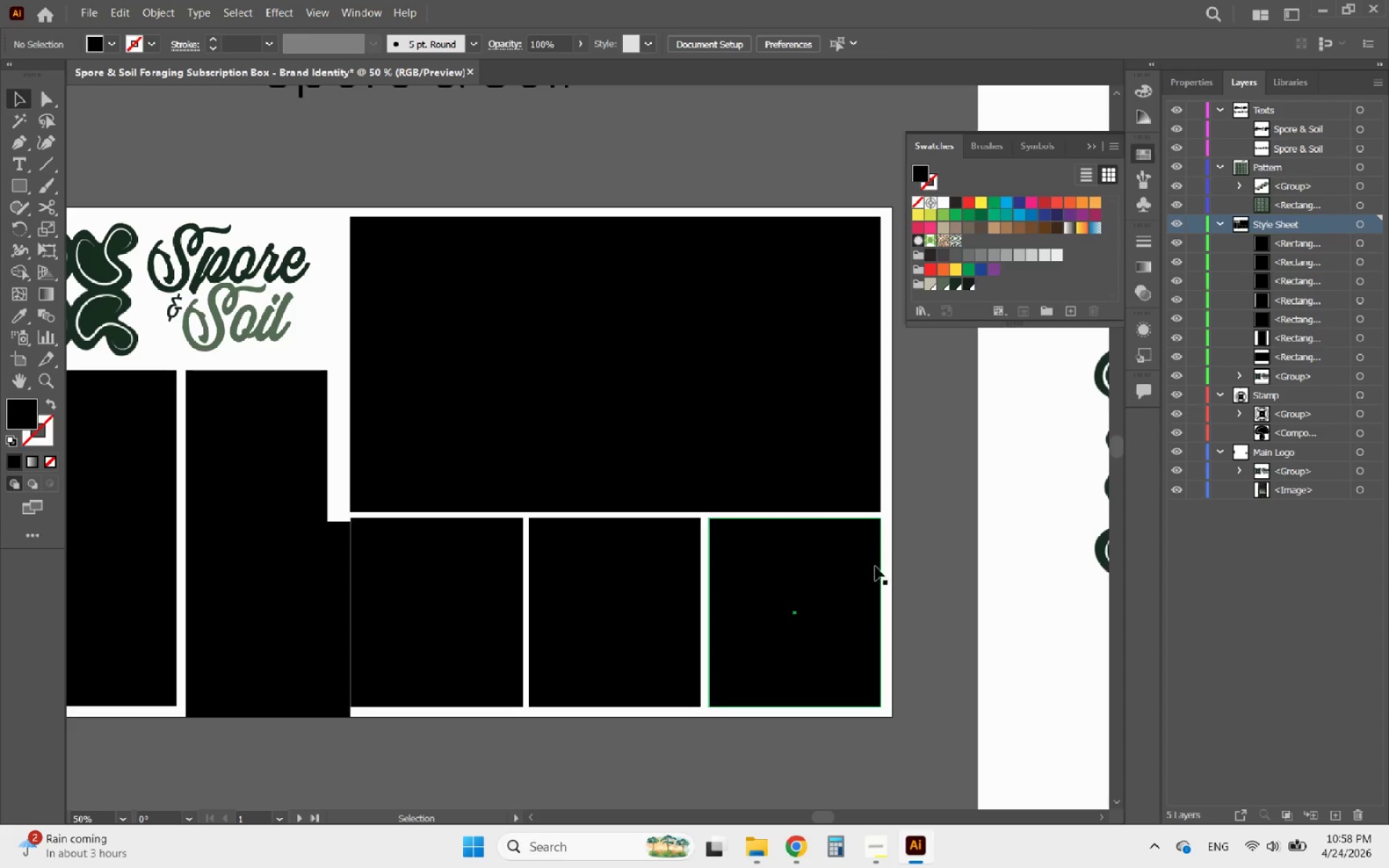 
left_click_drag(start_coordinate=[928, 576], to_coordinate=[493, 430])
 